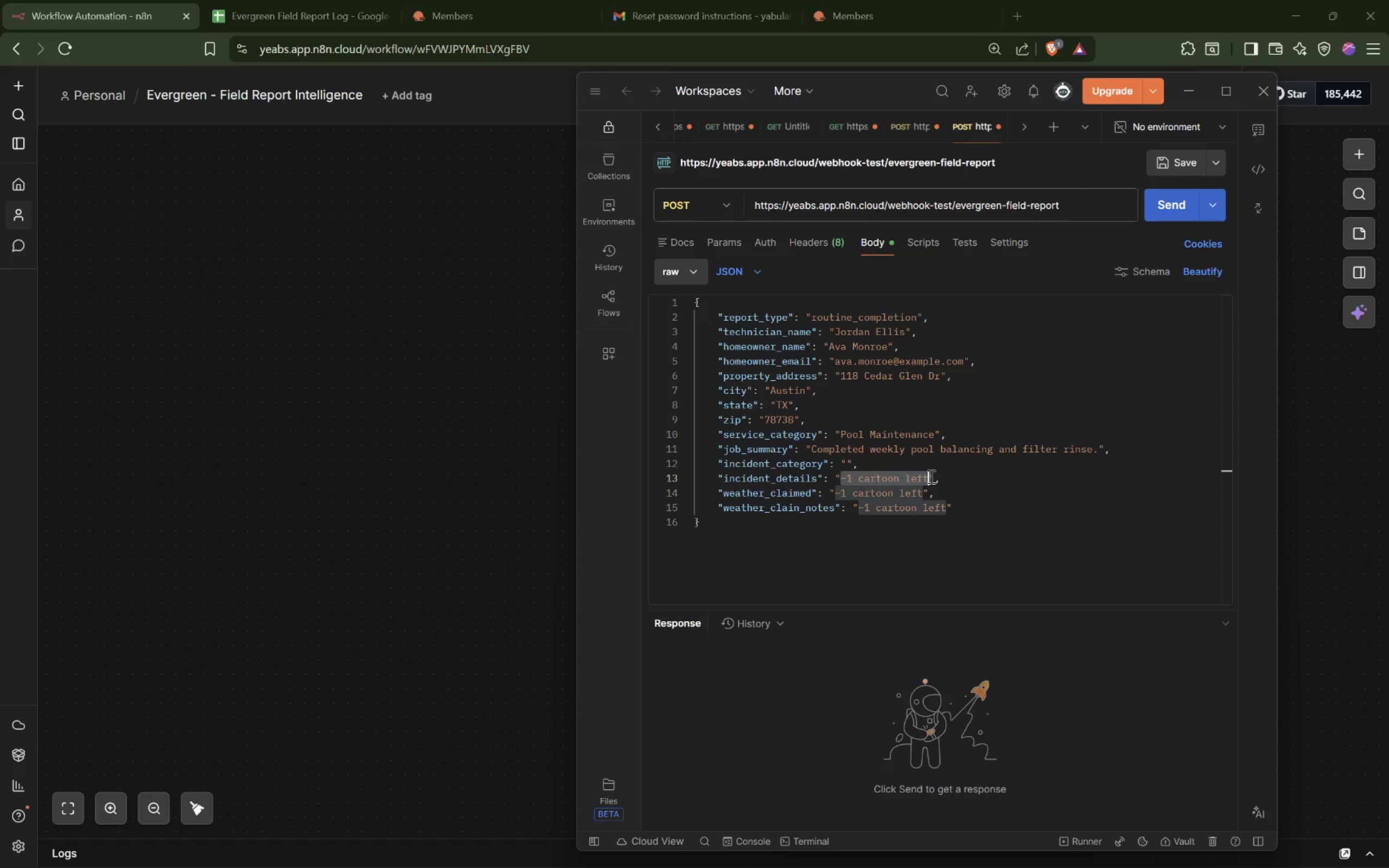 
key(Backspace)
 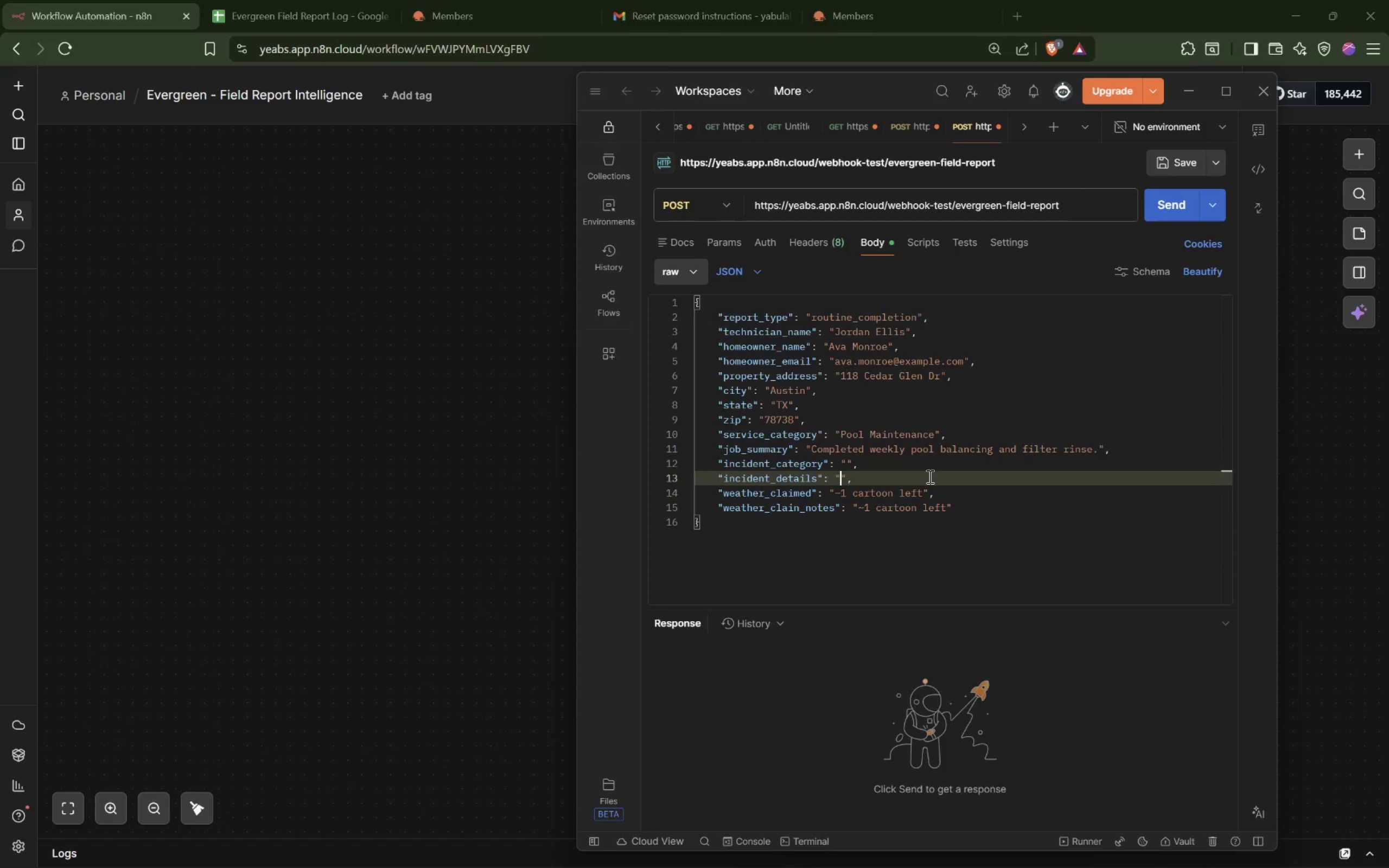 
left_click_drag(start_coordinate=[922, 493], to_coordinate=[834, 497])
 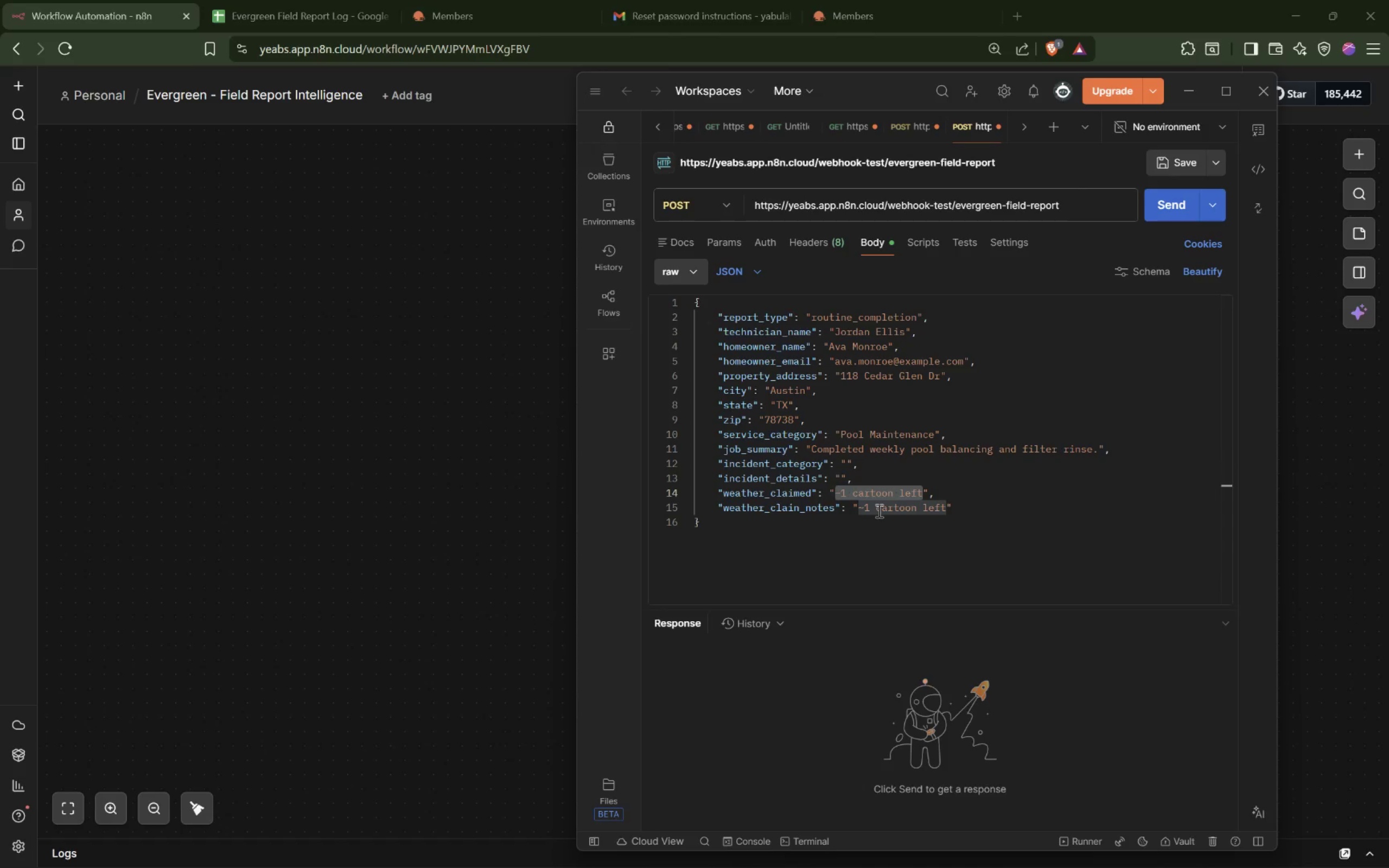 
type(yes)
 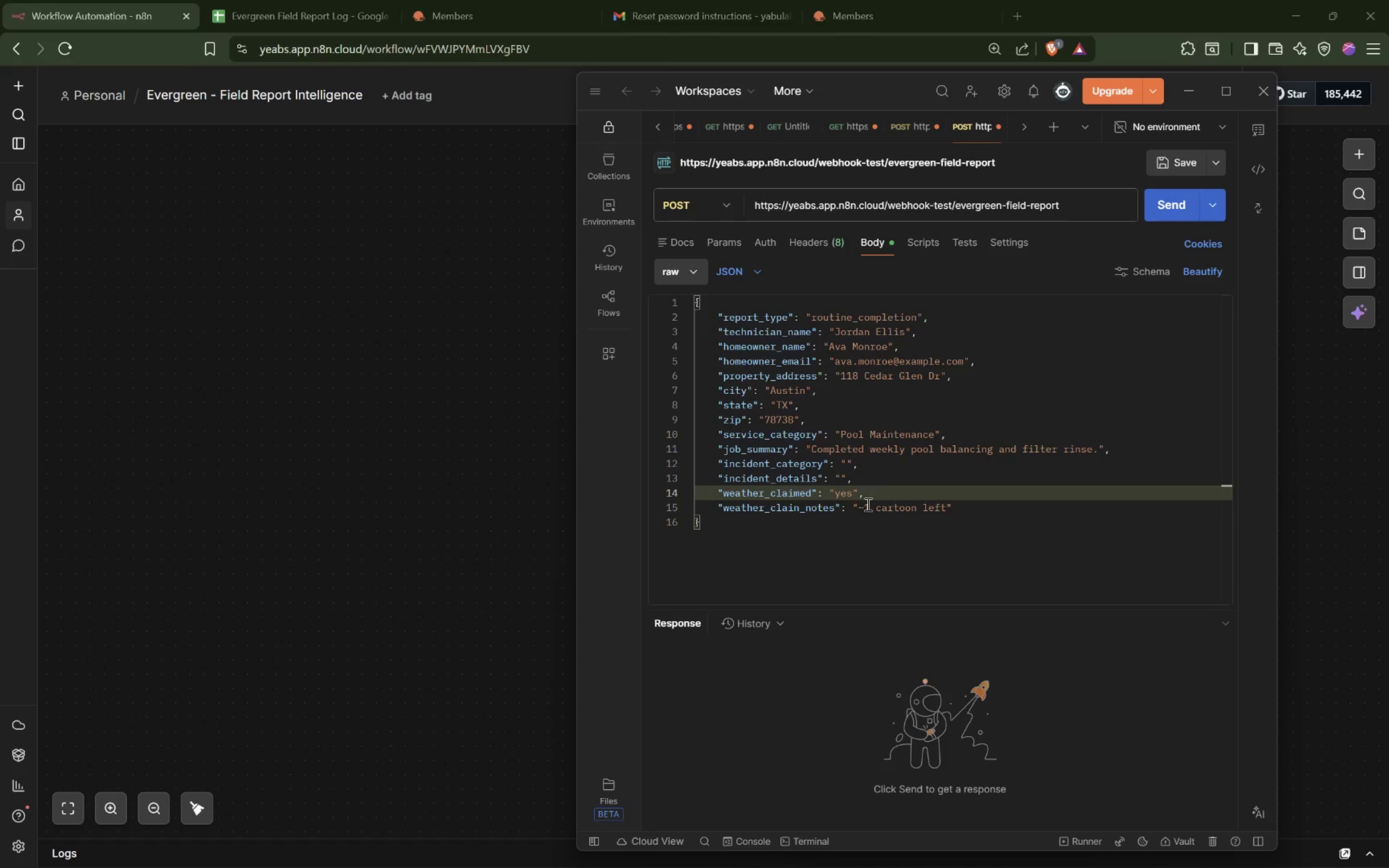 
left_click_drag(start_coordinate=[857, 506], to_coordinate=[948, 512])
 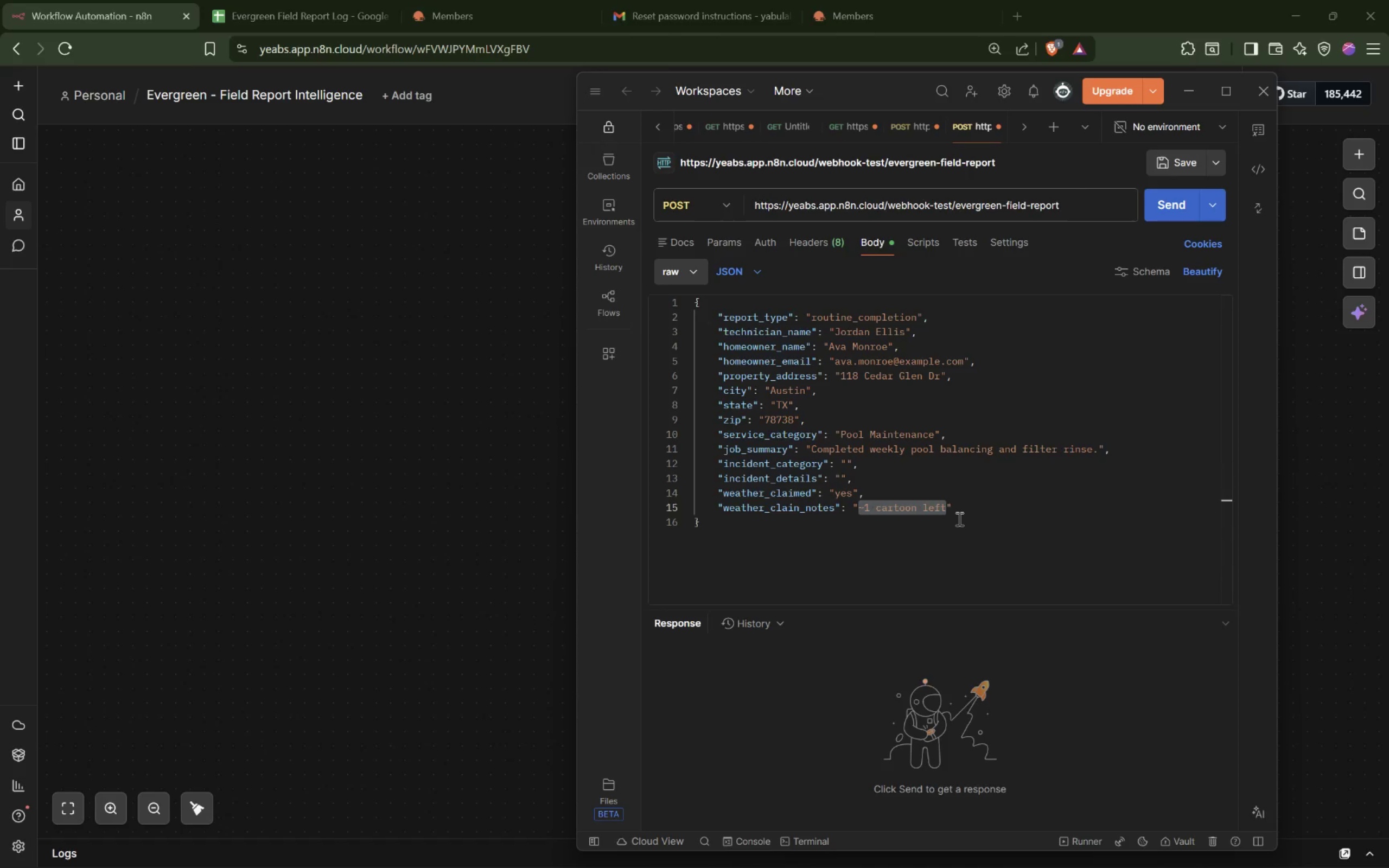 
type(Delayed 45 minutes due to heavy rail)
key(Backspace)
type(n.)
 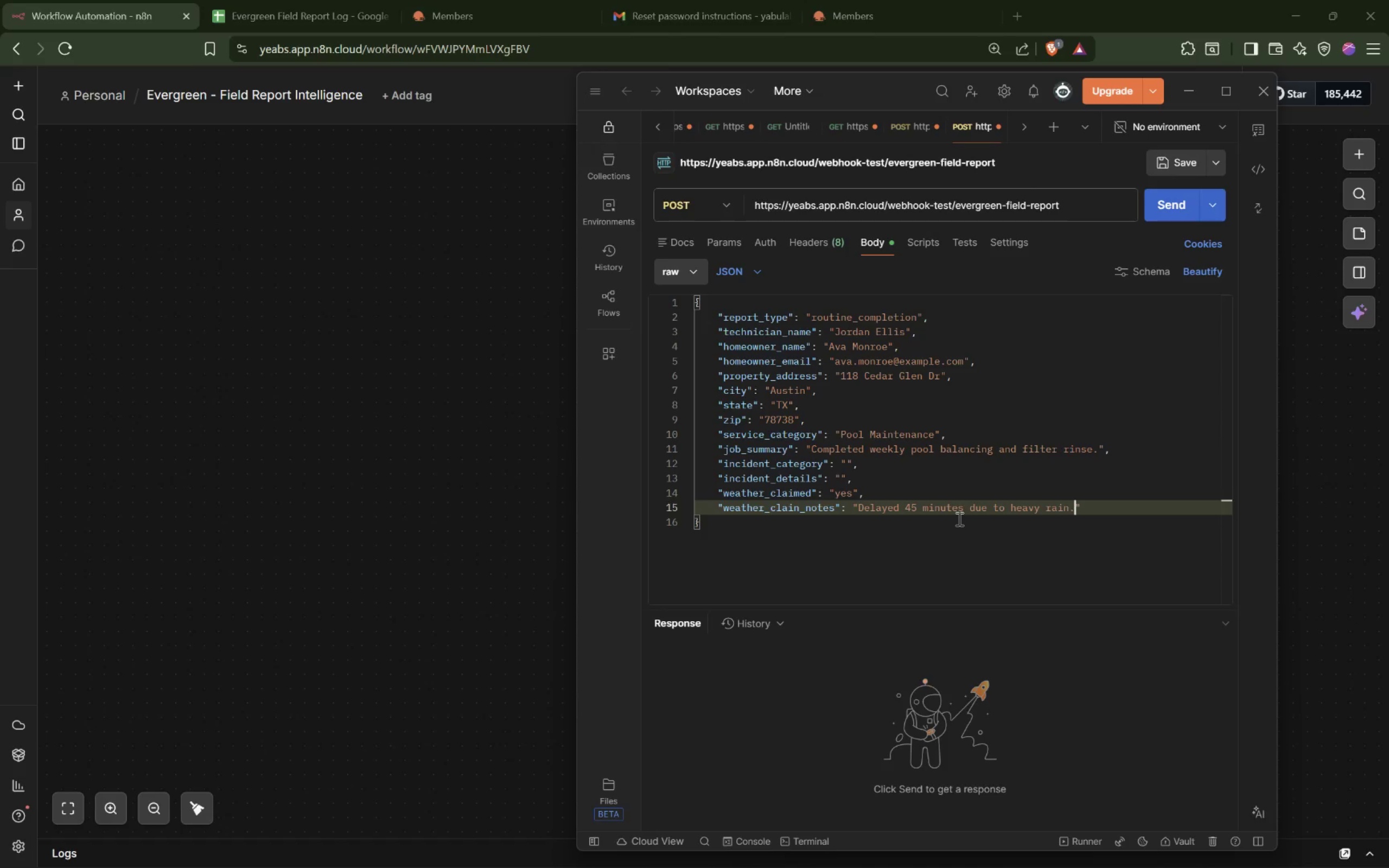 
hold_key(key=ArrowLeft, duration=0.91)
 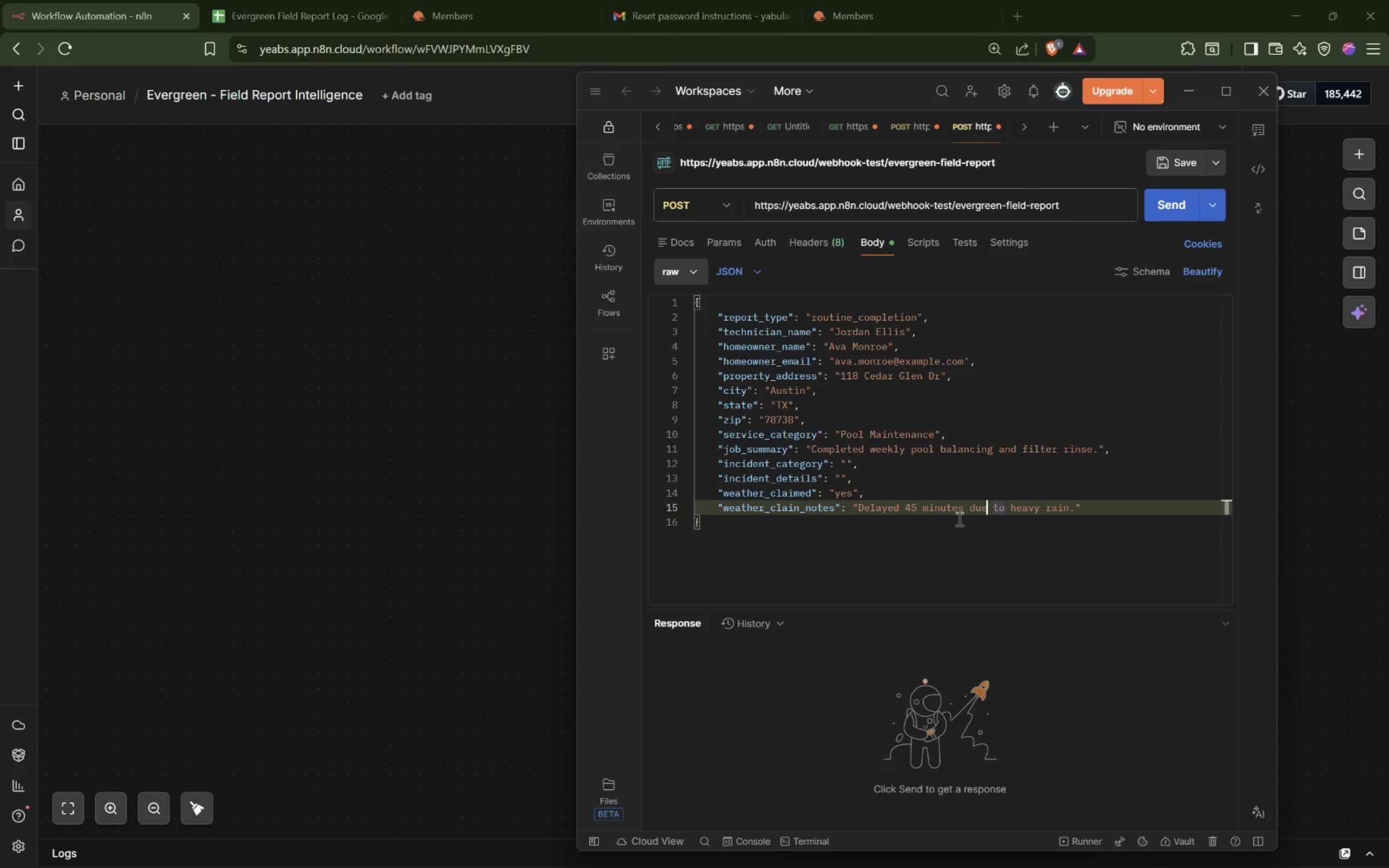 
key(ArrowLeft)
 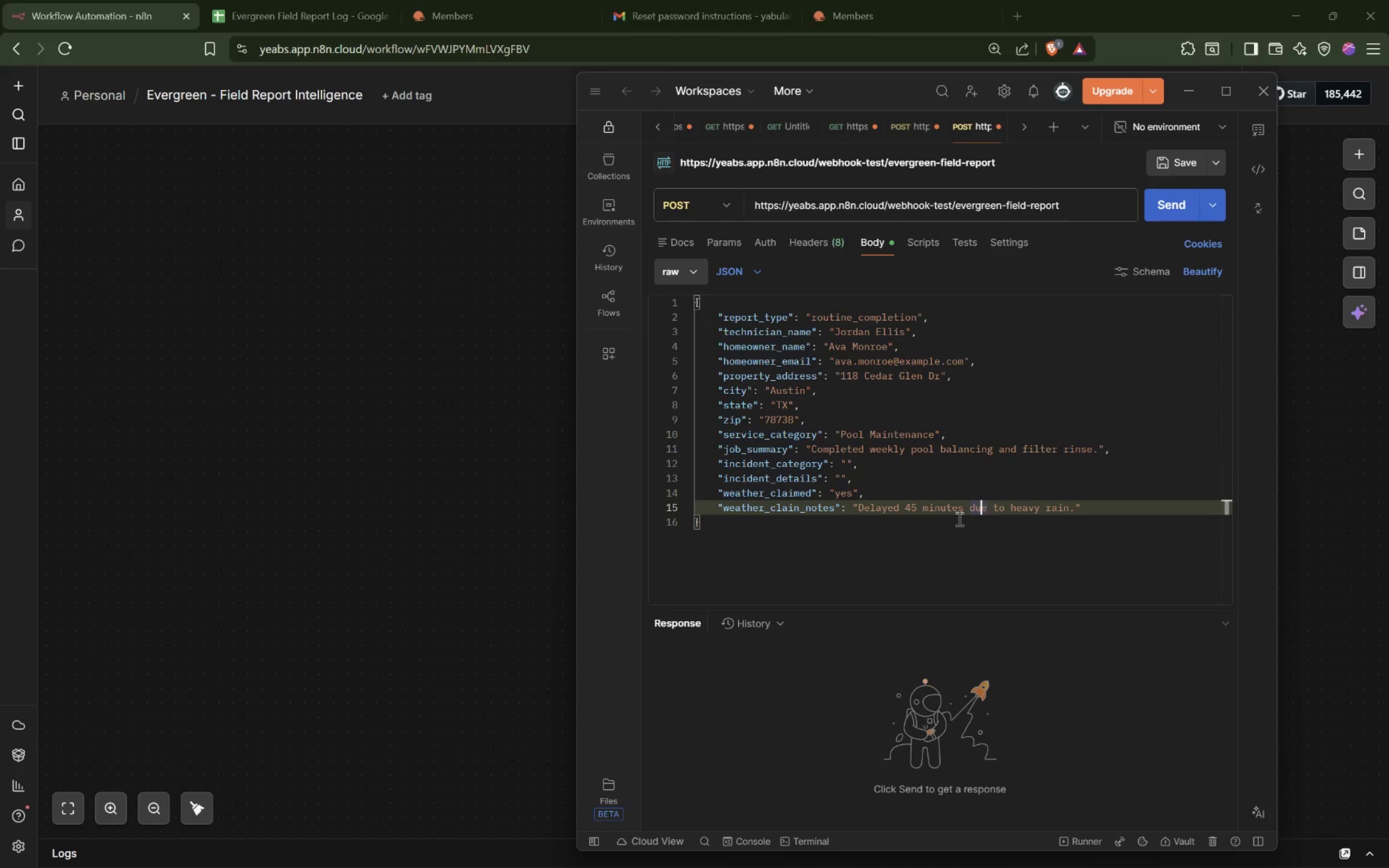 
key(ArrowLeft)
 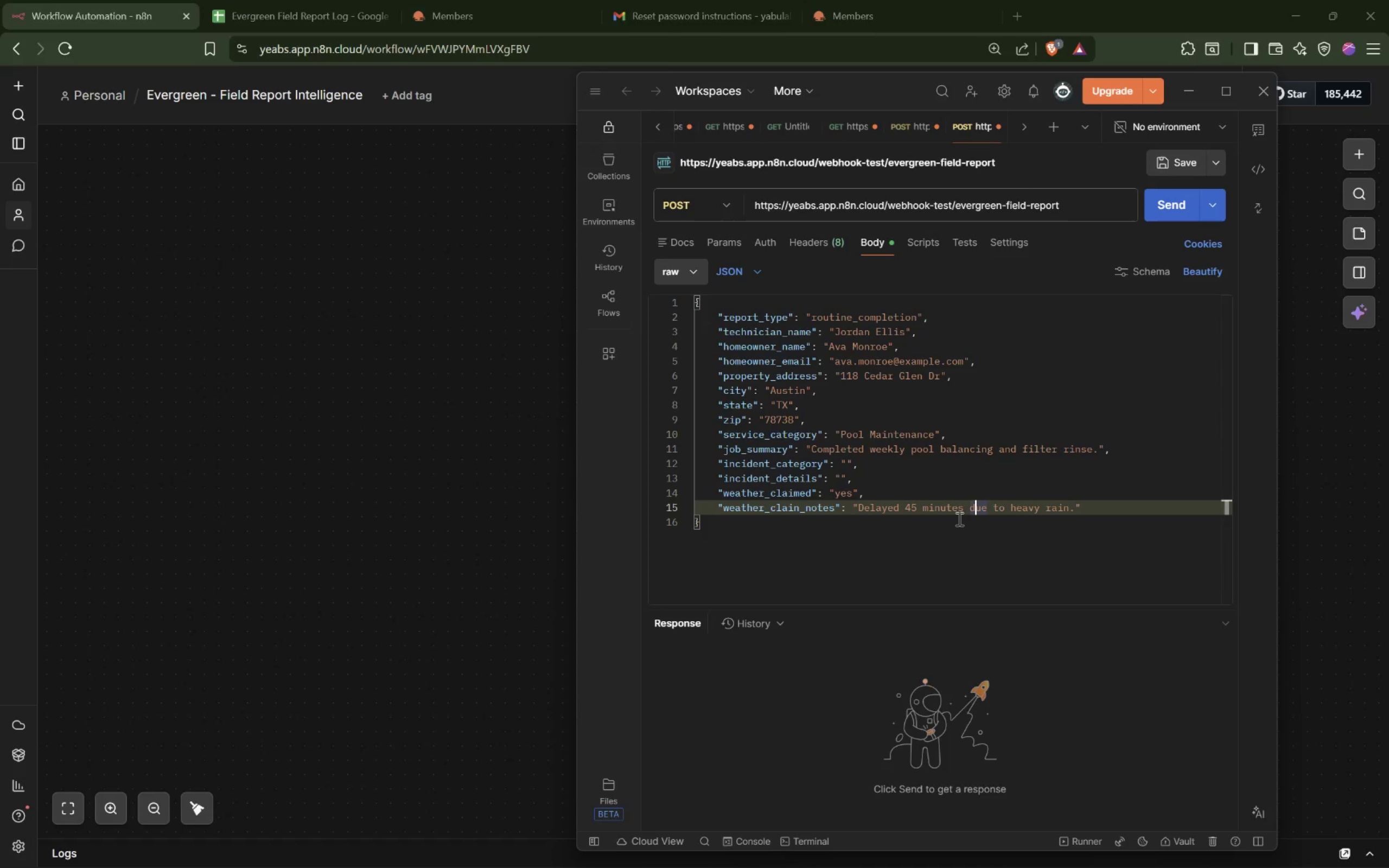 
key(ArrowLeft)
 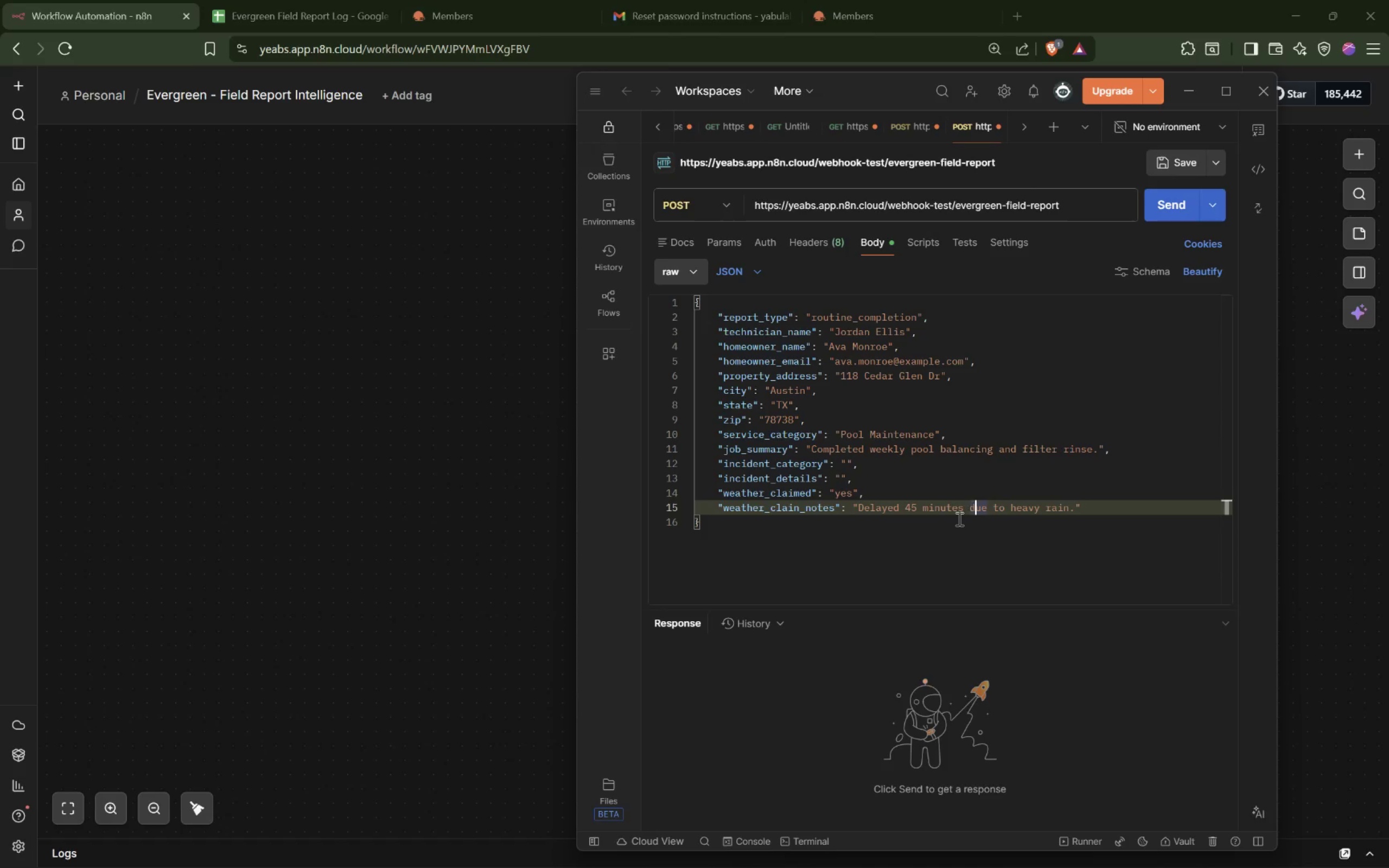 
key(ArrowLeft)
 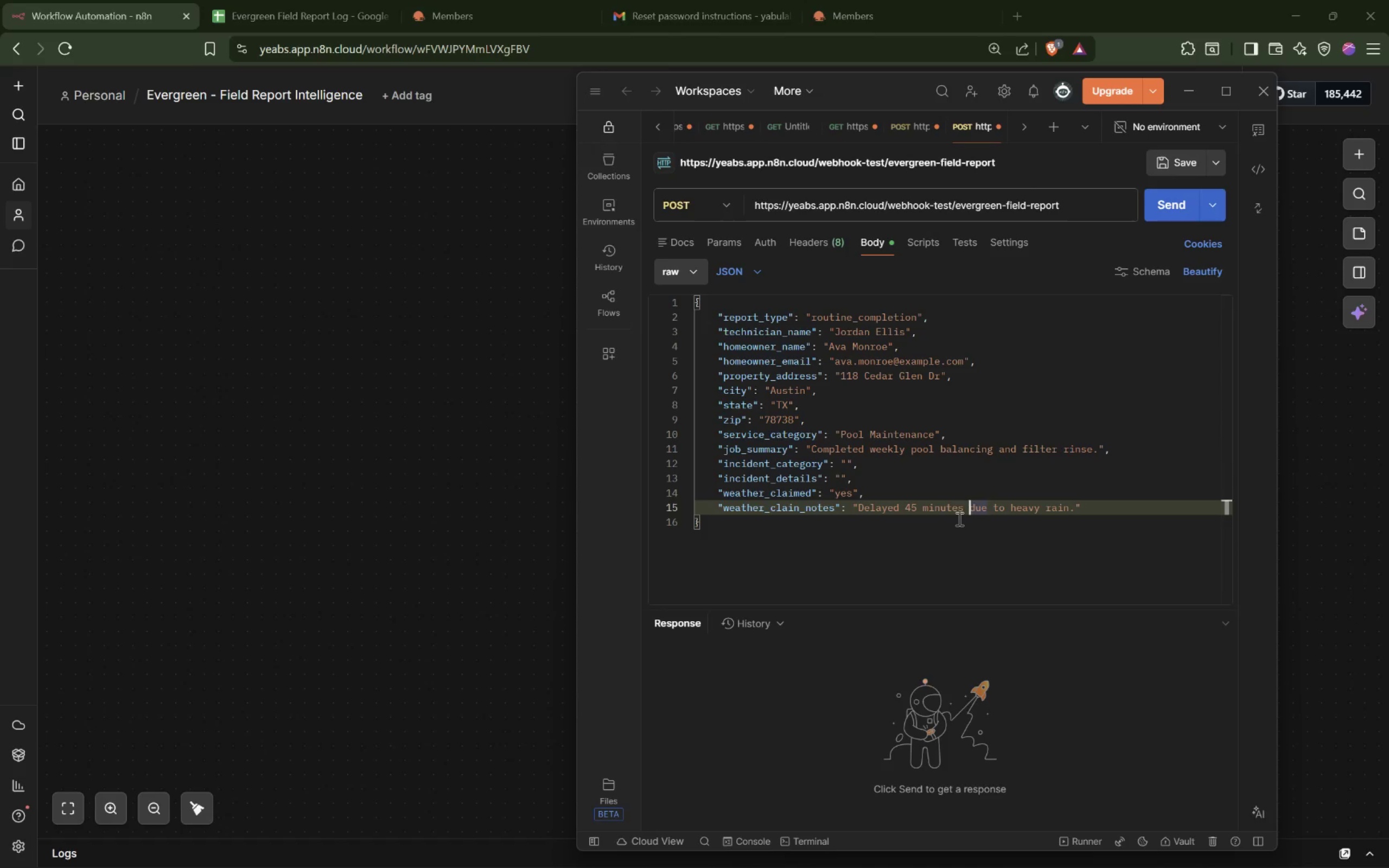 
key(ArrowLeft)
 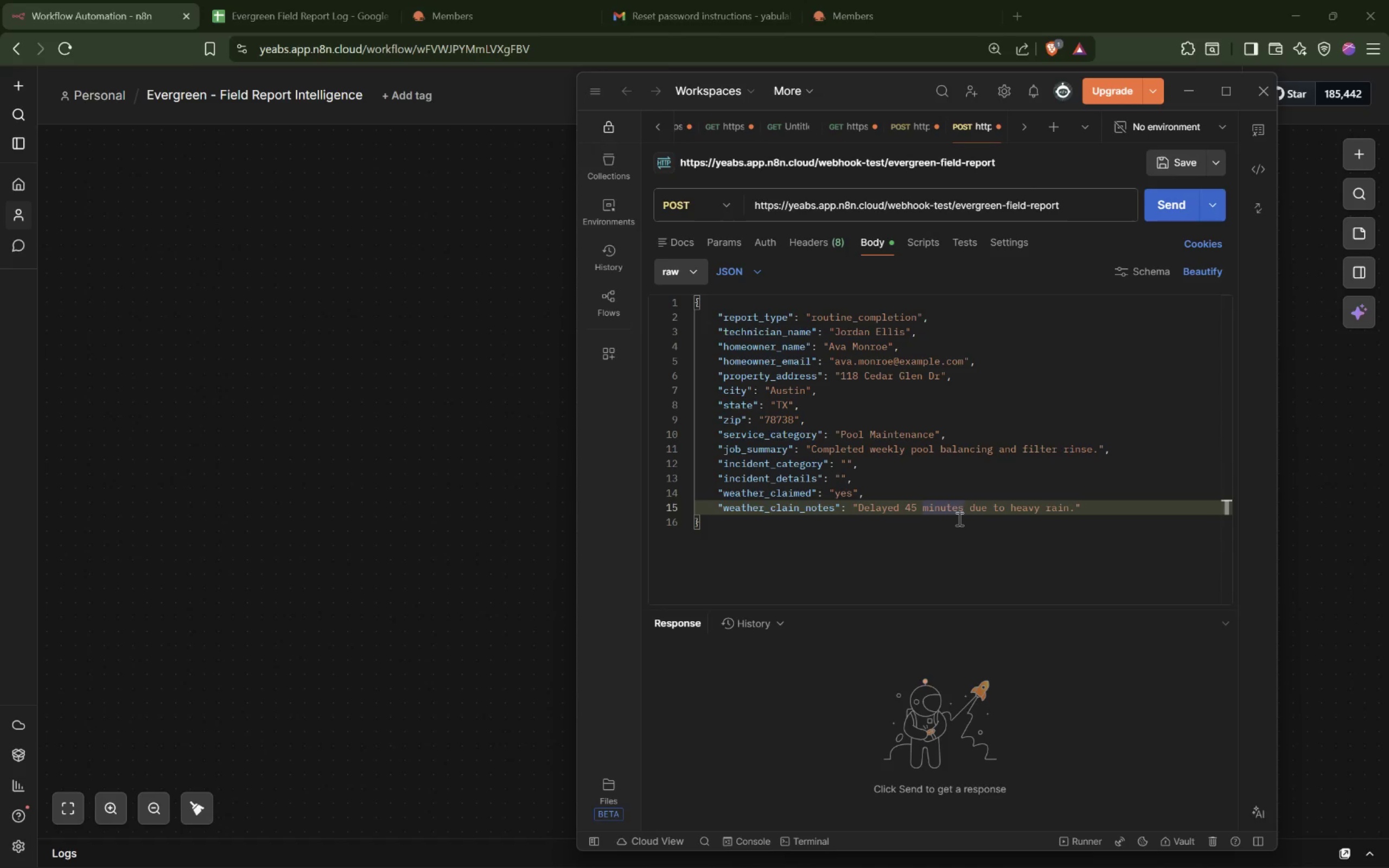 
wait(8.51)
 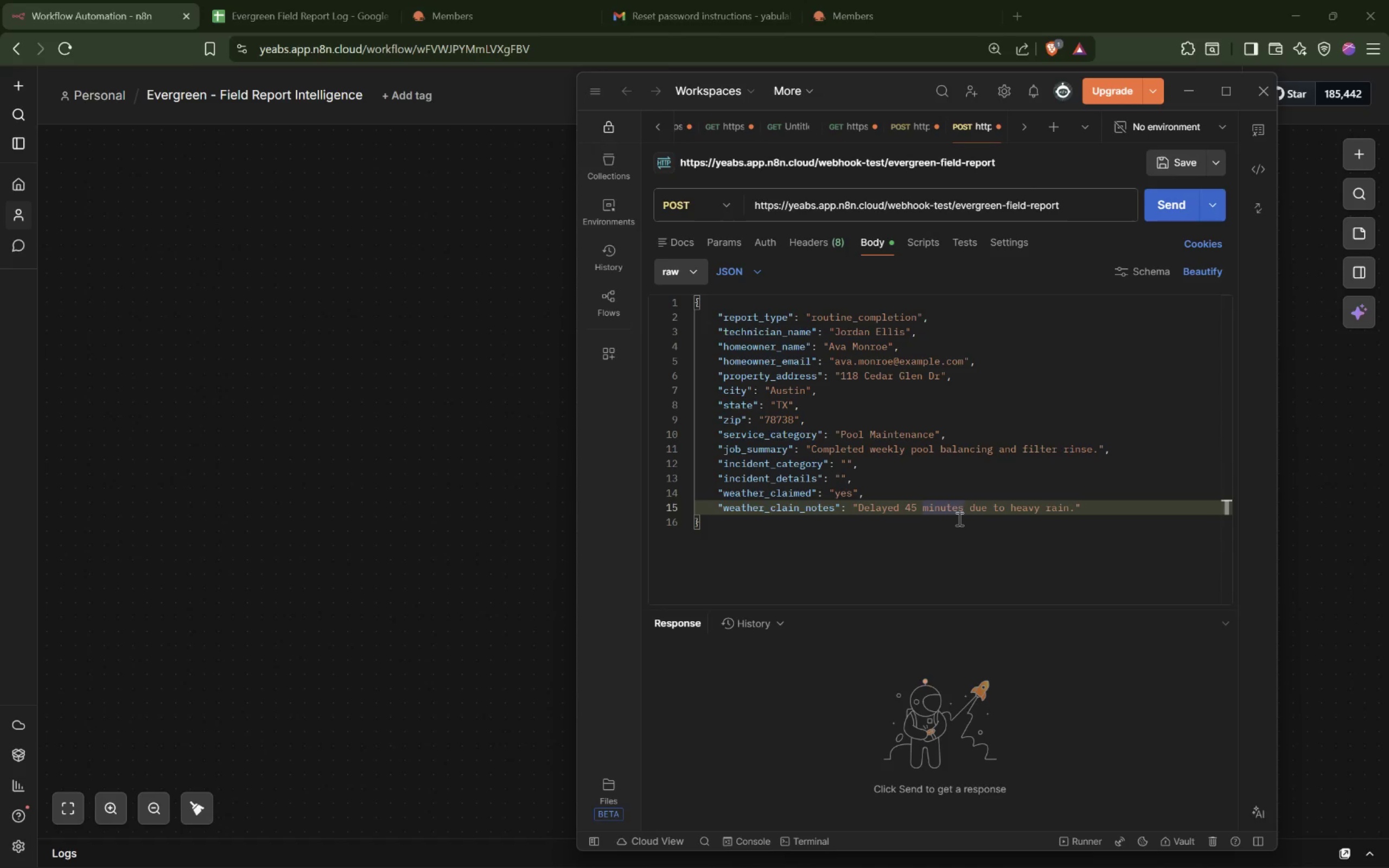 
left_click([662, 420])
 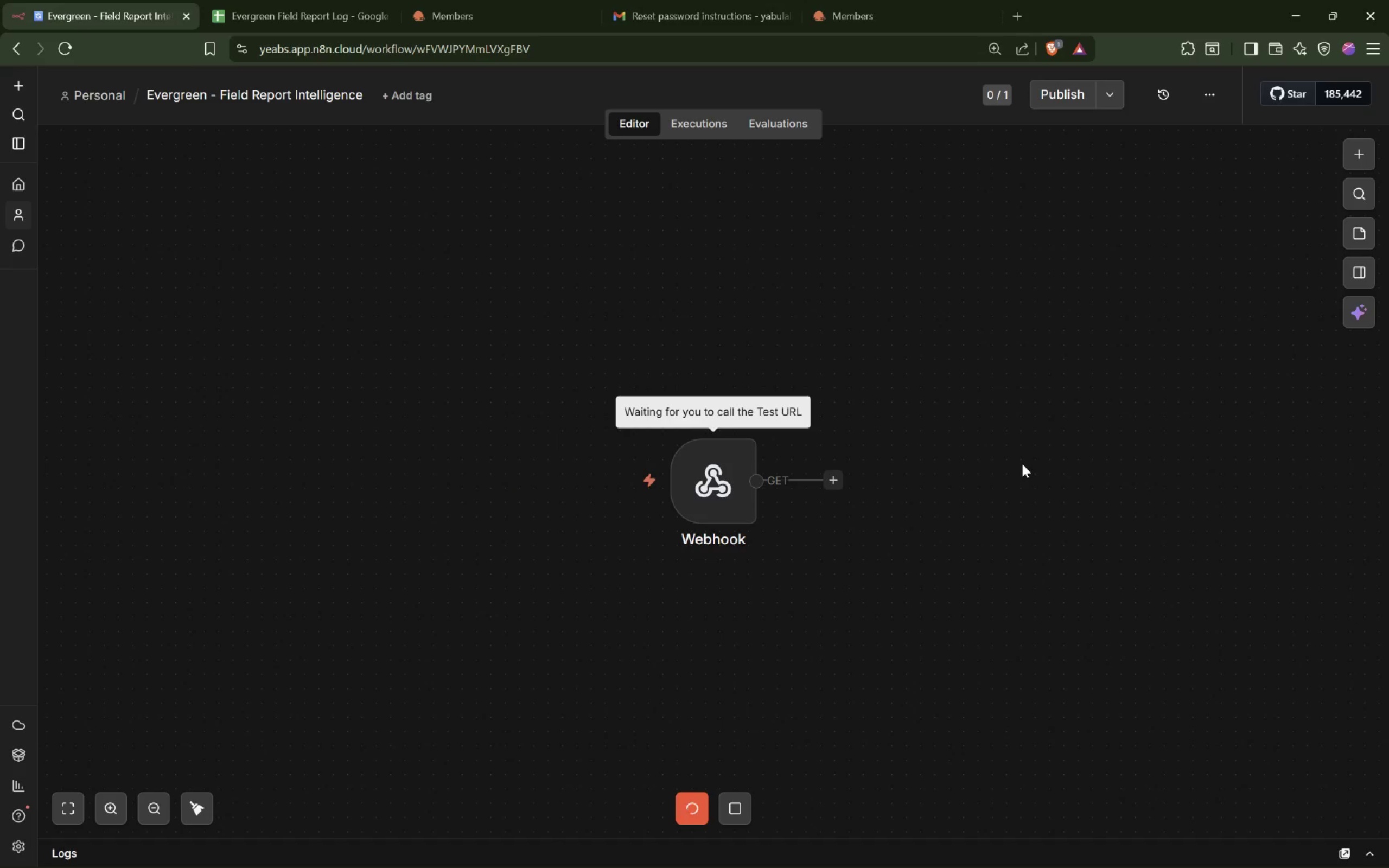 
double_click([715, 494])
 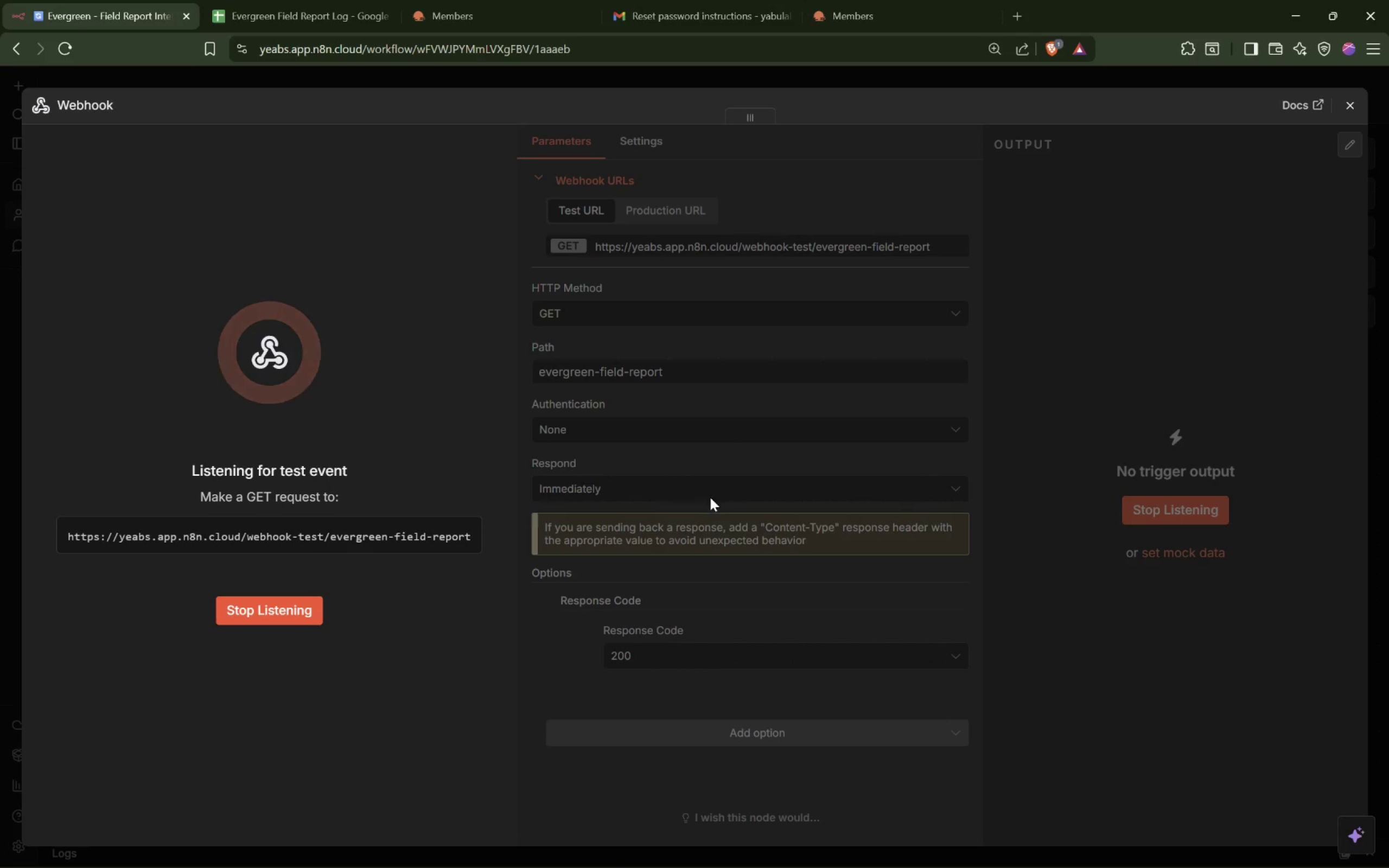 
key(Alt+Tab)
 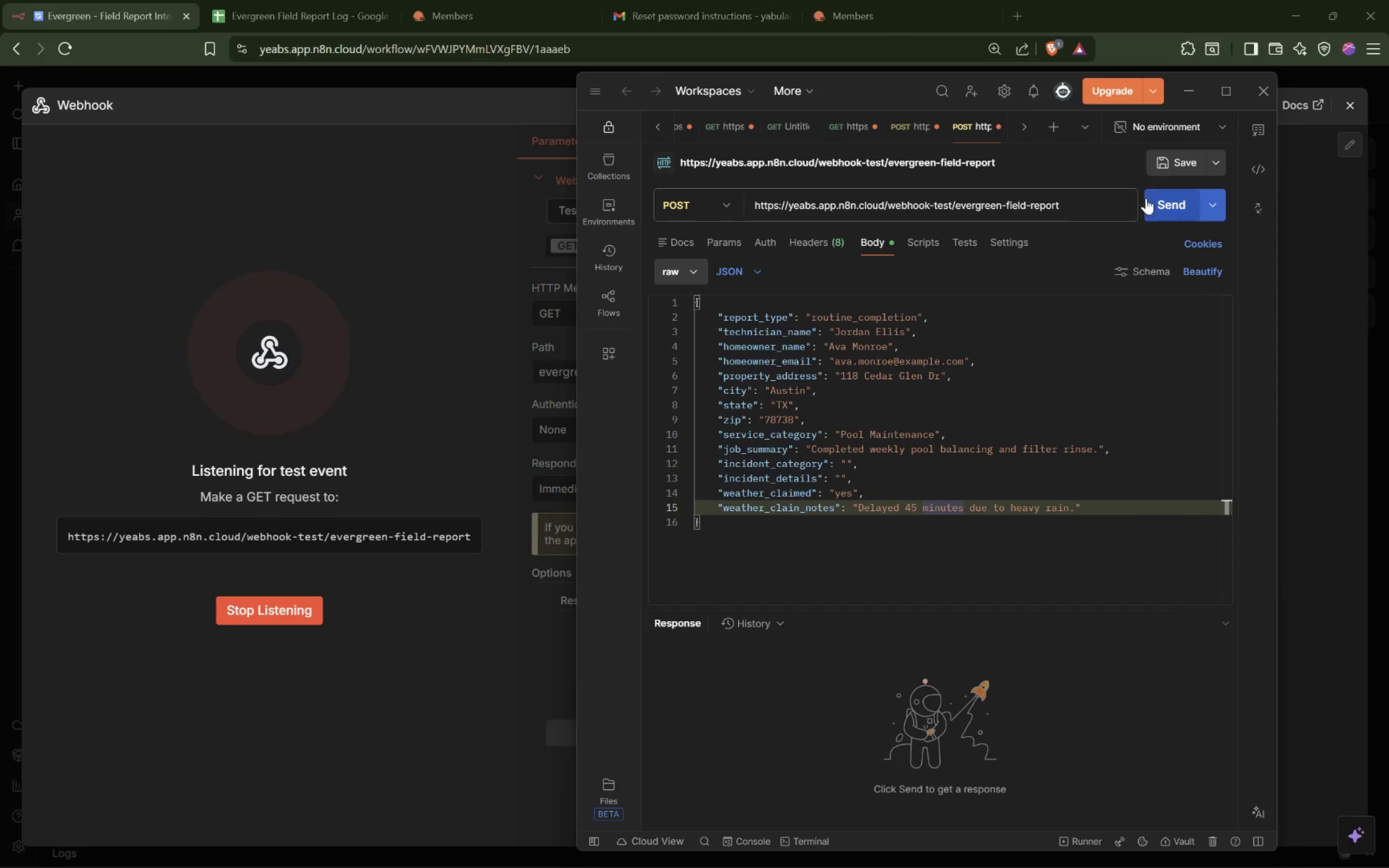 
left_click([1165, 212])
 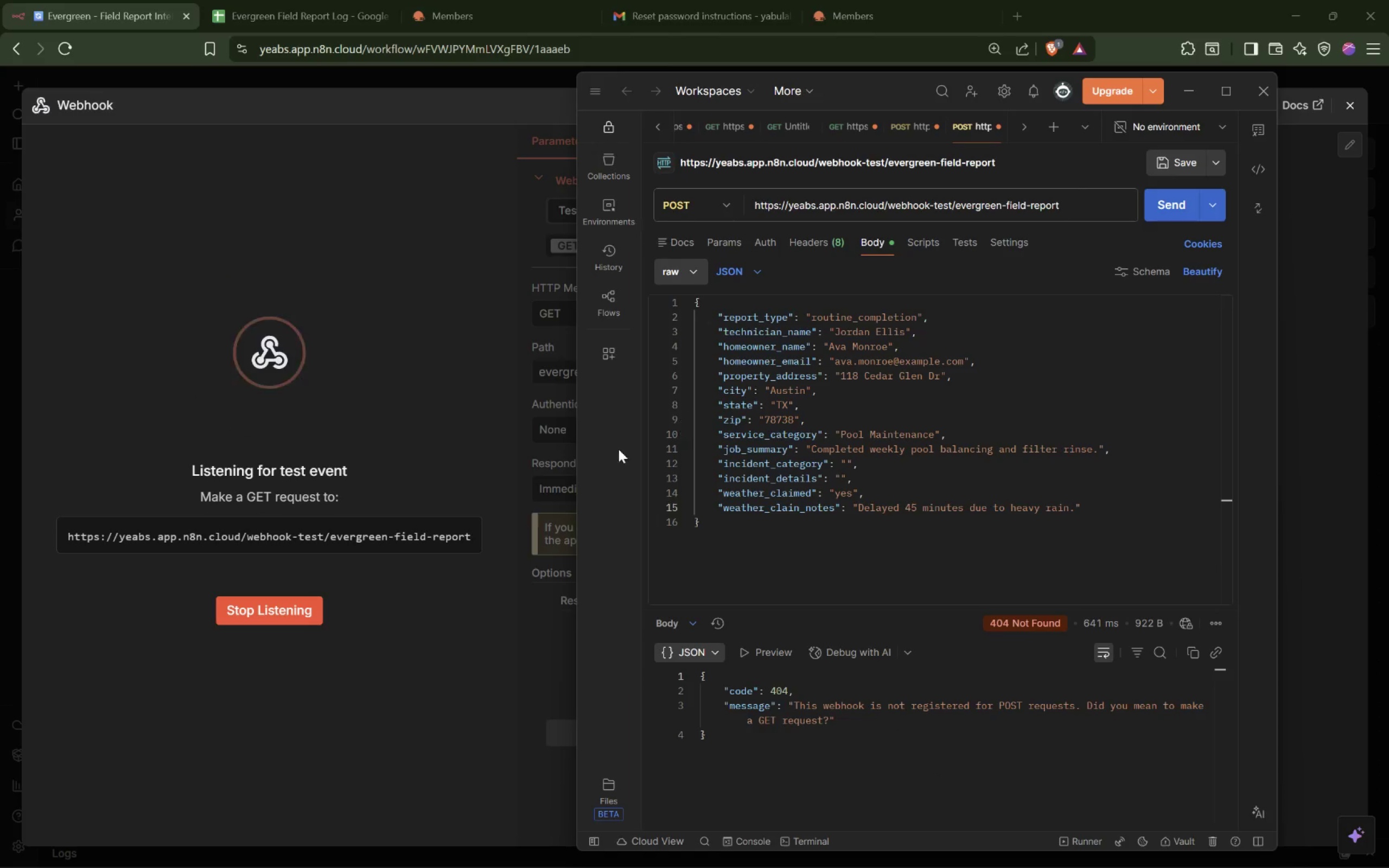 
left_click([1003, 705])
 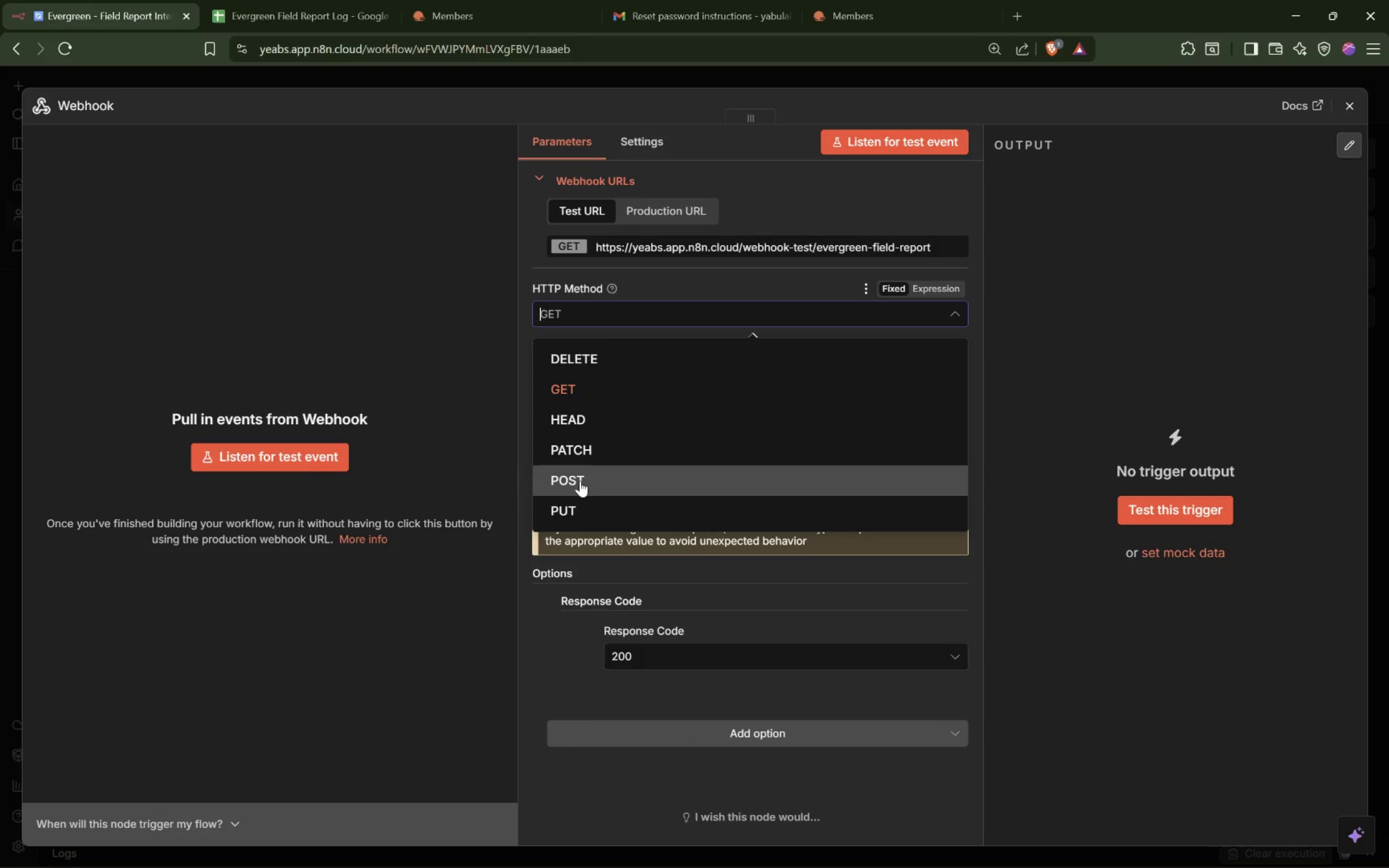 
wait(6.57)
 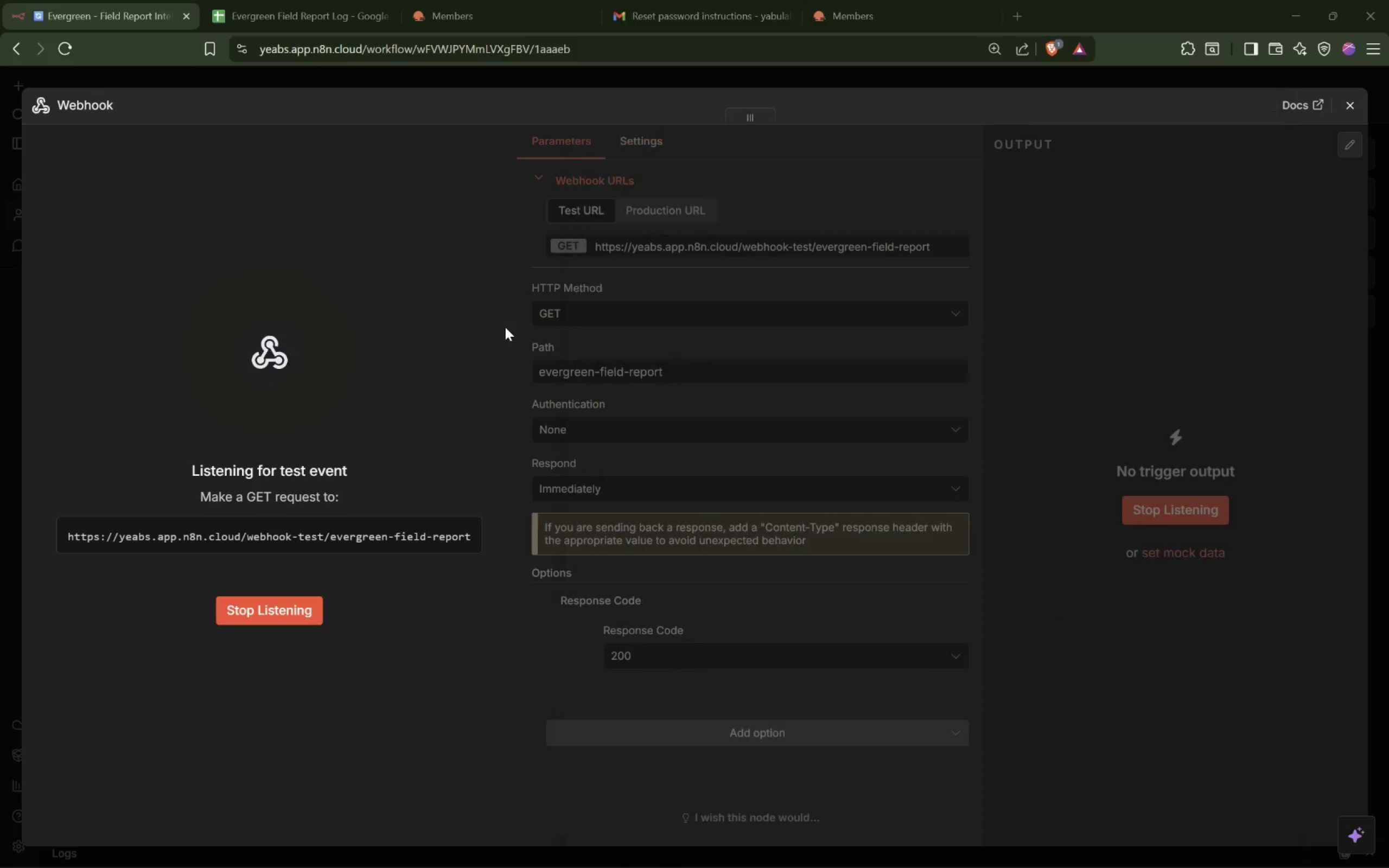 
left_click([305, 459])
 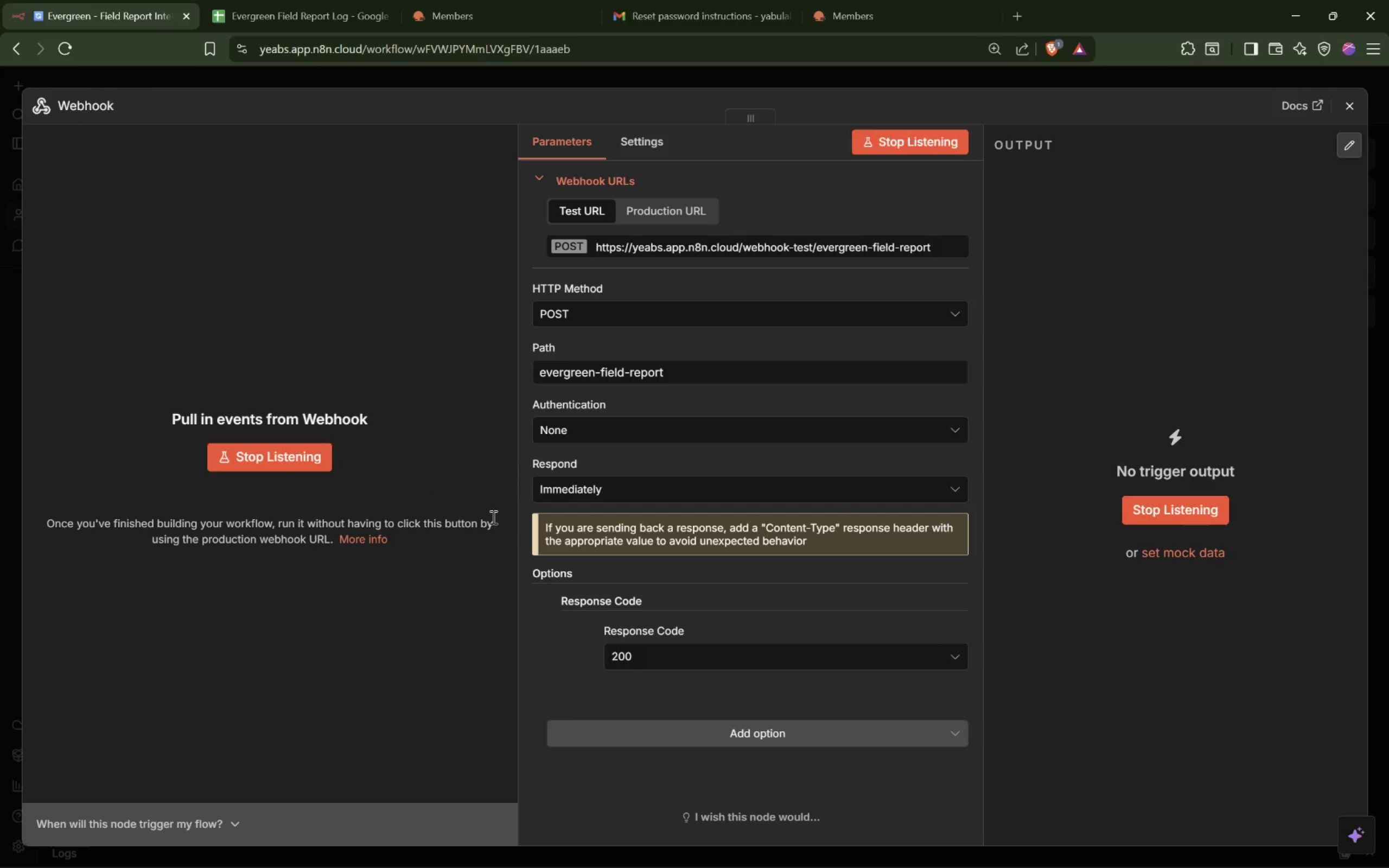 
key(Alt+Tab)
 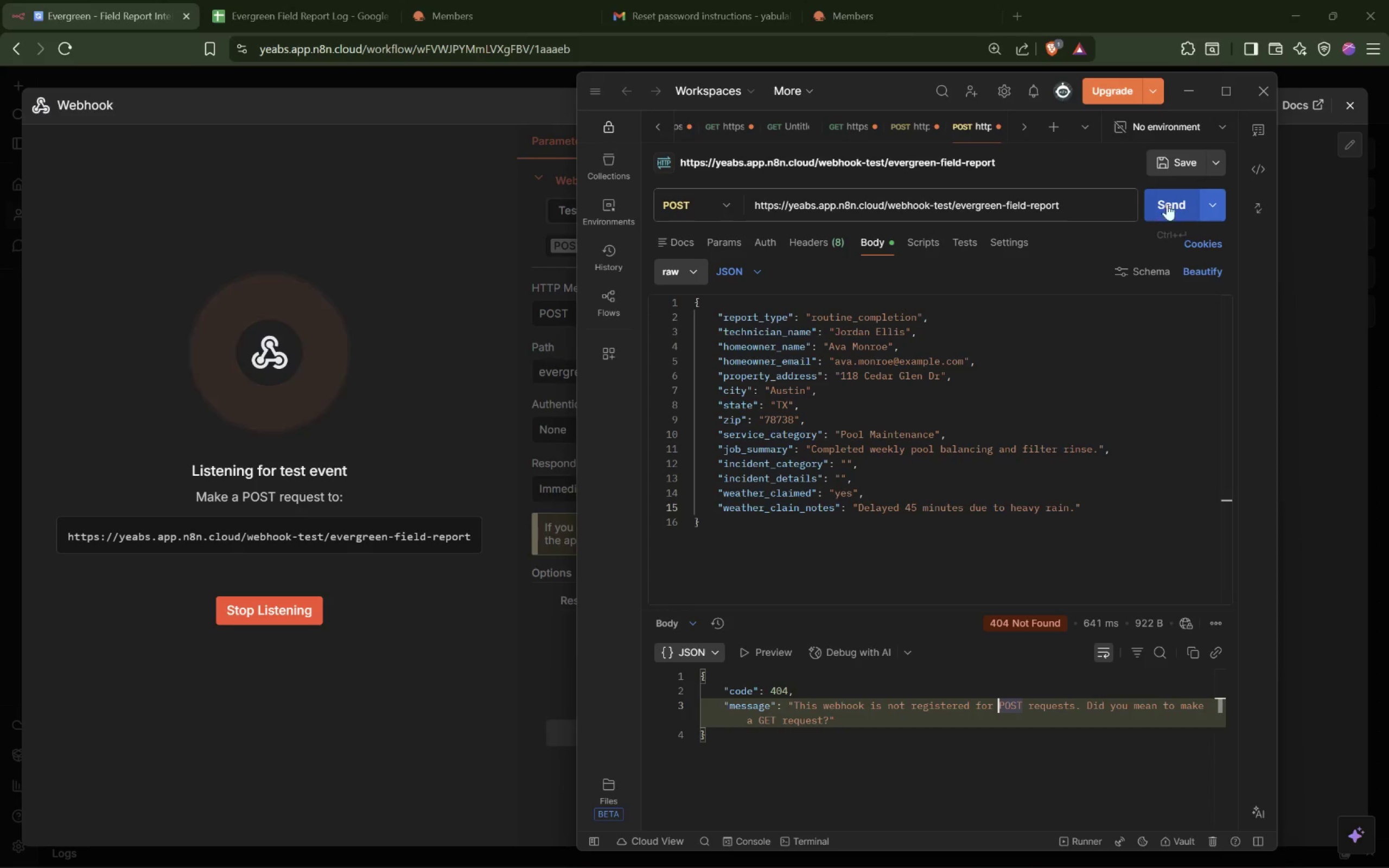 
left_click([1177, 210])
 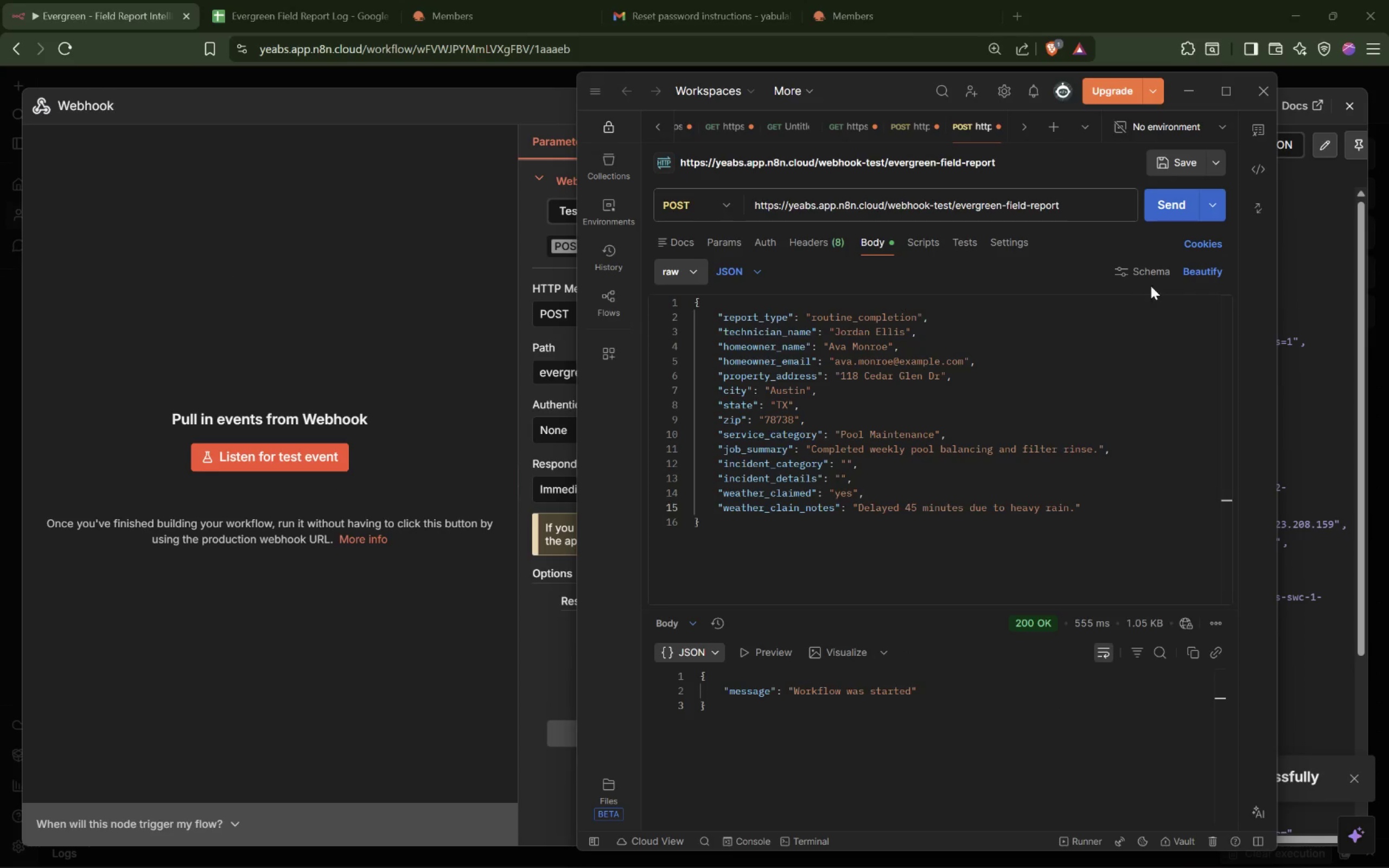 
left_click([1304, 244])
 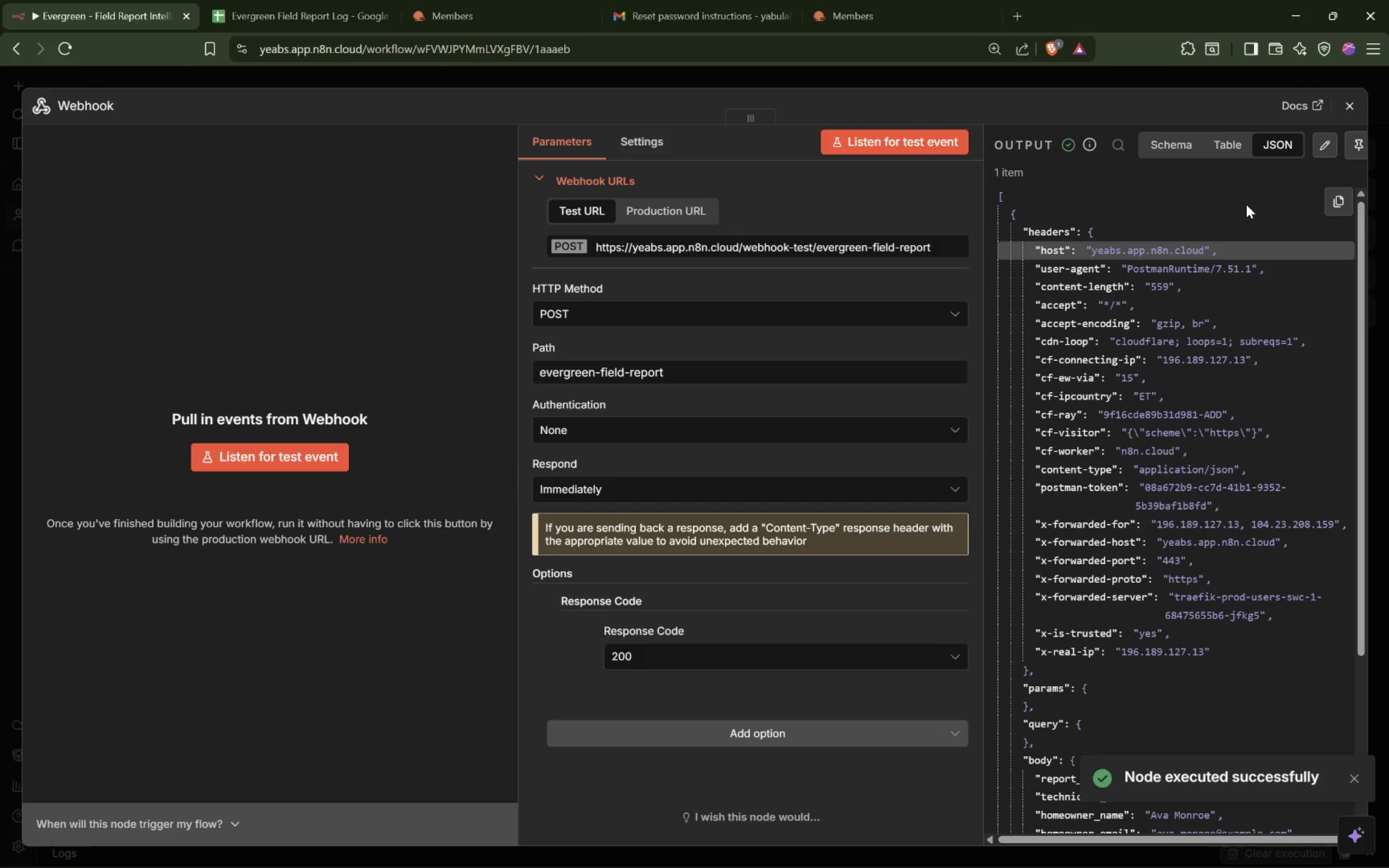 
scroll: coordinate [1213, 327], scroll_direction: down, amount: 12.0
 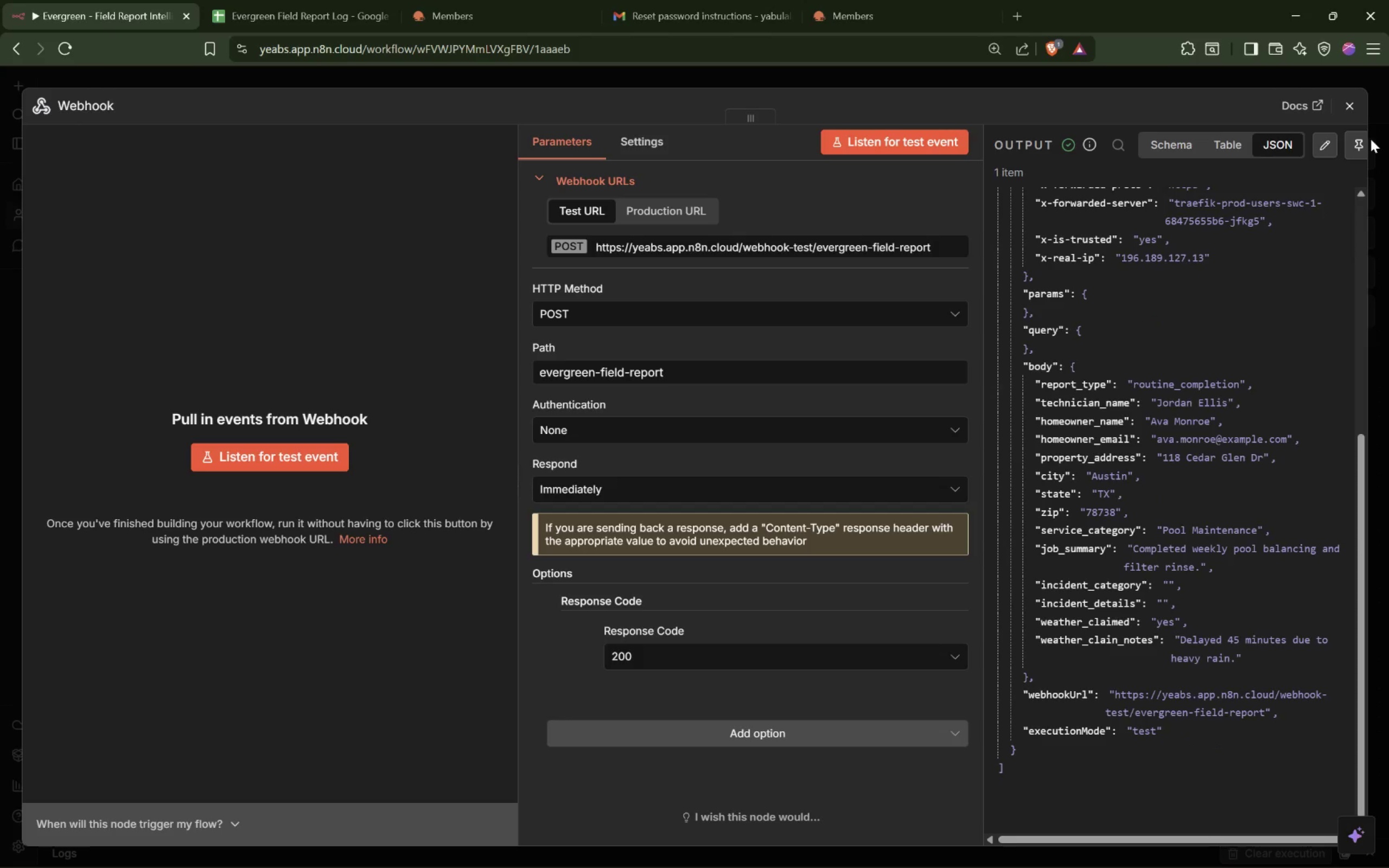 
left_click([1362, 144])
 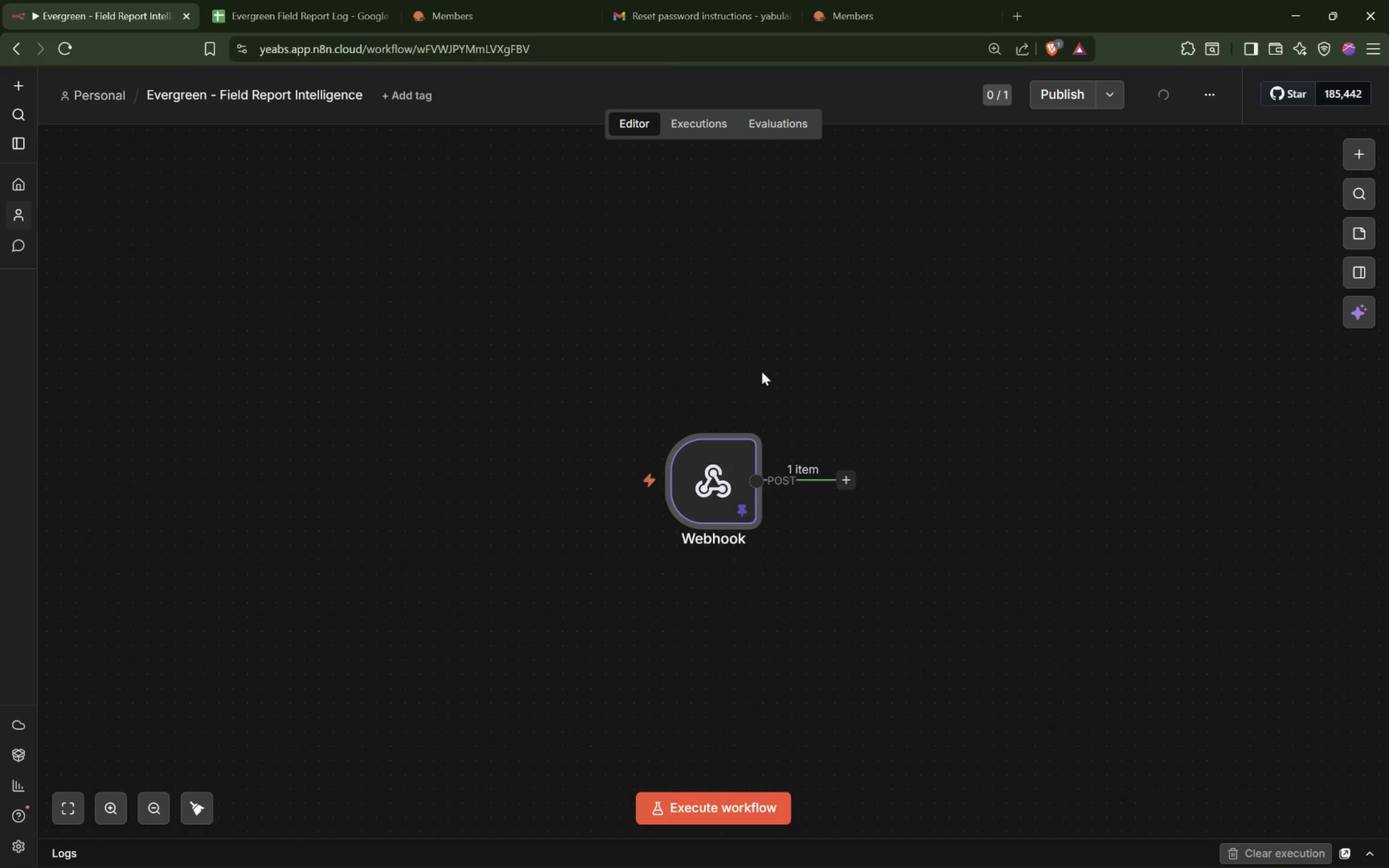 
hold_key(key=ShiftLeft, duration=0.93)
scroll: coordinate [808, 368], scroll_direction: down, amount: 9.0
 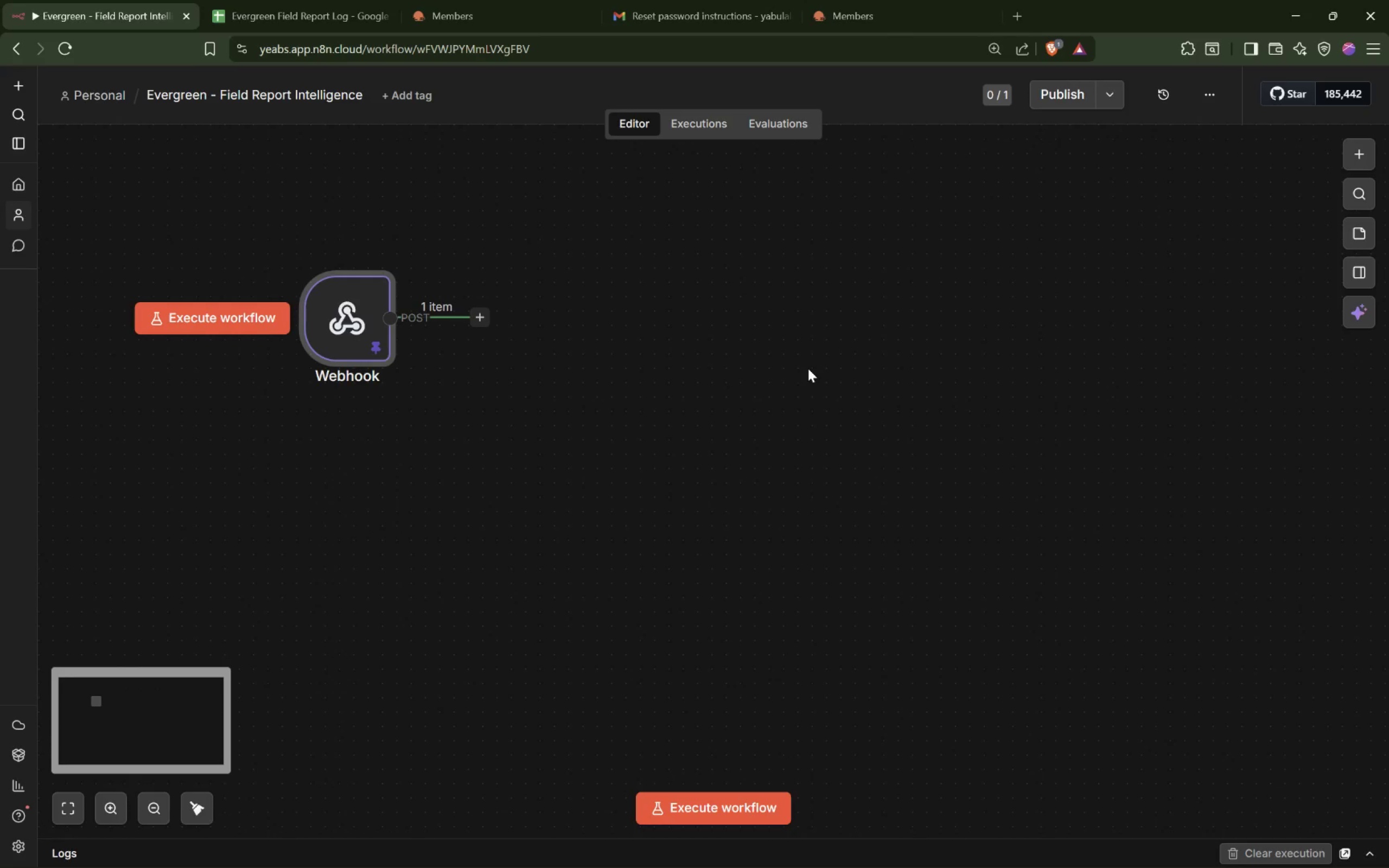 
hold_key(key=ShiftLeft, duration=2.33)
scroll: coordinate [808, 367], scroll_direction: down, amount: 6.0
 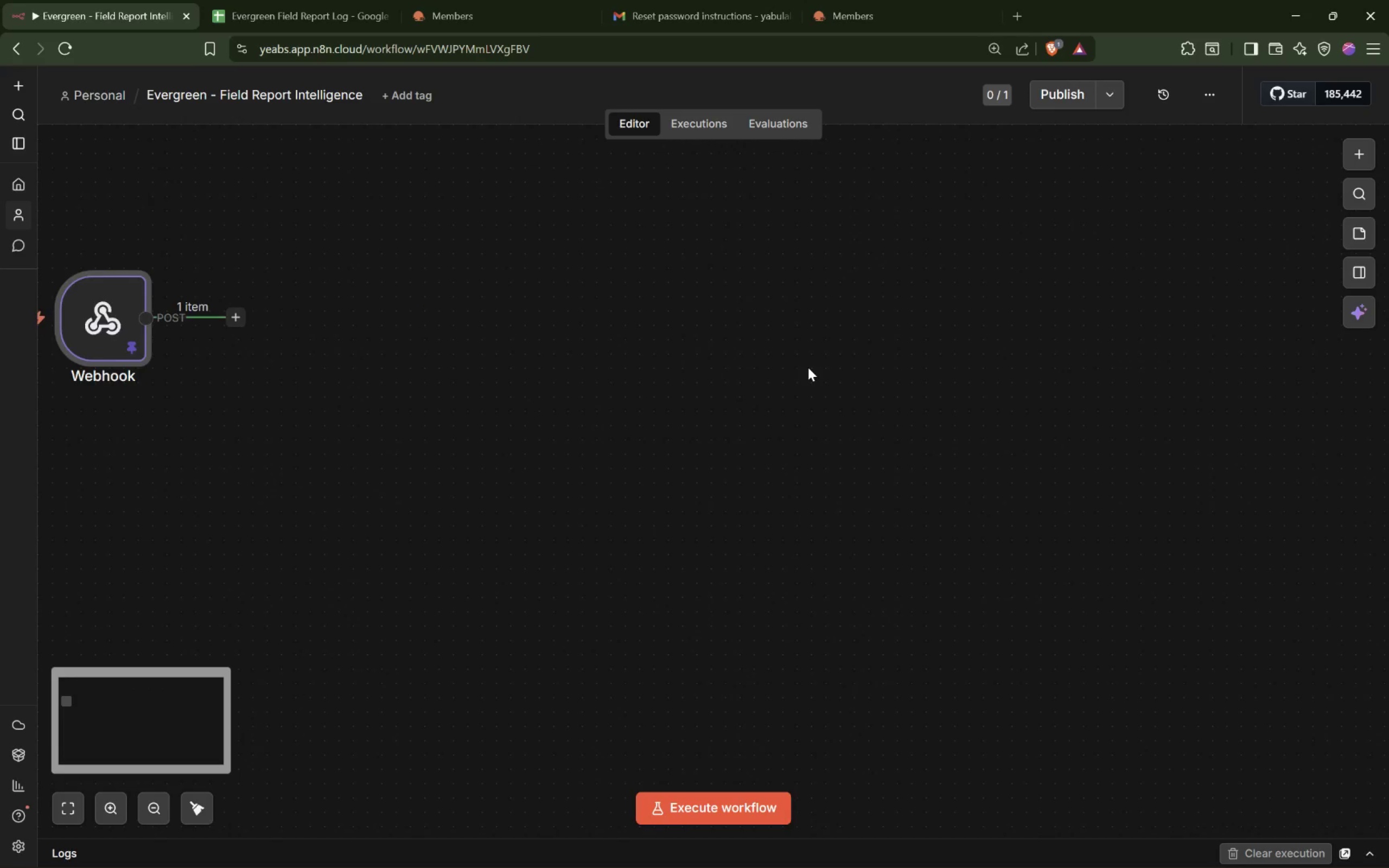 
scroll: coordinate [817, 365], scroll_direction: up, amount: 5.0
 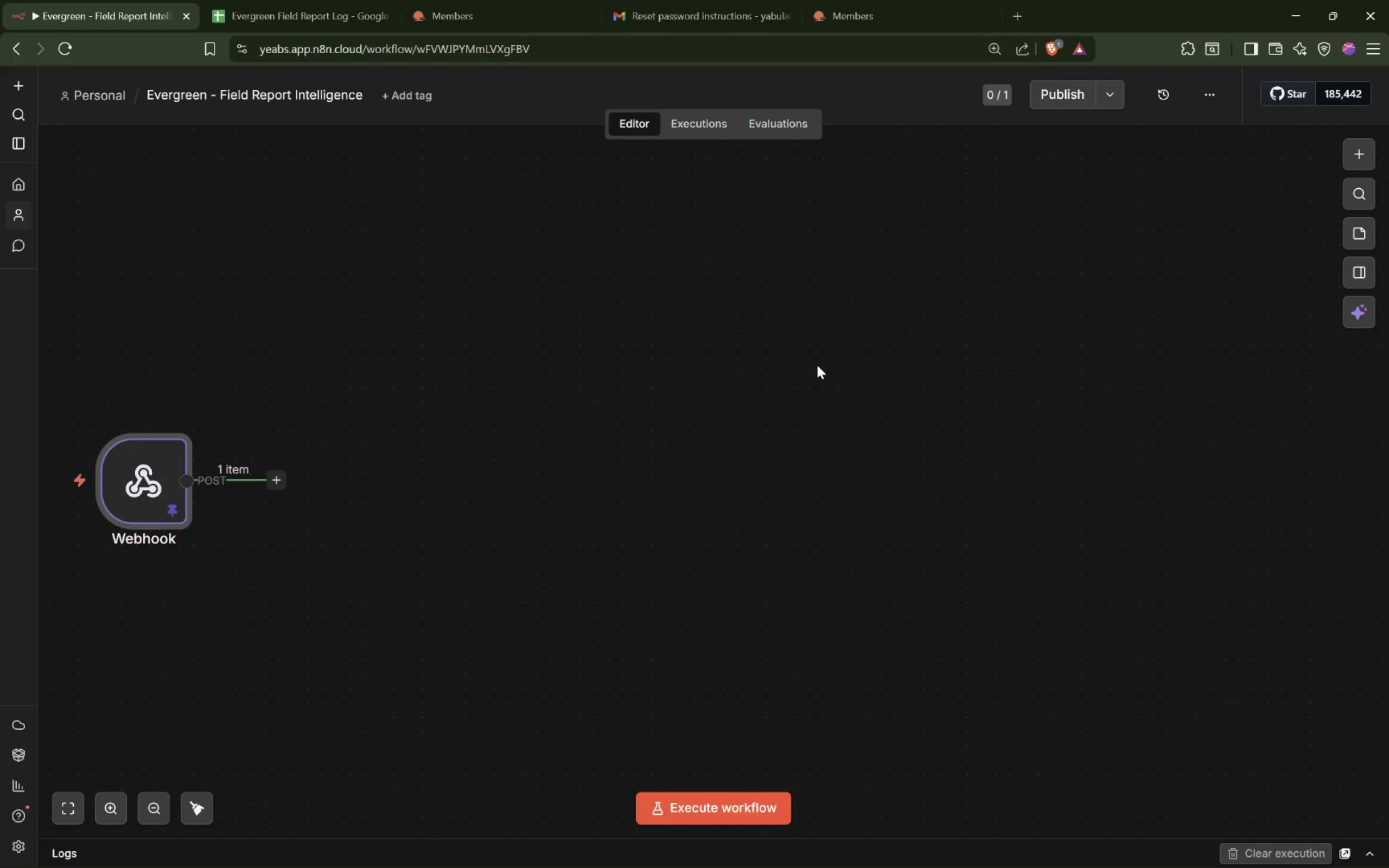 
key(Alt+Tab)
 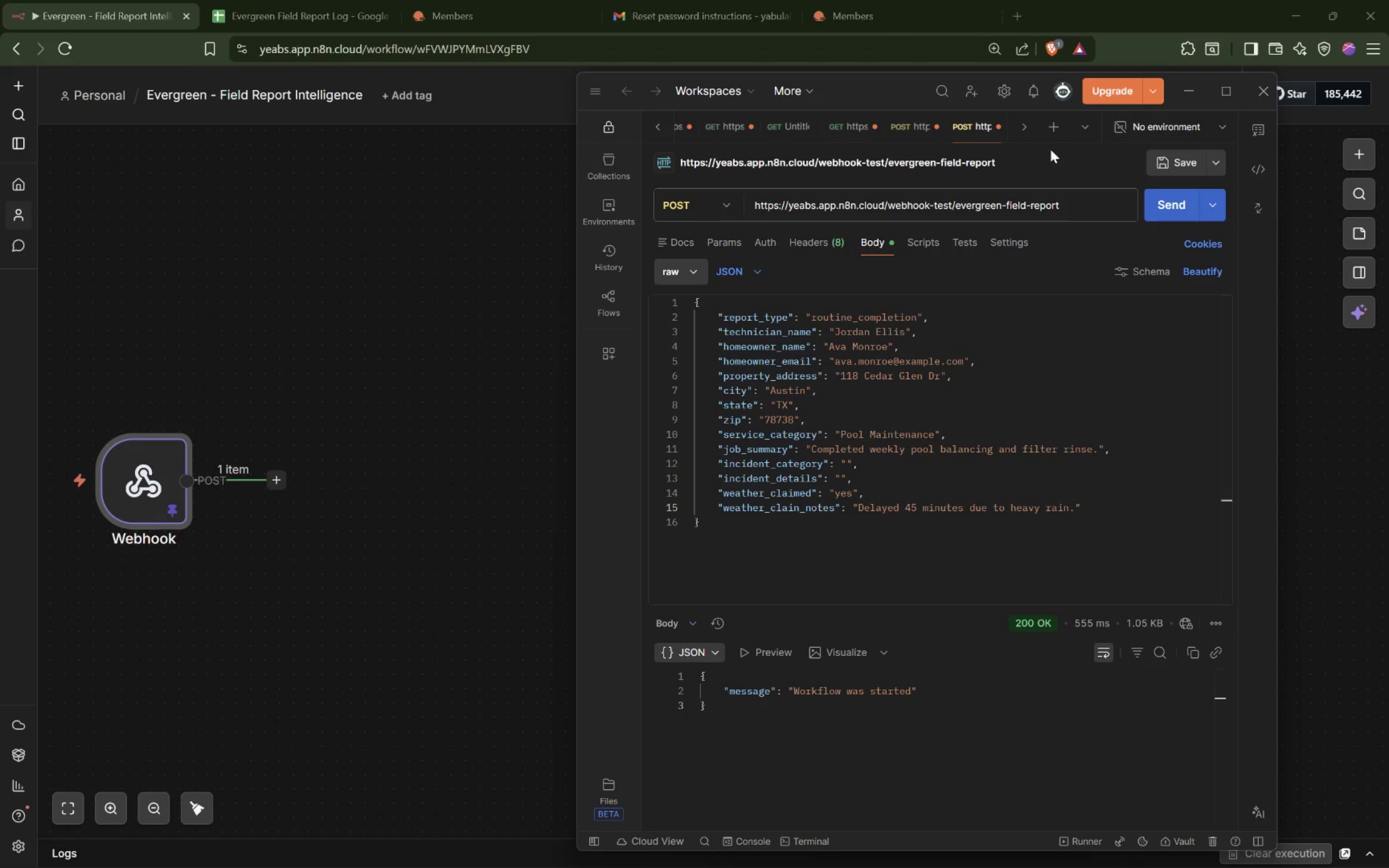 
mouse_move([984, 147])
 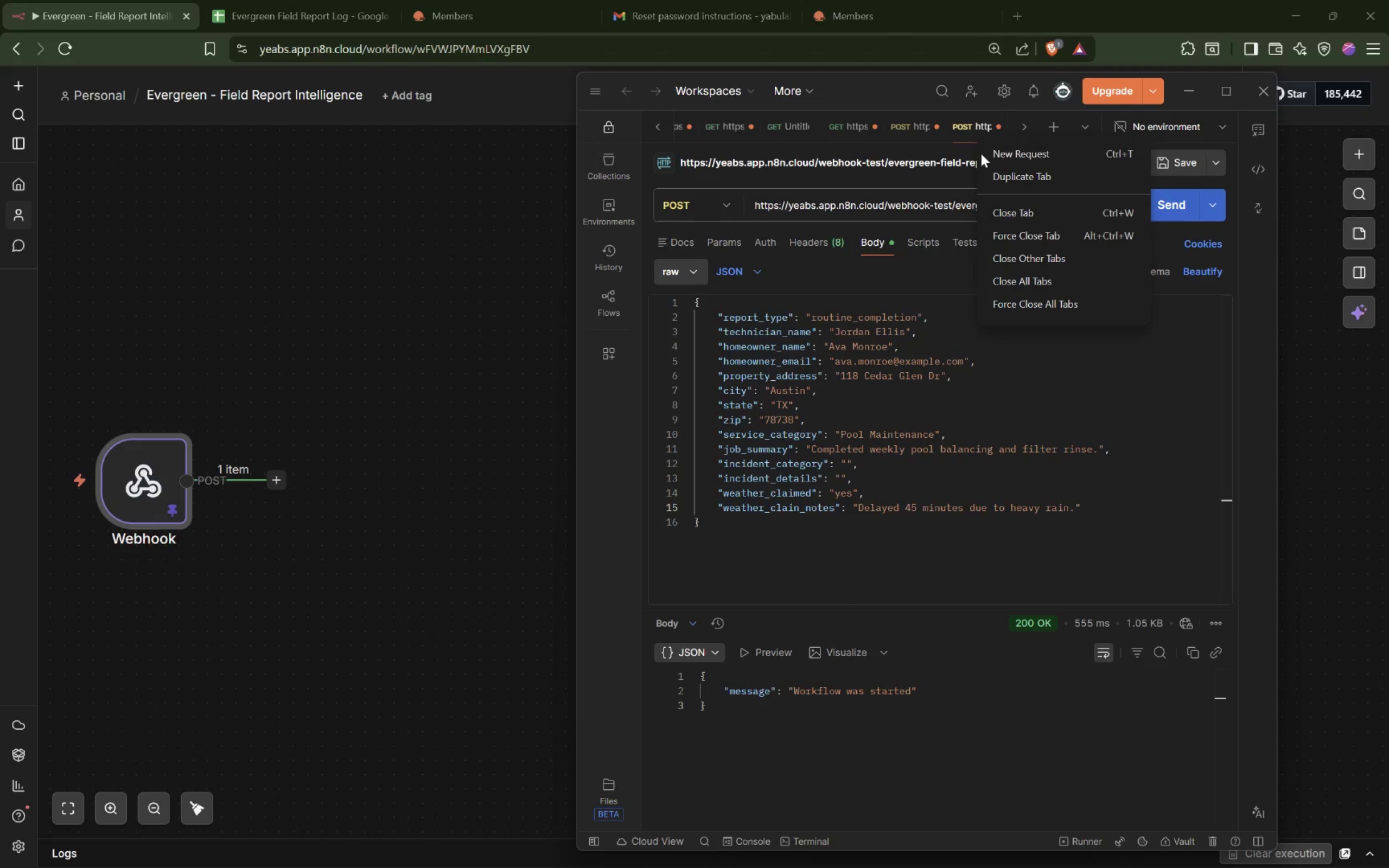 
left_click([1008, 173])
 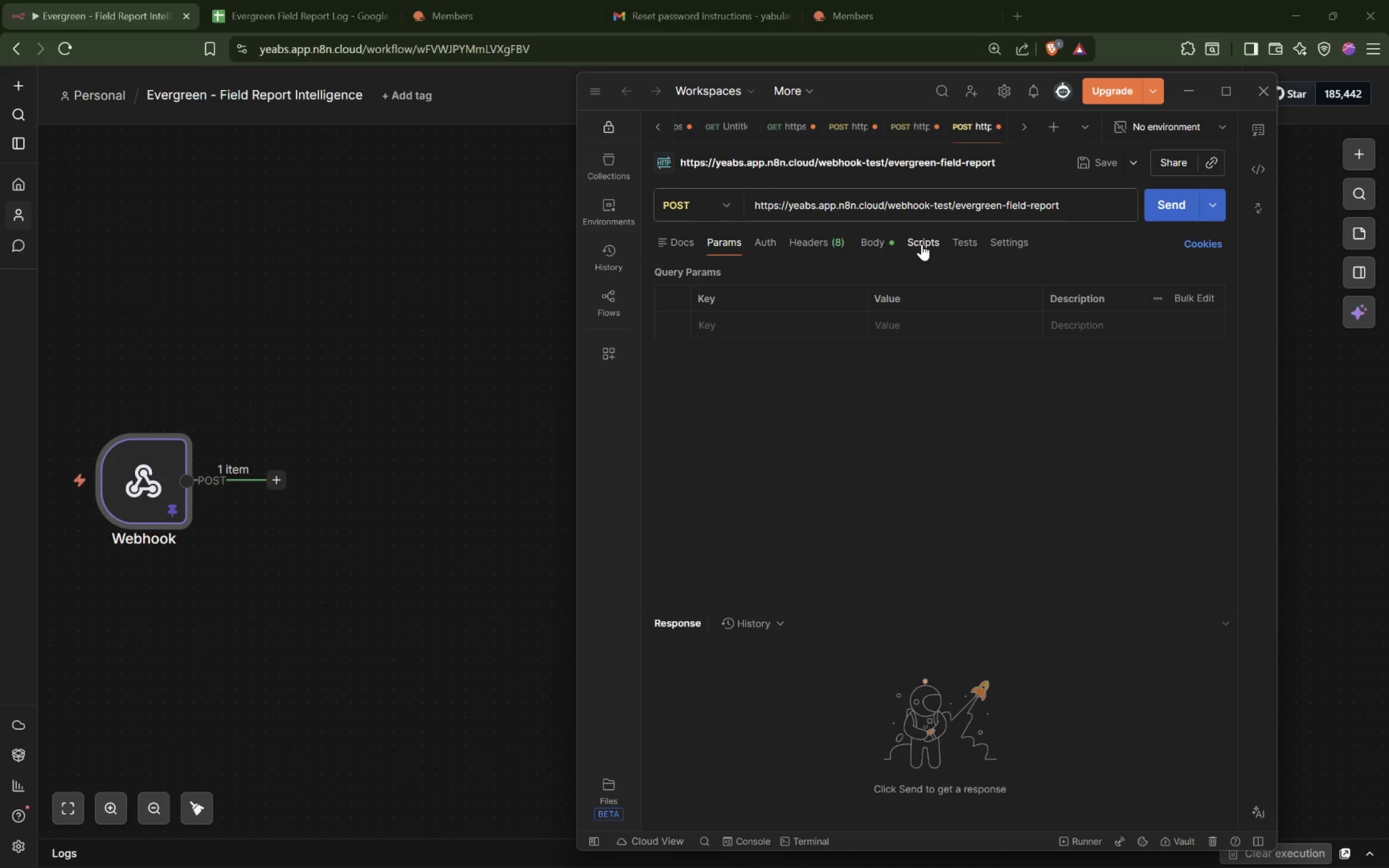 
left_click([887, 240])
 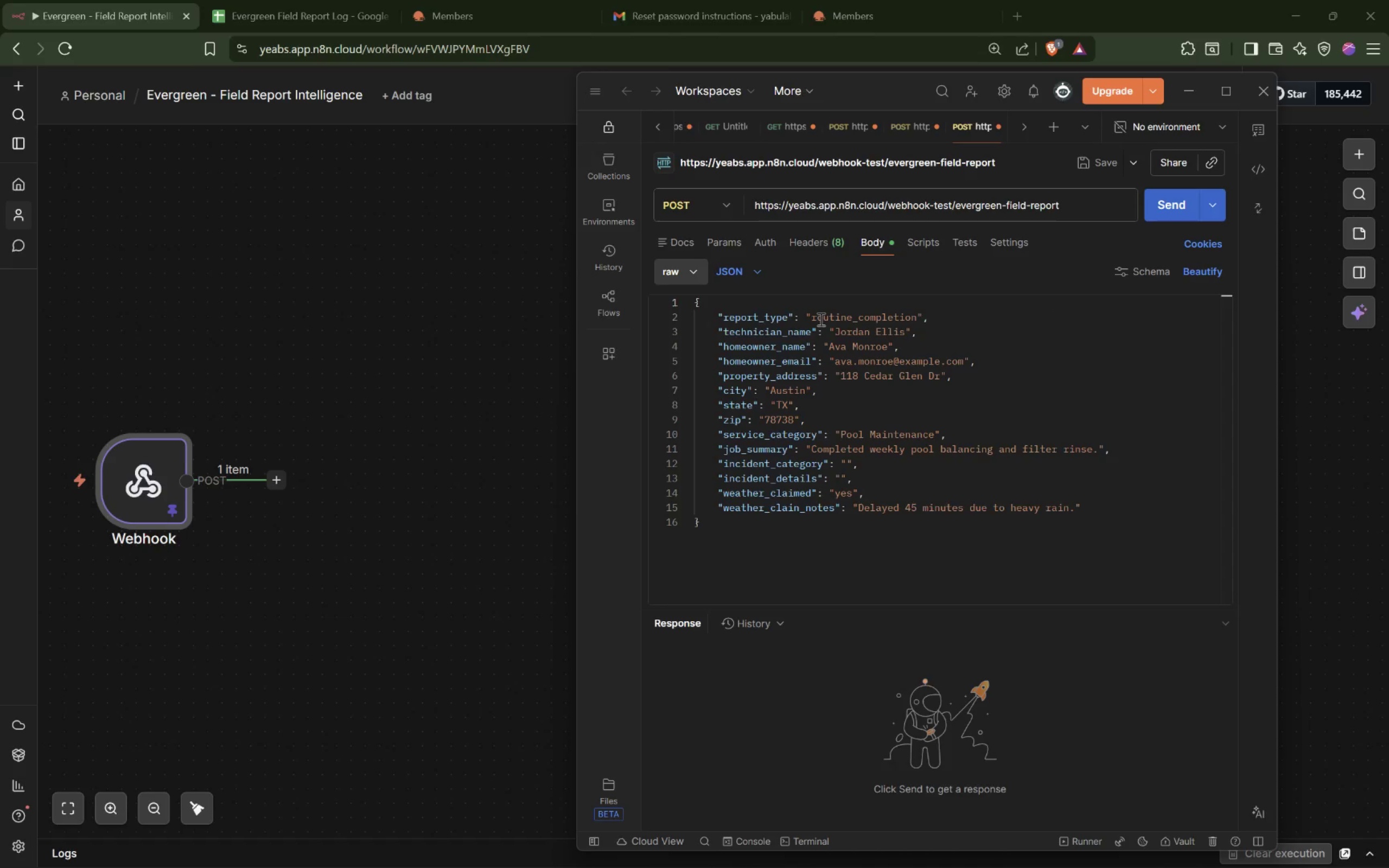 
wait(6.26)
 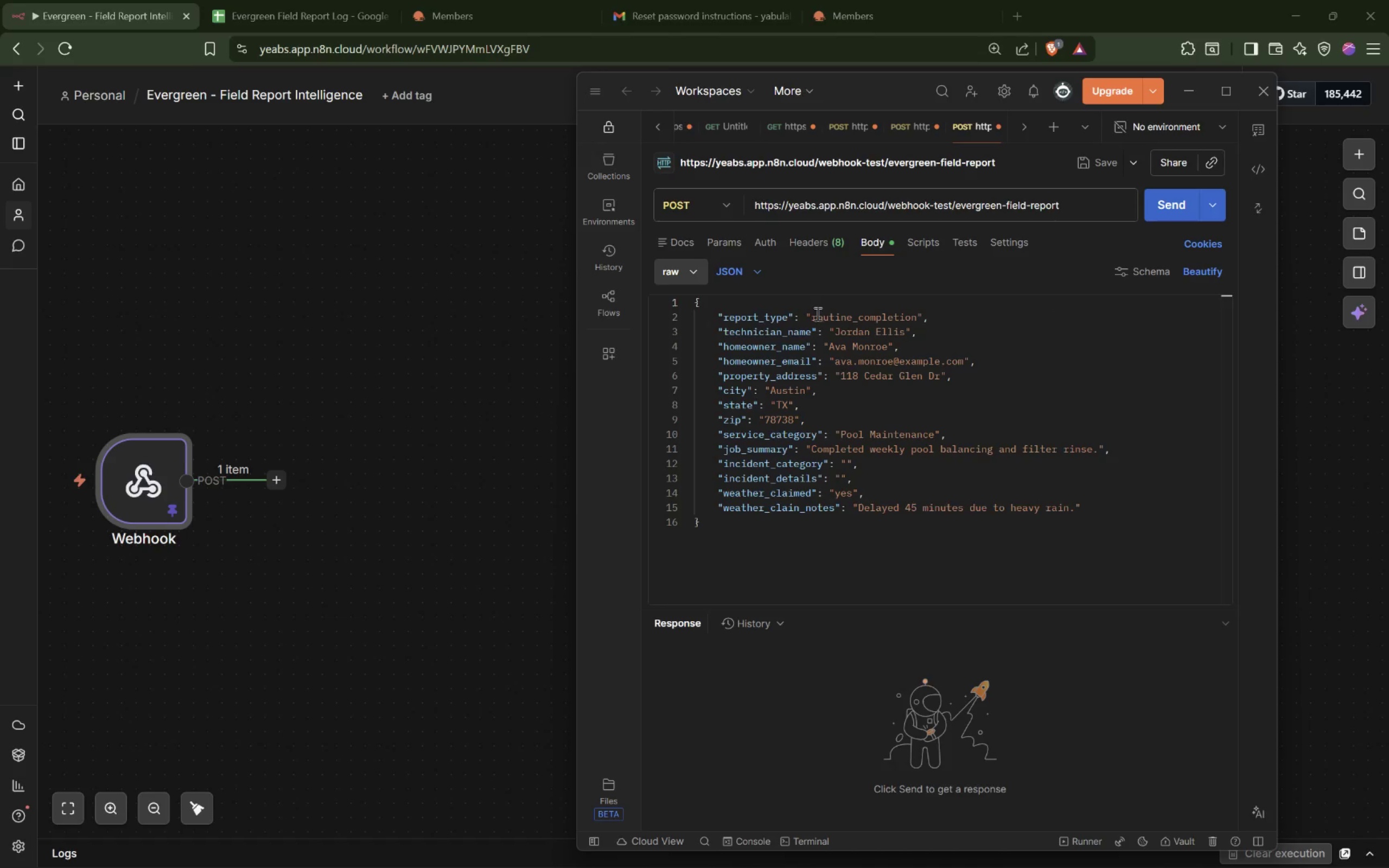 
double_click([831, 322])
 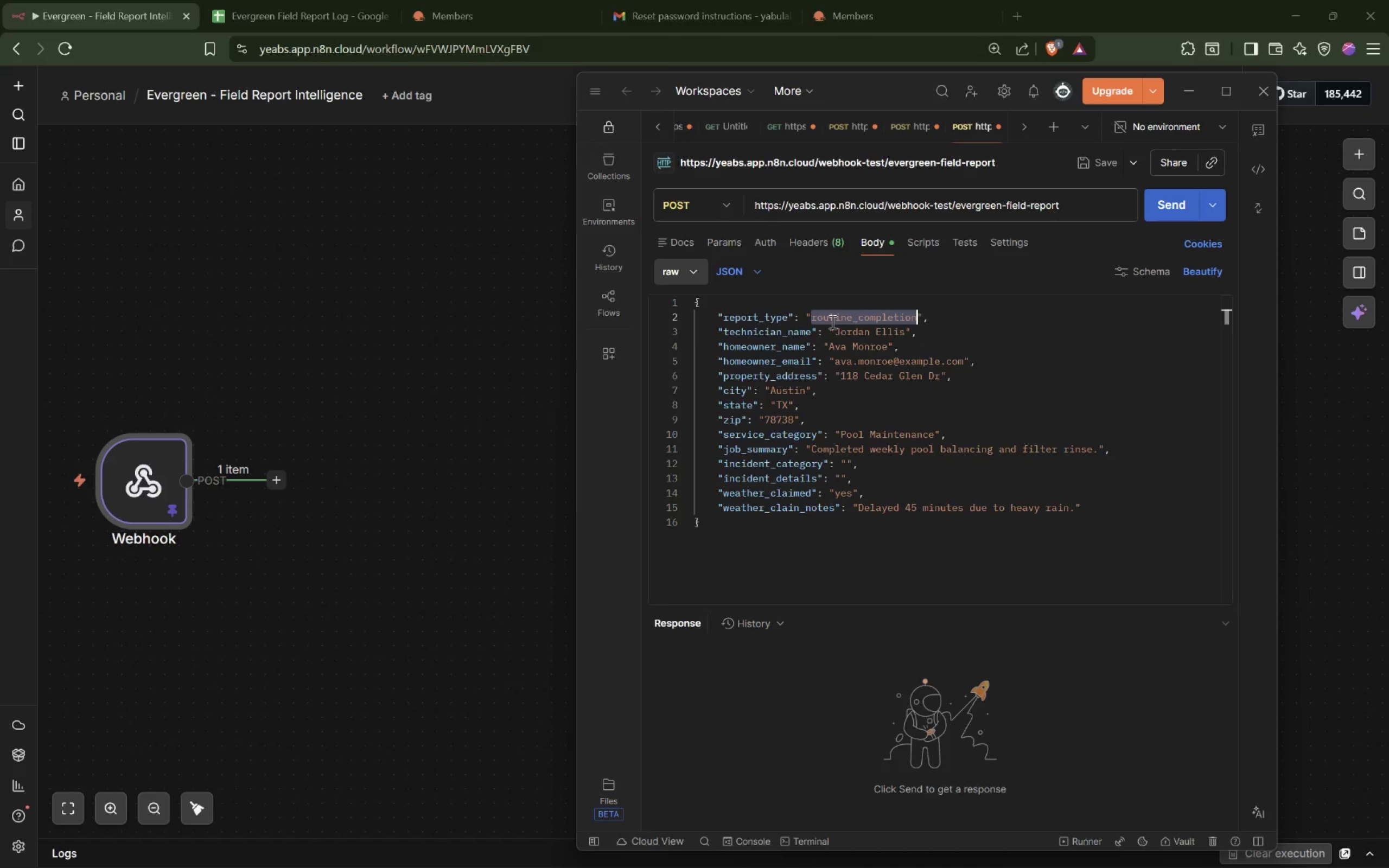 
type(critical_incident)
 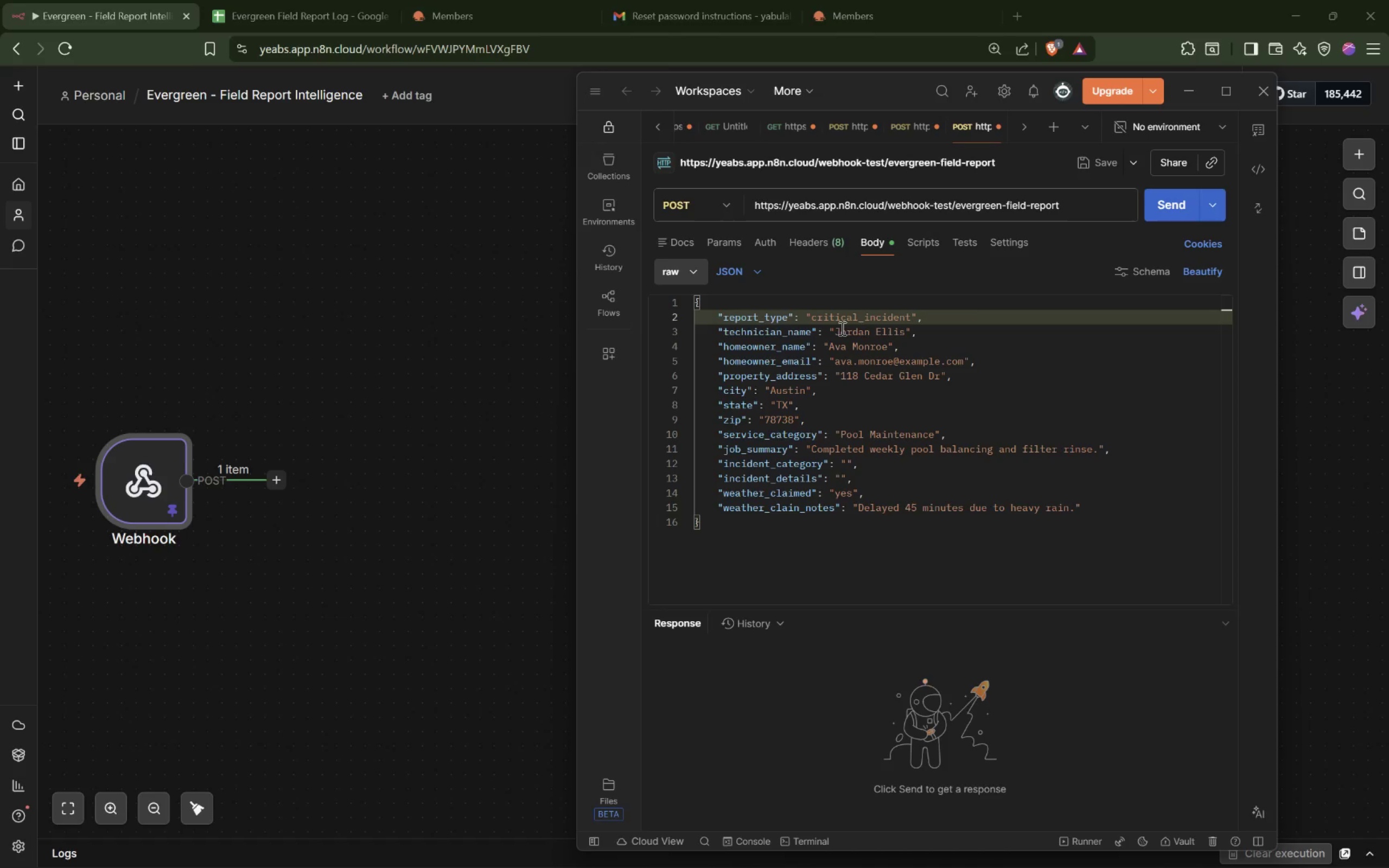 
left_click_drag(start_coordinate=[836, 331], to_coordinate=[906, 338])
 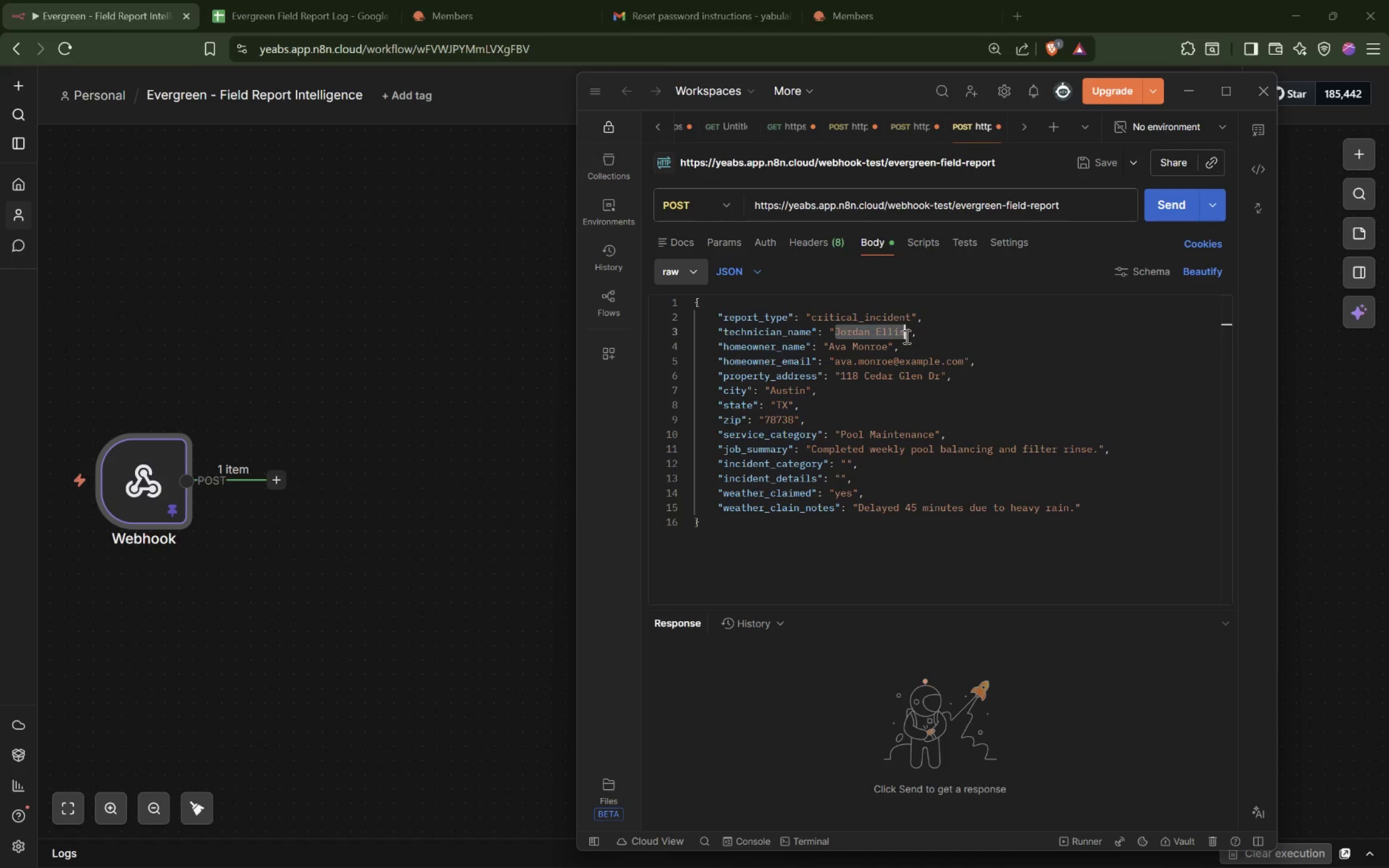 
type(ma)
key(Backspace)
key(Backspace)
type(Maya Brooks)
 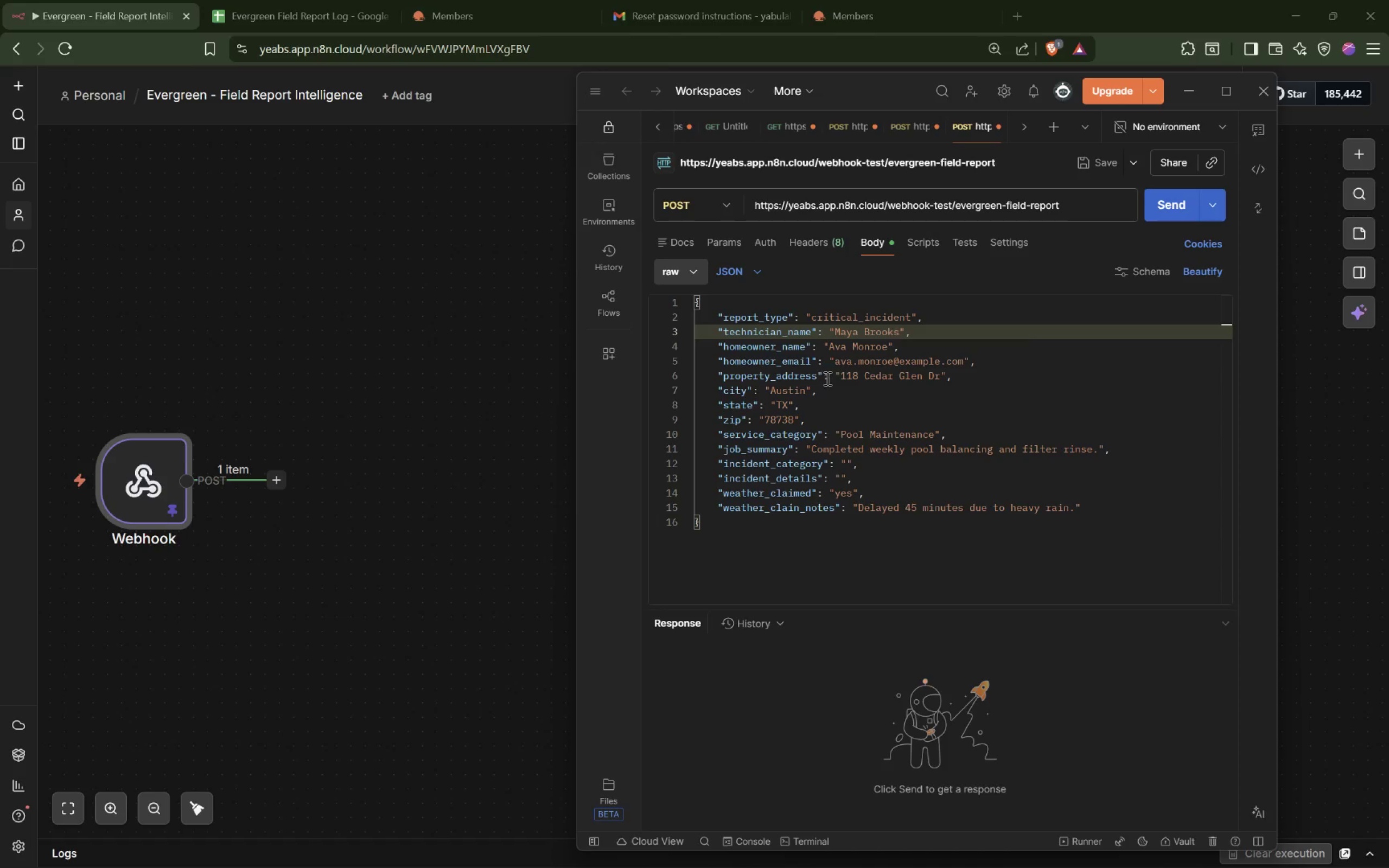 
left_click_drag(start_coordinate=[827, 347], to_coordinate=[890, 348])
 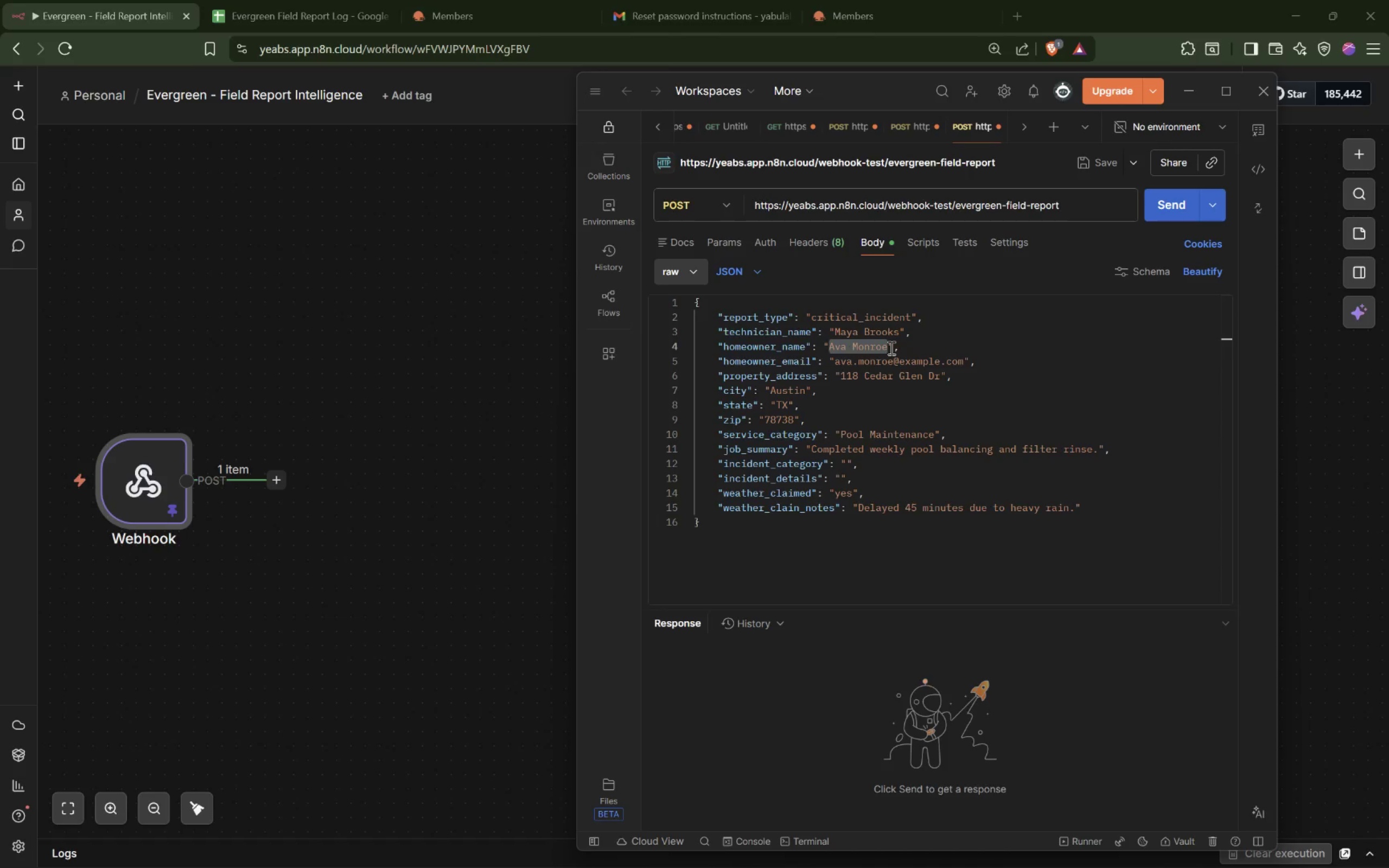 
type(Samuel Kent)
 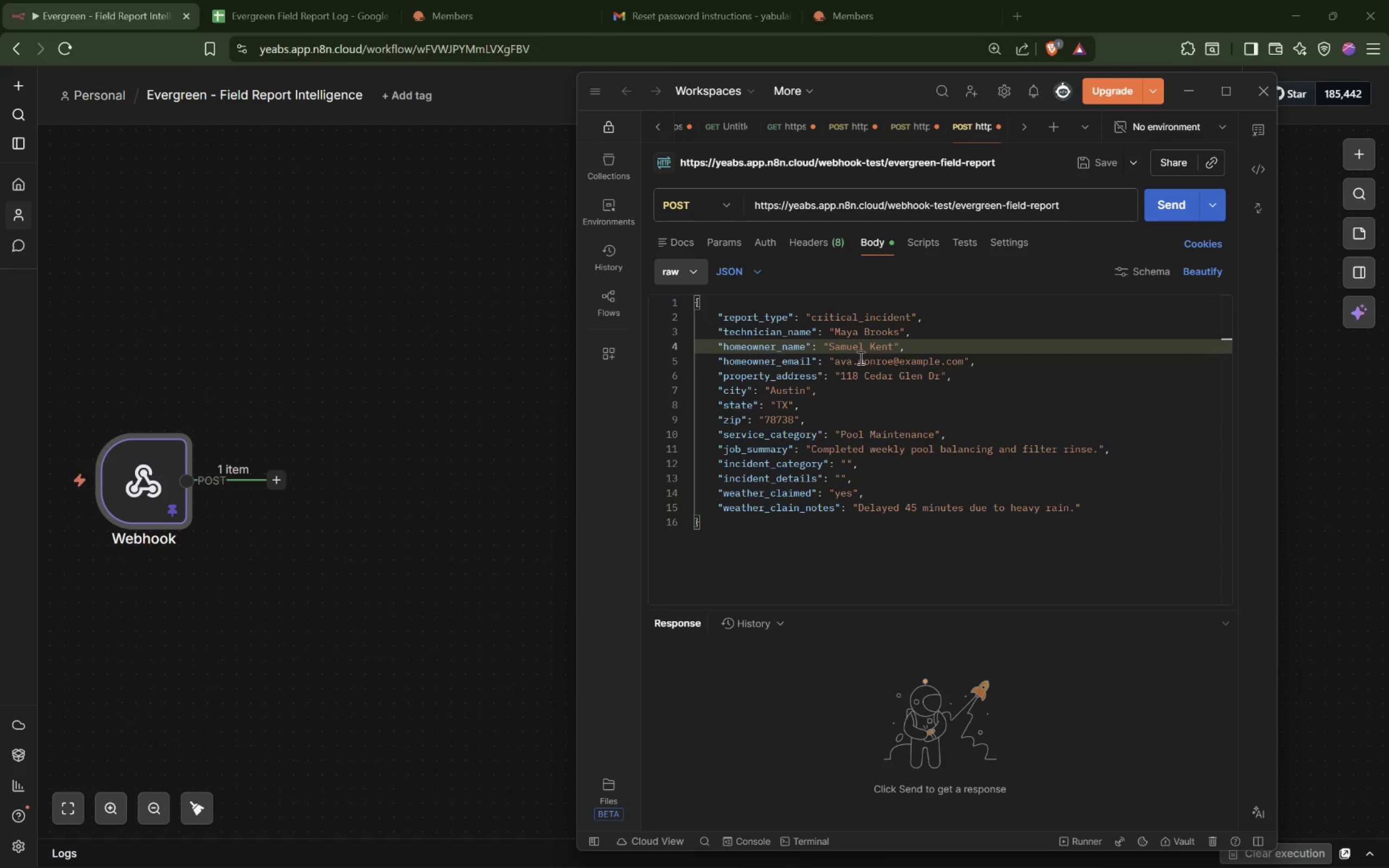 
left_click_drag(start_coordinate=[834, 363], to_coordinate=[892, 361])
 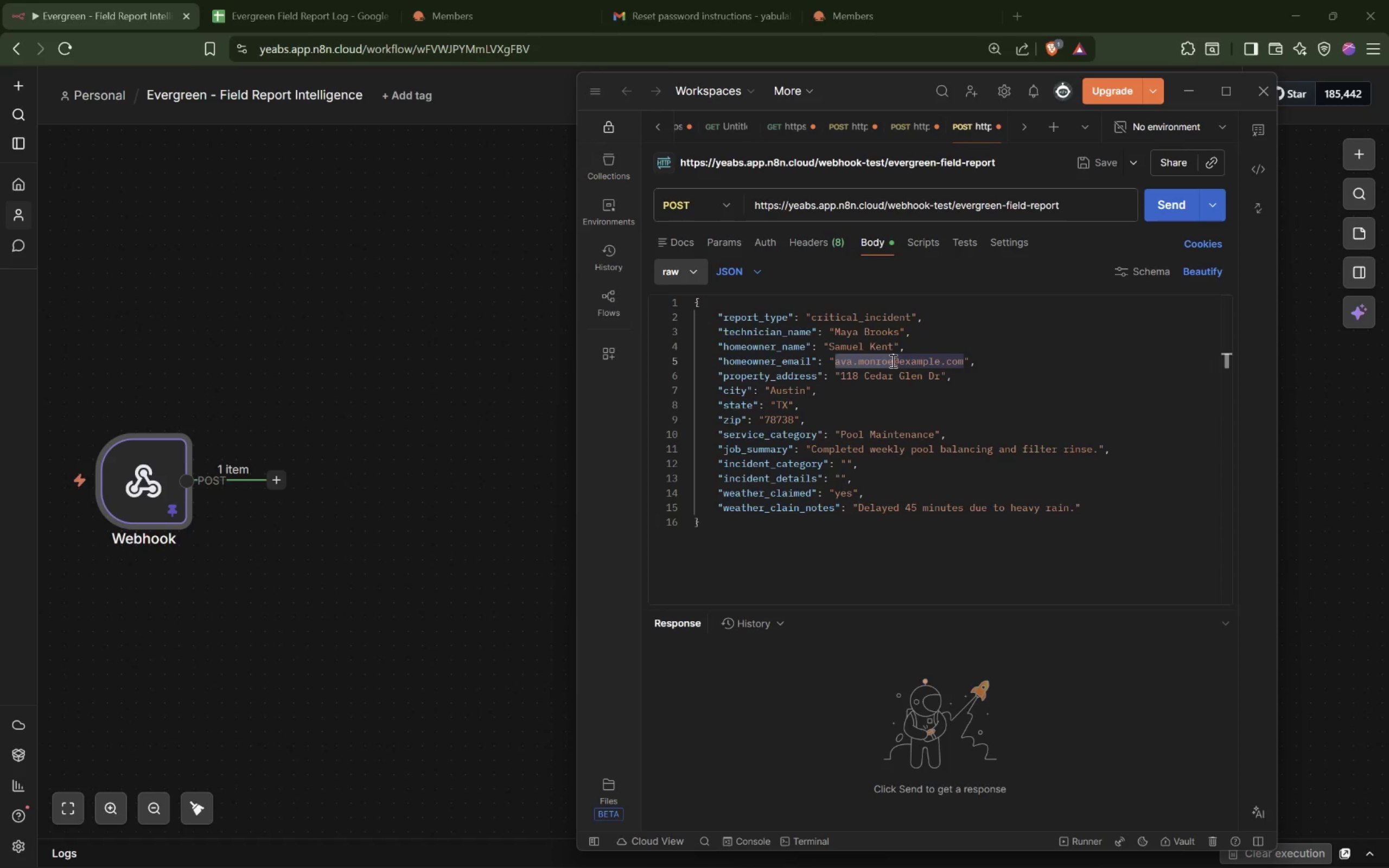 
type(samuel.kent)
 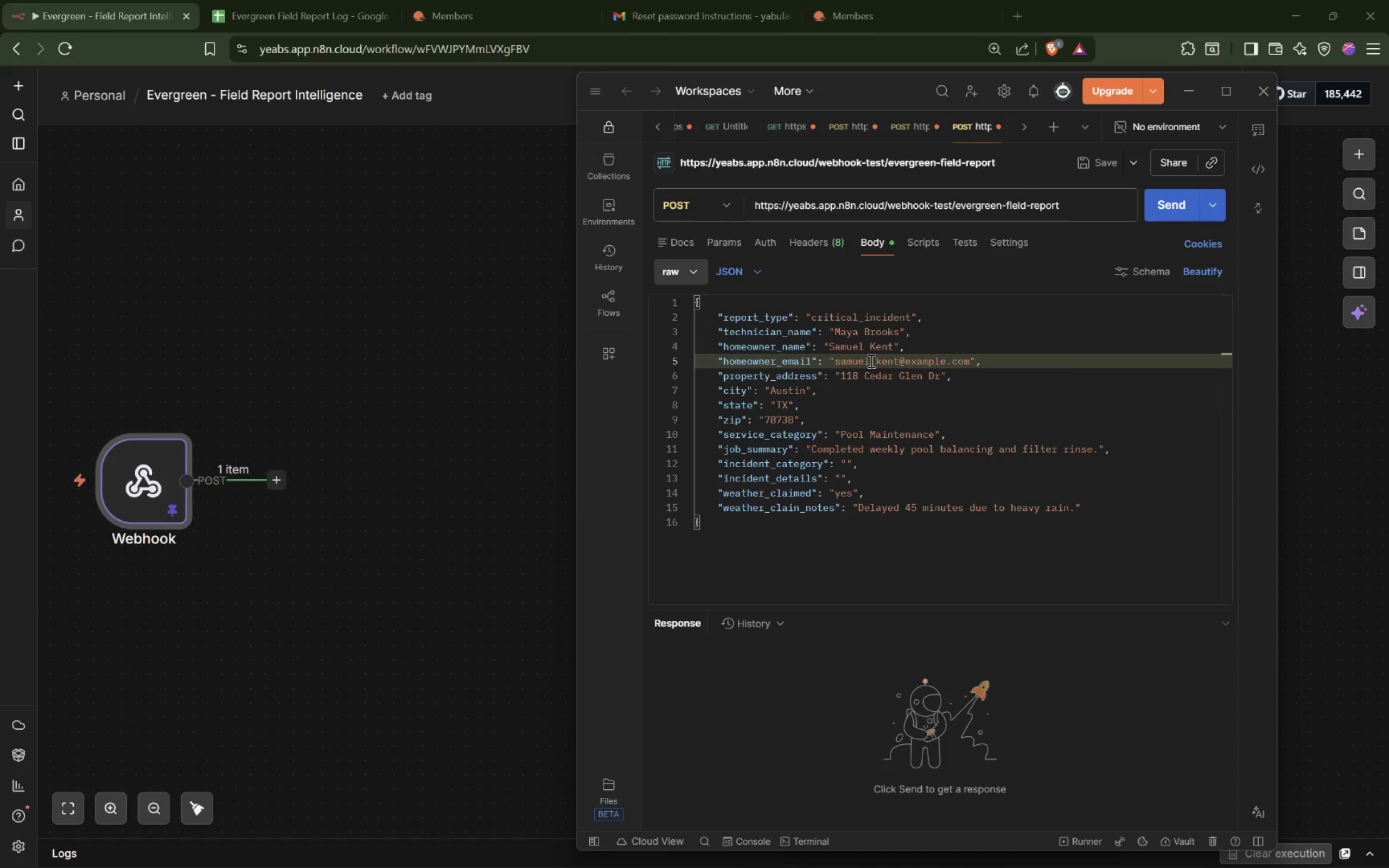 
left_click_drag(start_coordinate=[841, 374], to_coordinate=[940, 376])
 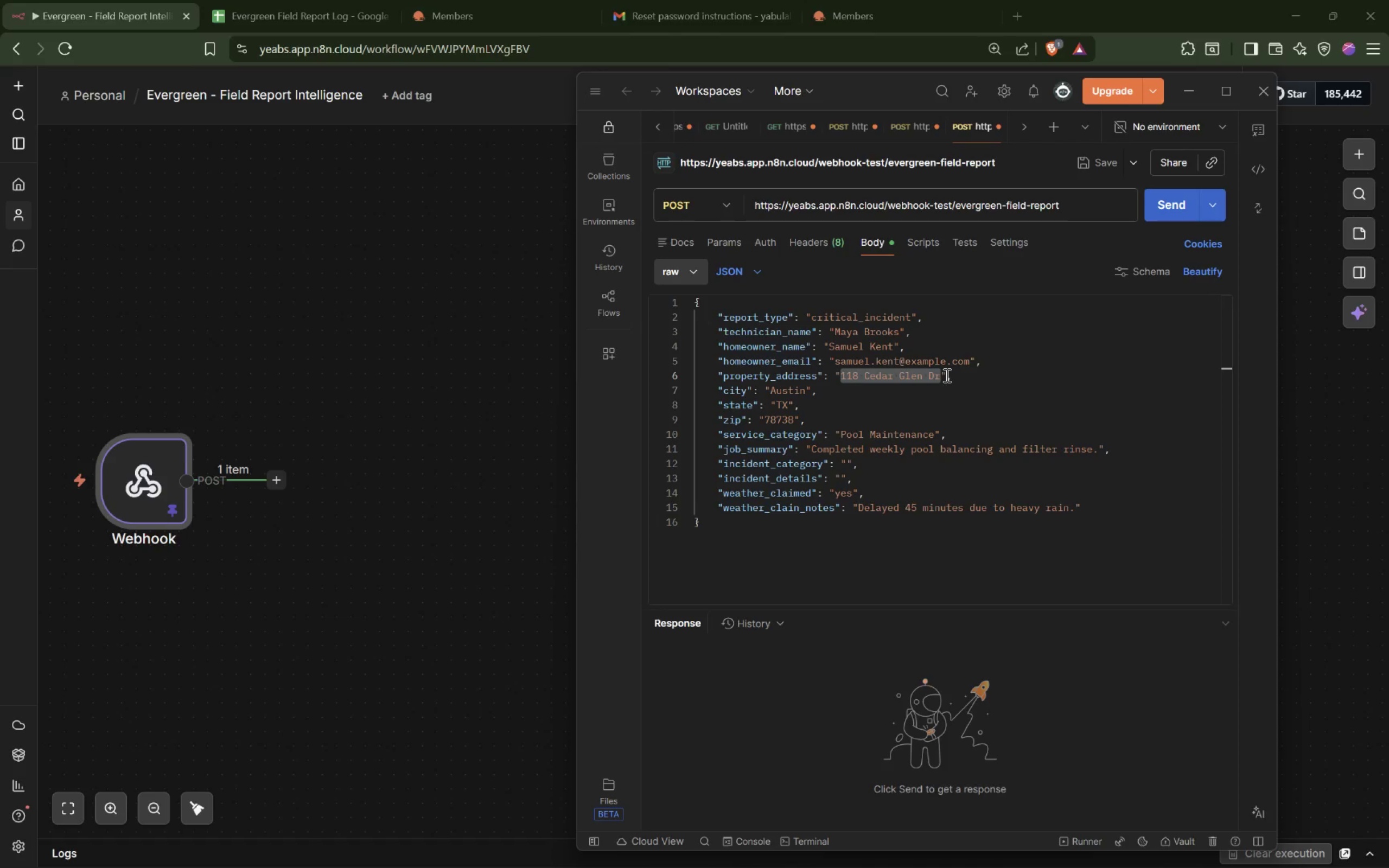 
type(41 Laurel Point Rd)
 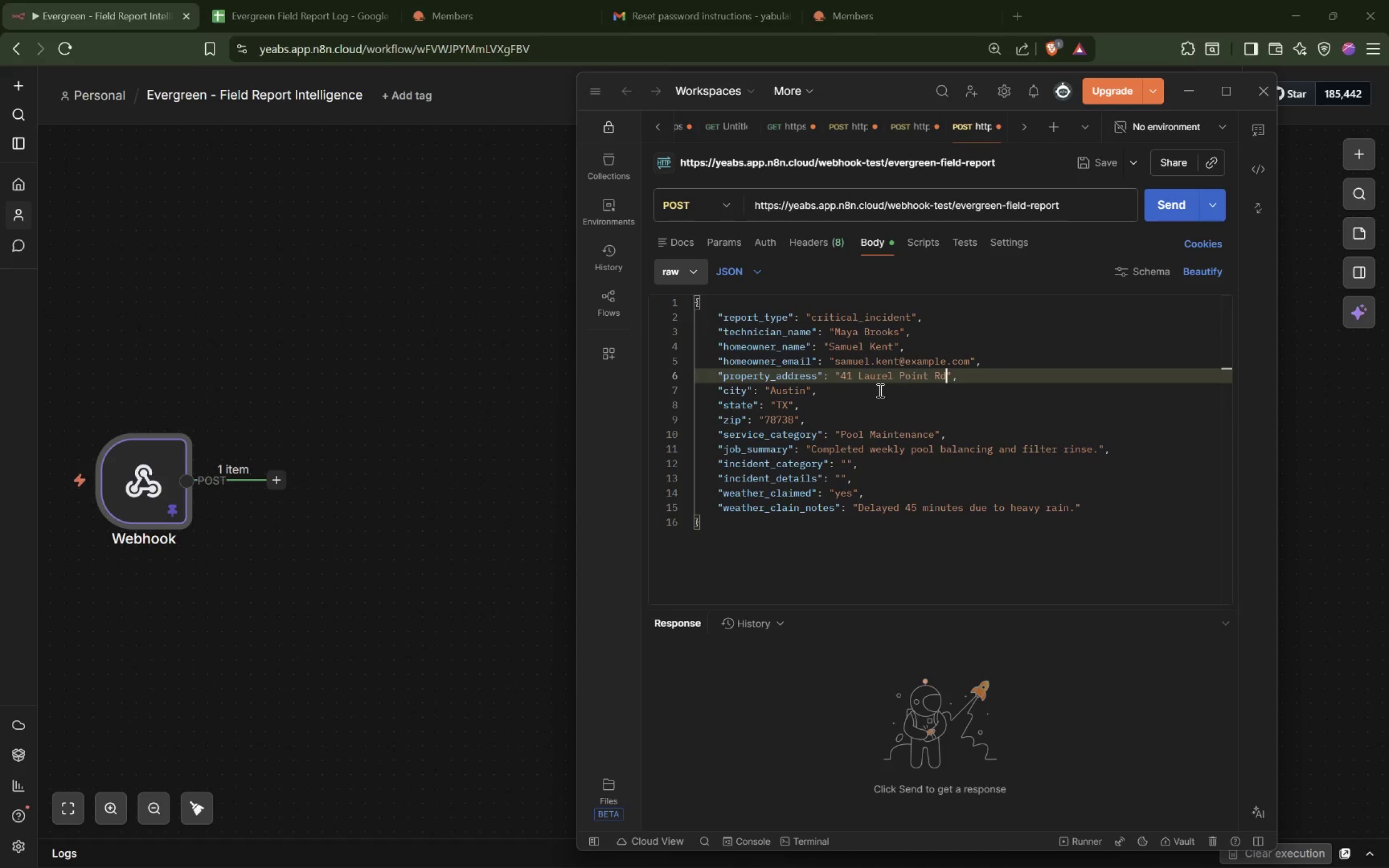 
double_click([790, 386])
 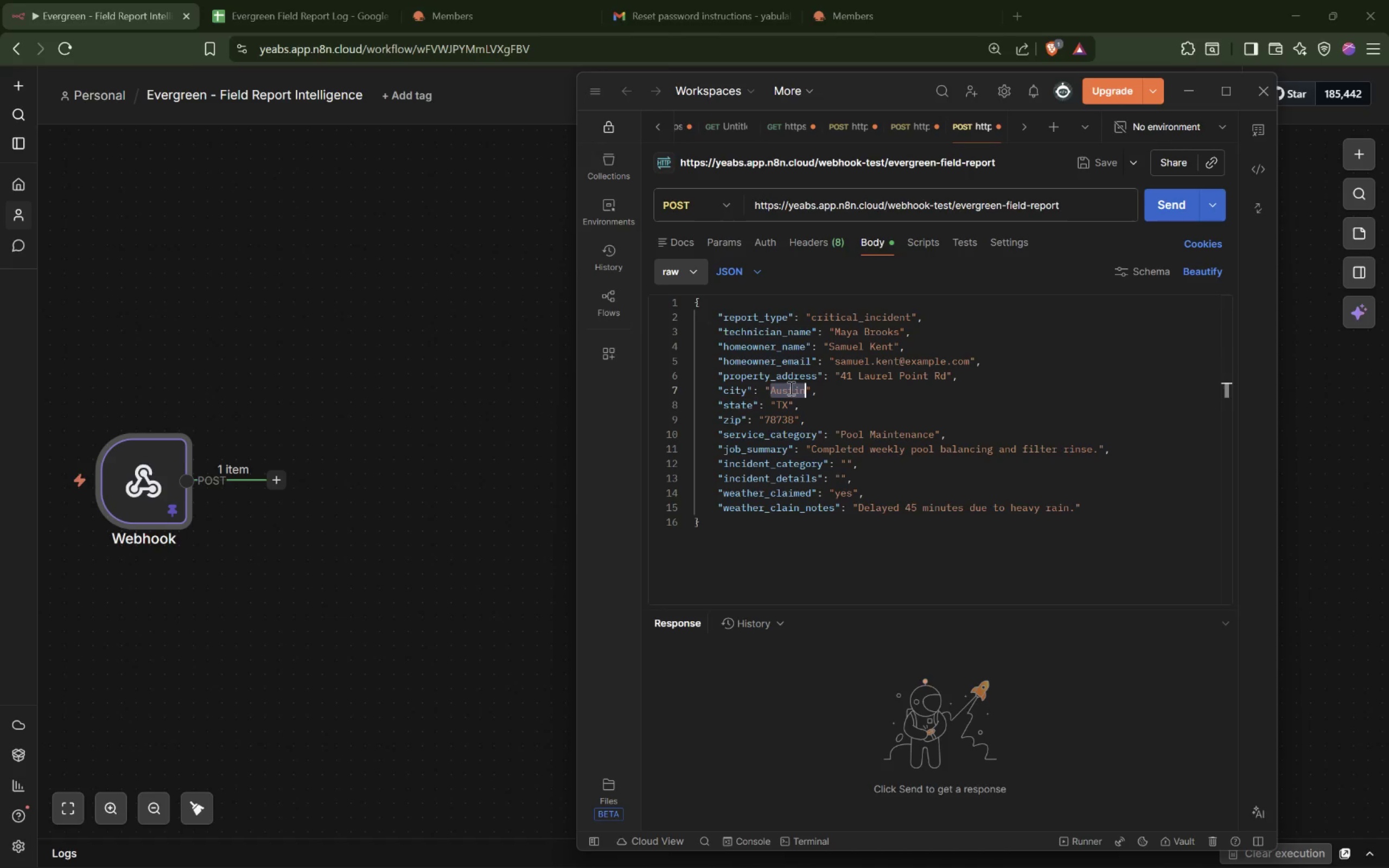 
type(Te)
key(Backspace)
type(ammpa)
key(Backspace)
key(Backspace)
key(Backspace)
type(pa)
 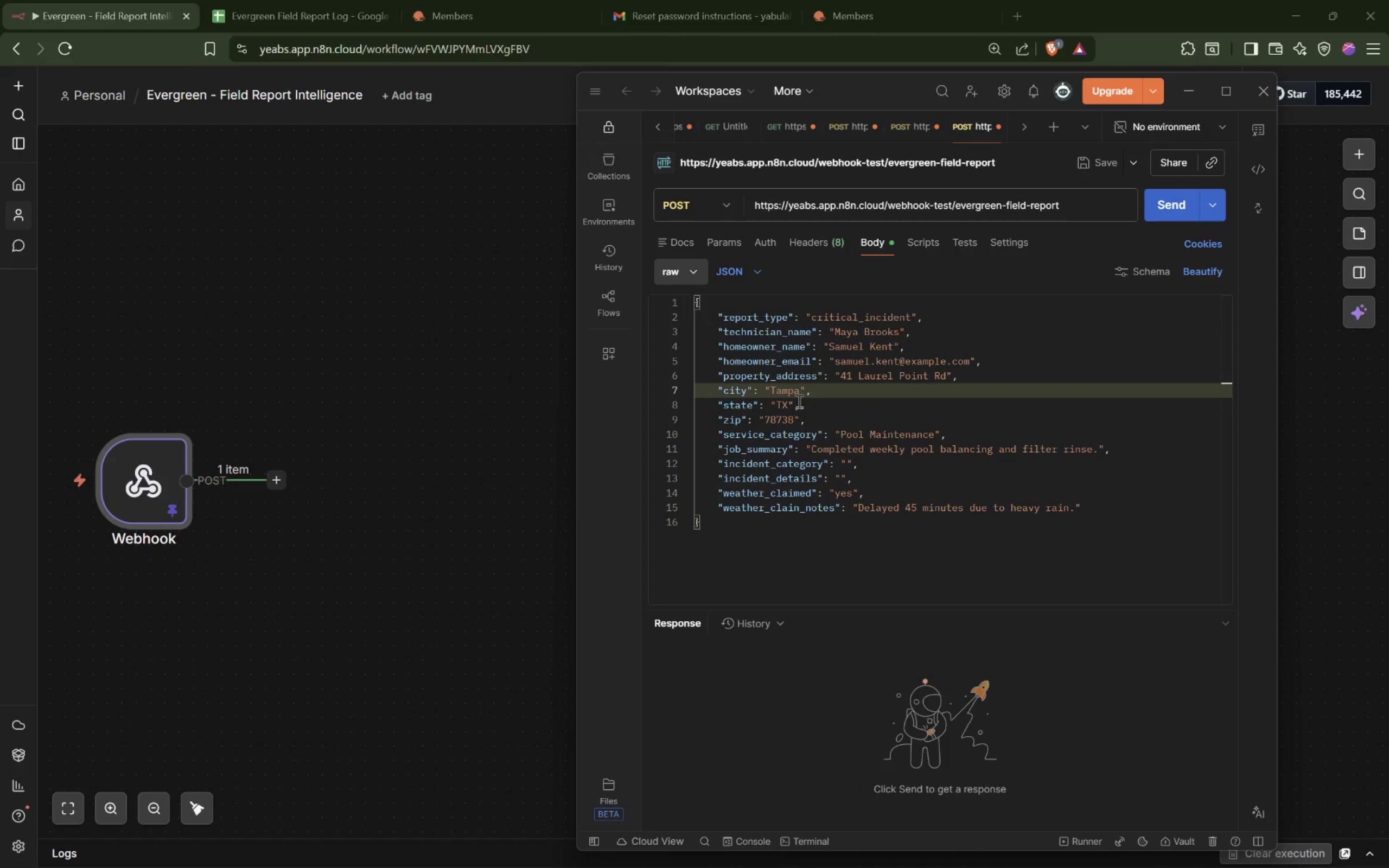 
left_click([781, 409])
 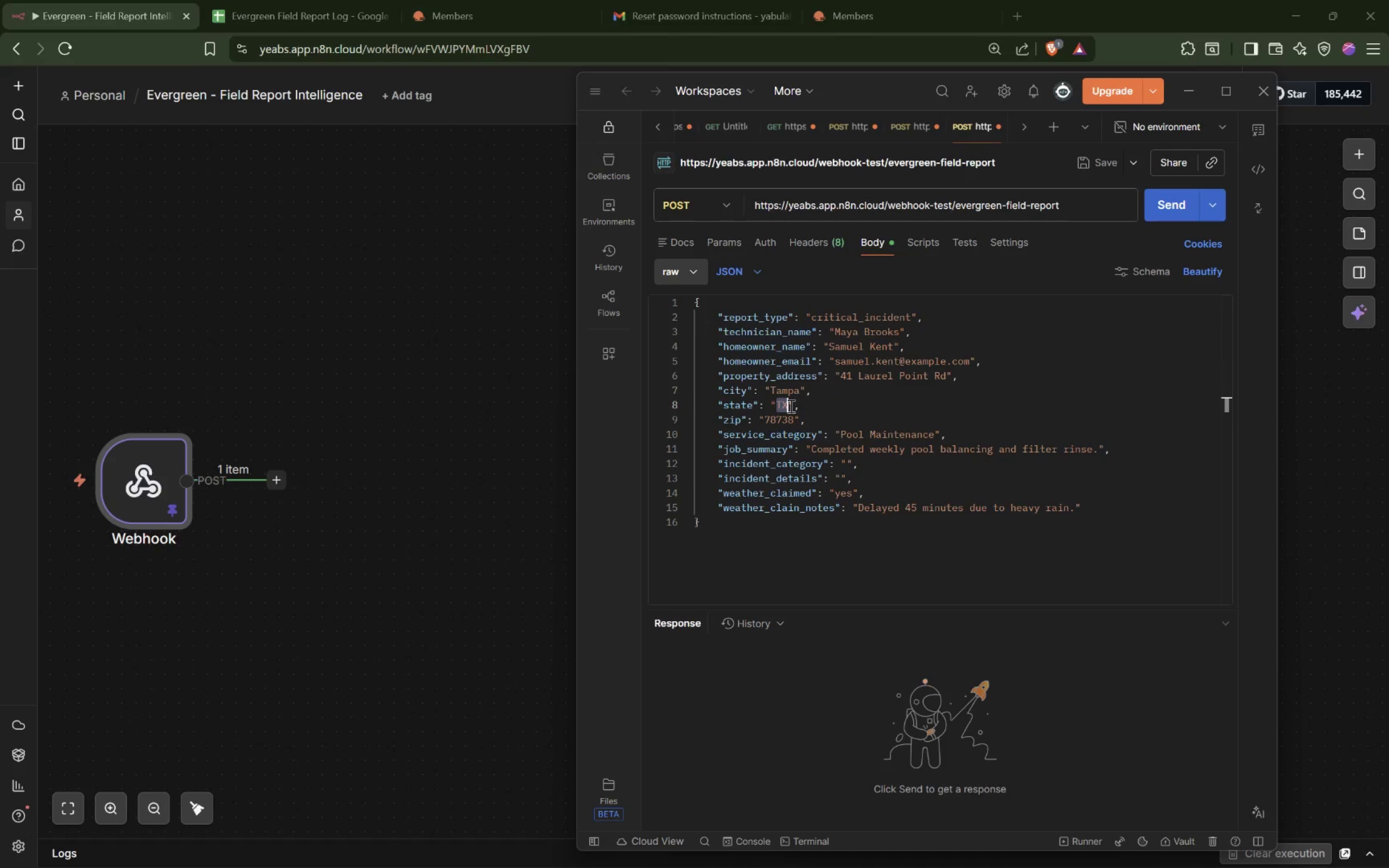 
key(Shift+ShiftRight)
 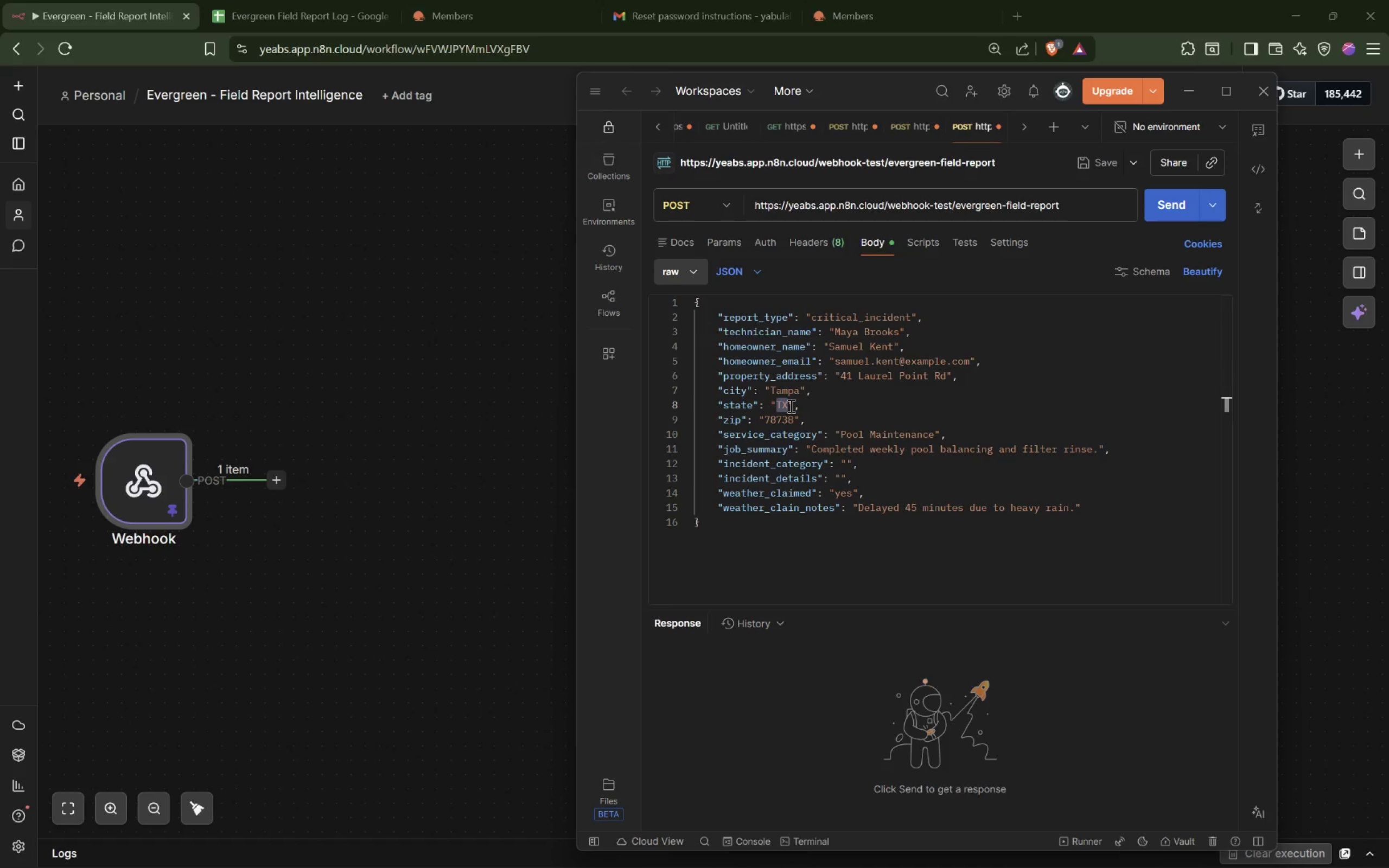 
key(Shift+ShiftRight)
 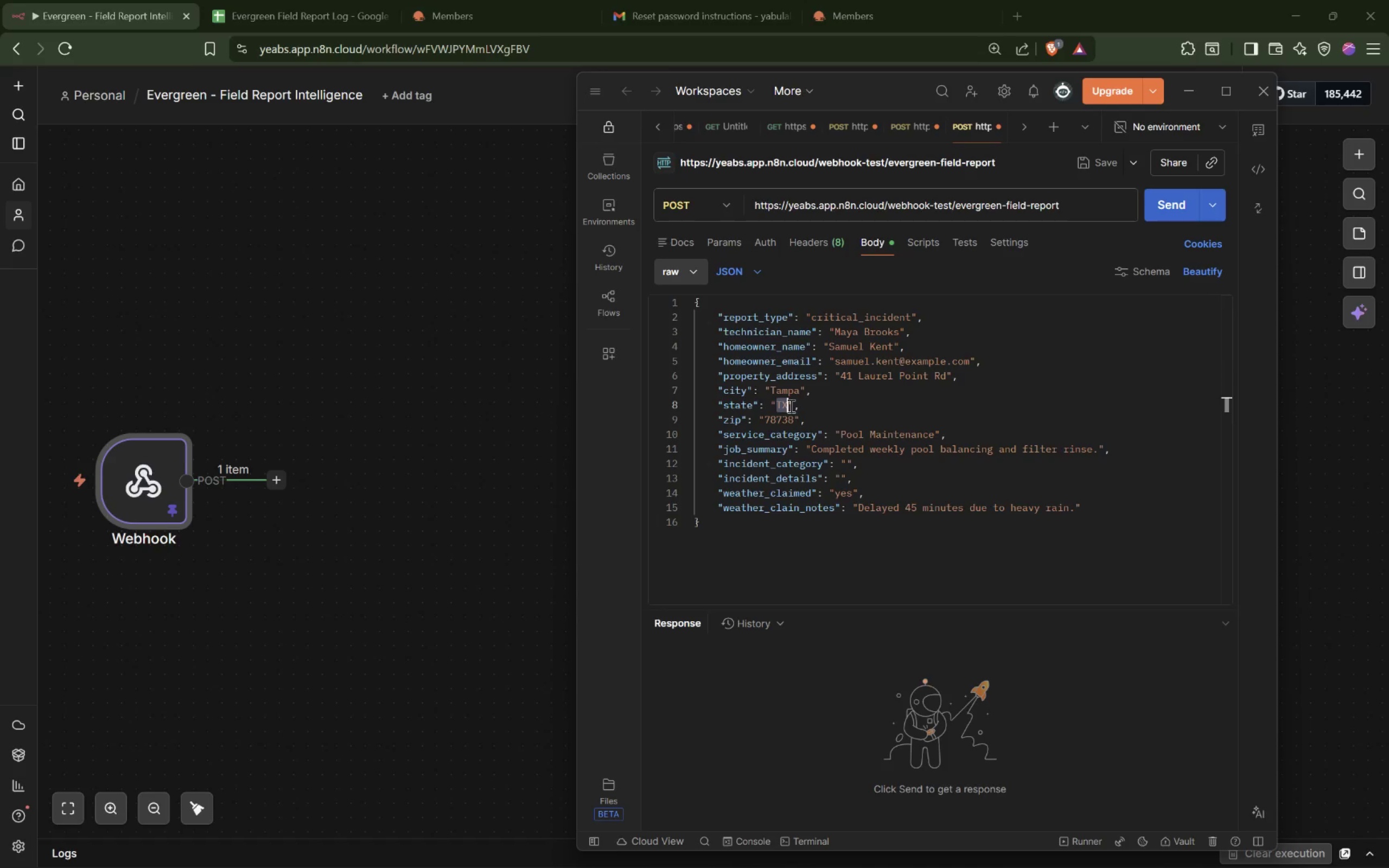 
key(Shift+F)
 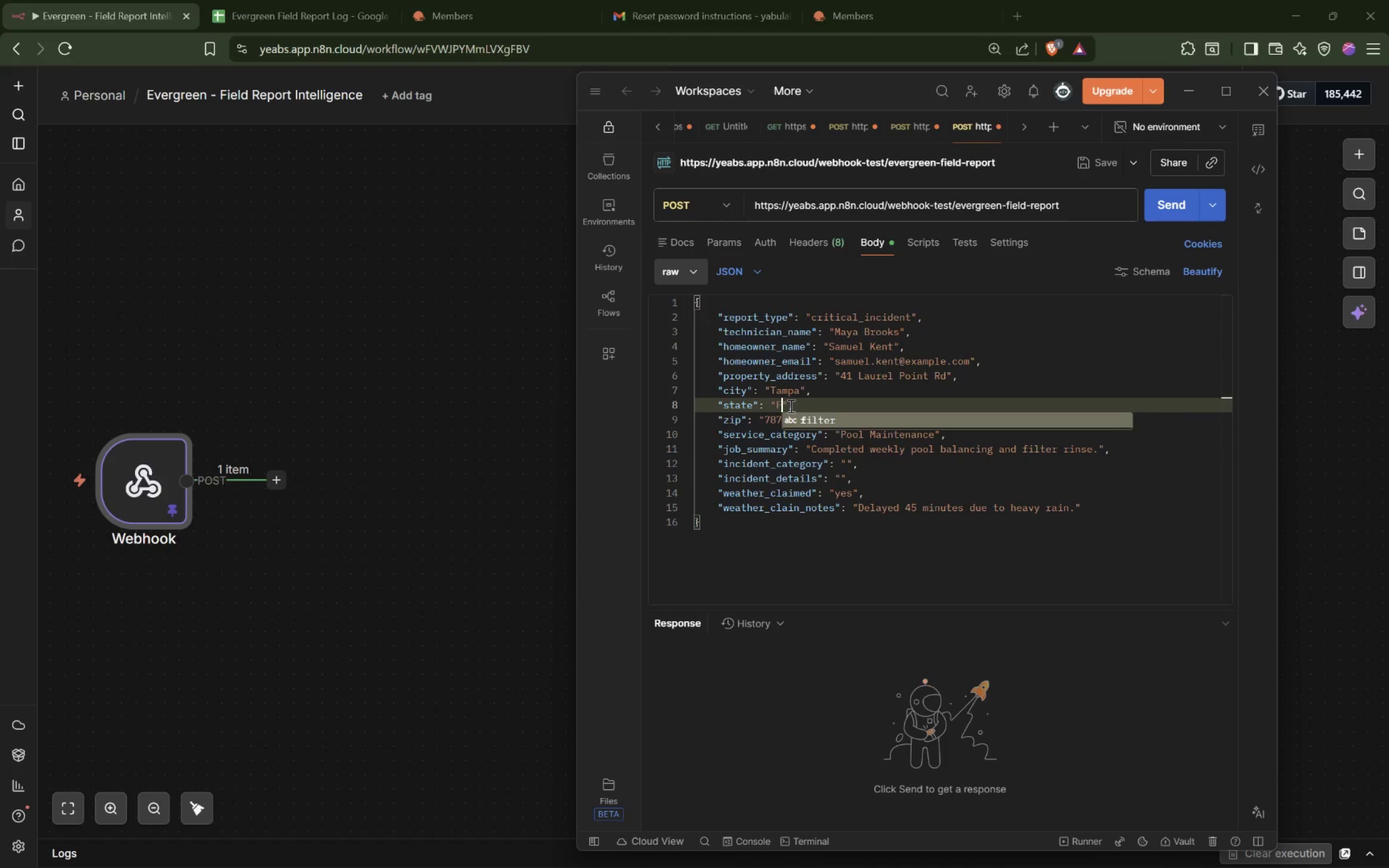 
key(Shift+ShiftLeft)
 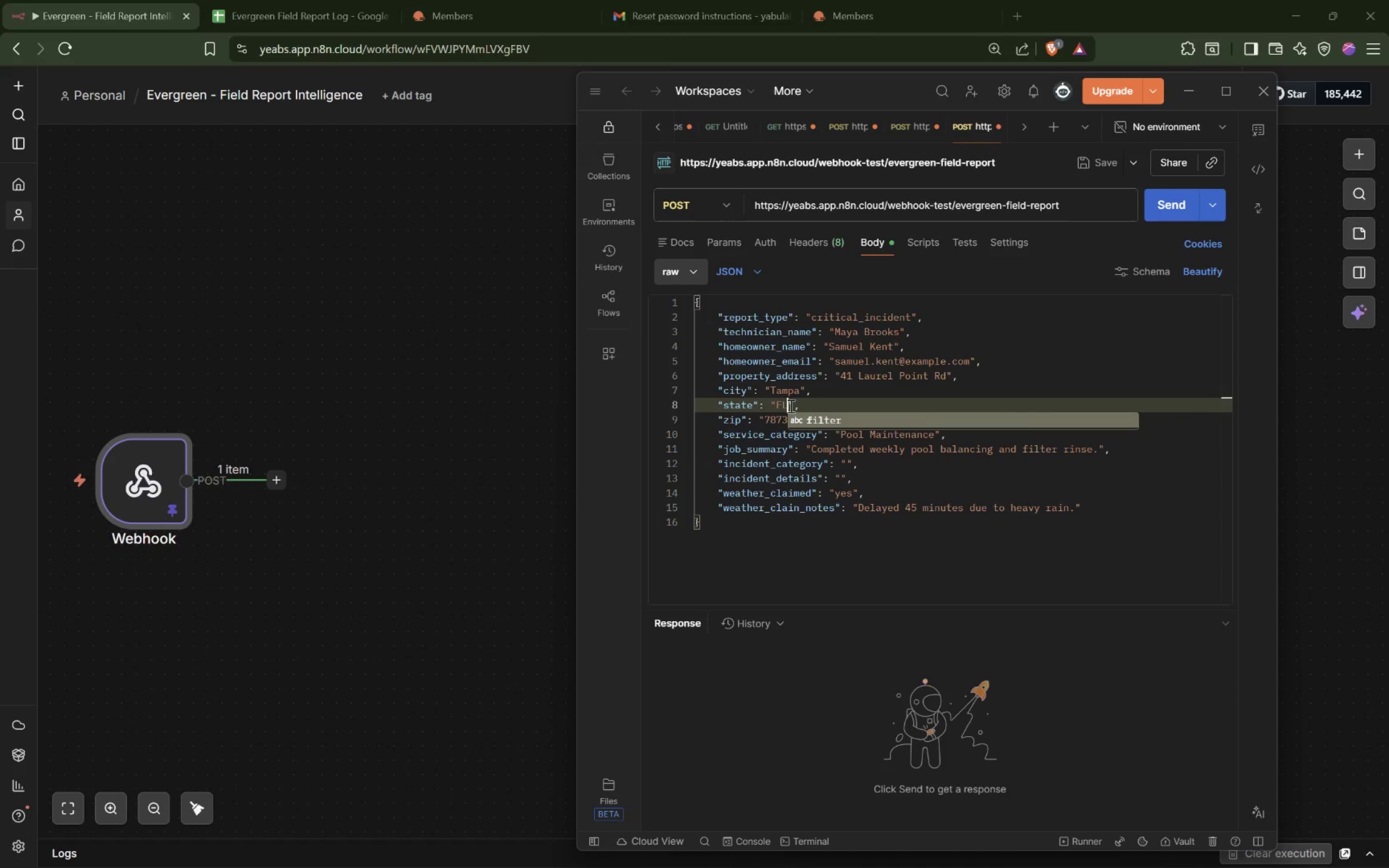 
key(Shift+L)
 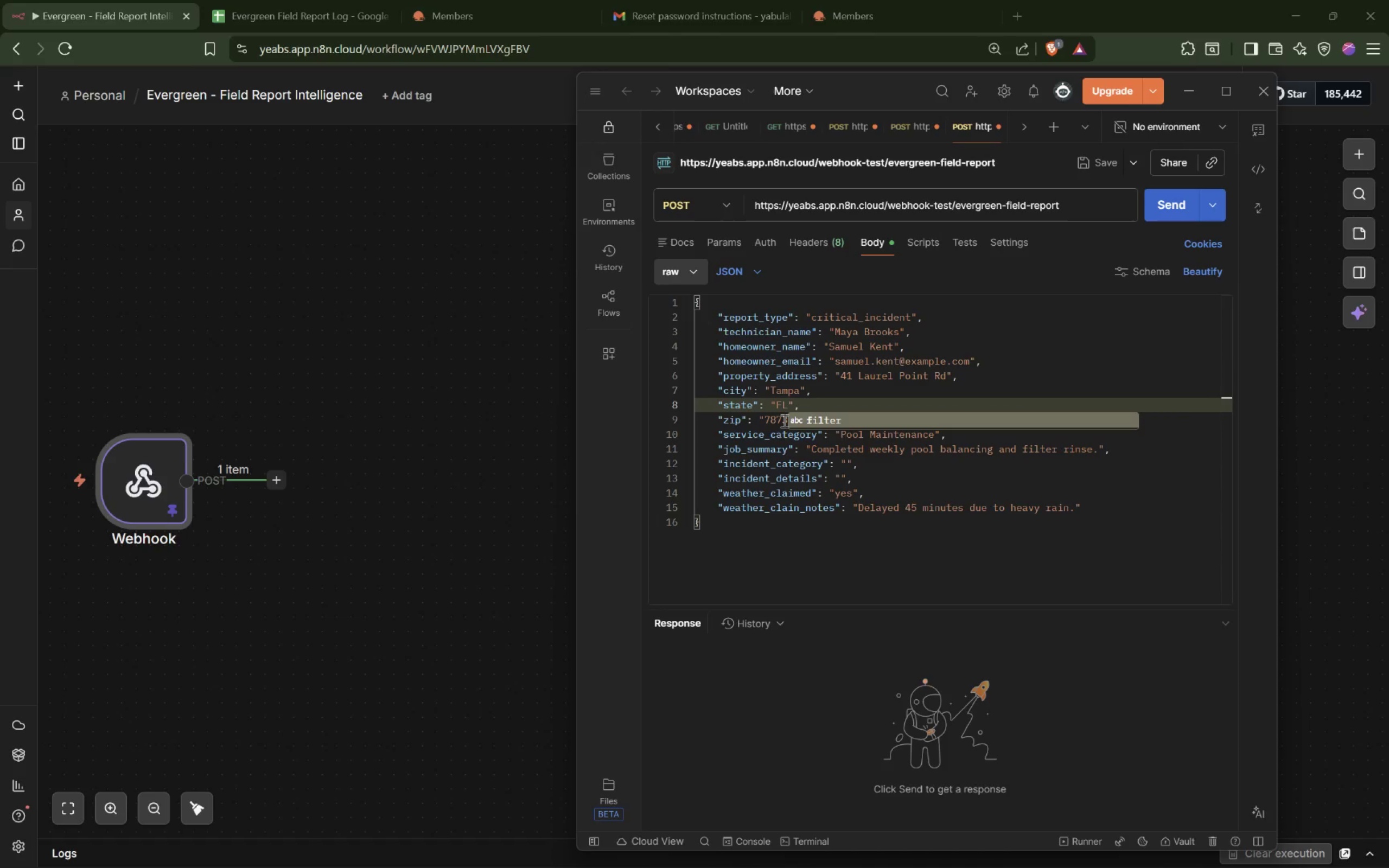 
left_click([774, 420])
 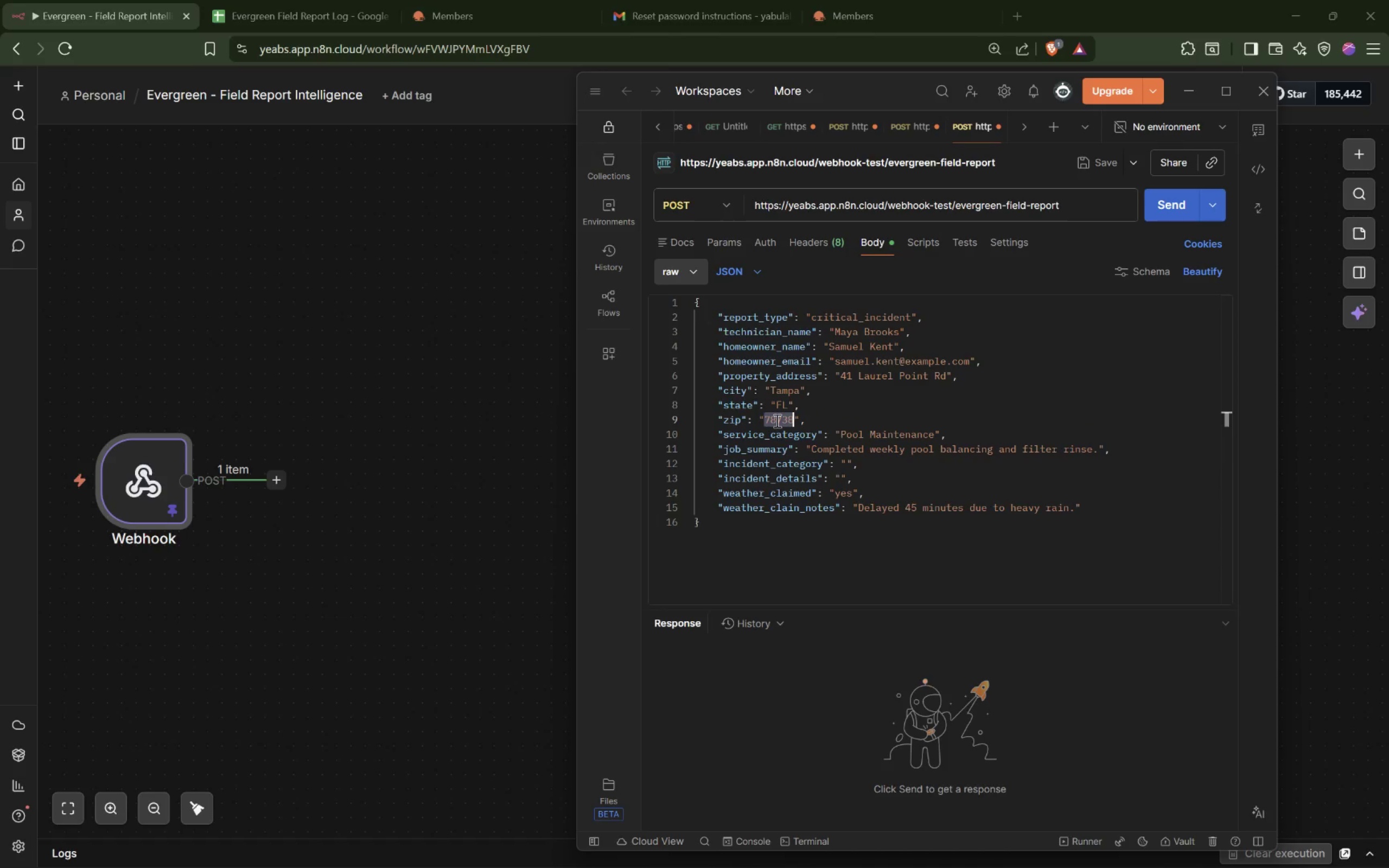 
type(33602)
 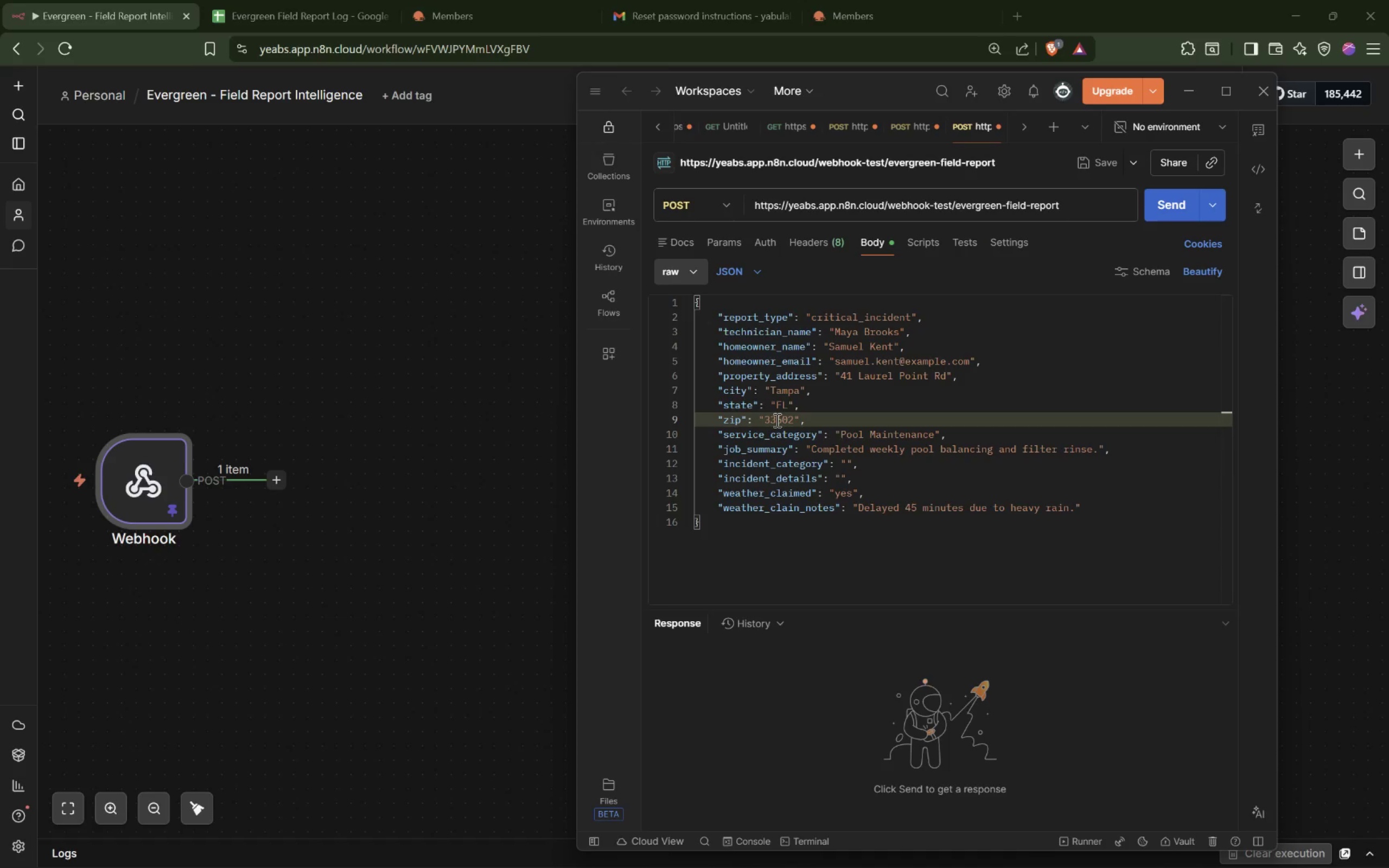 
left_click_drag(start_coordinate=[840, 431], to_coordinate=[932, 429])
 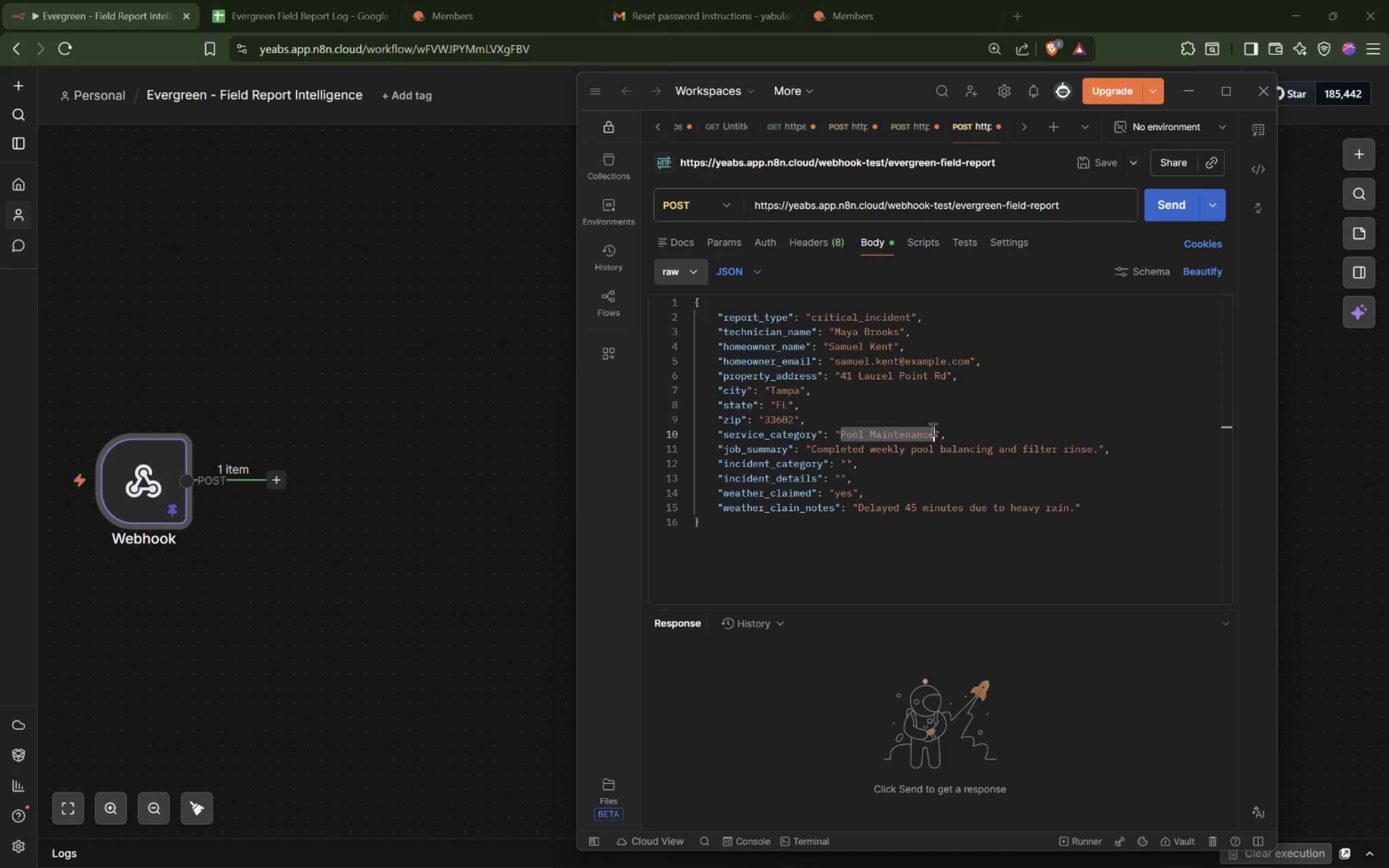 
type(Landscape Irrigation)
 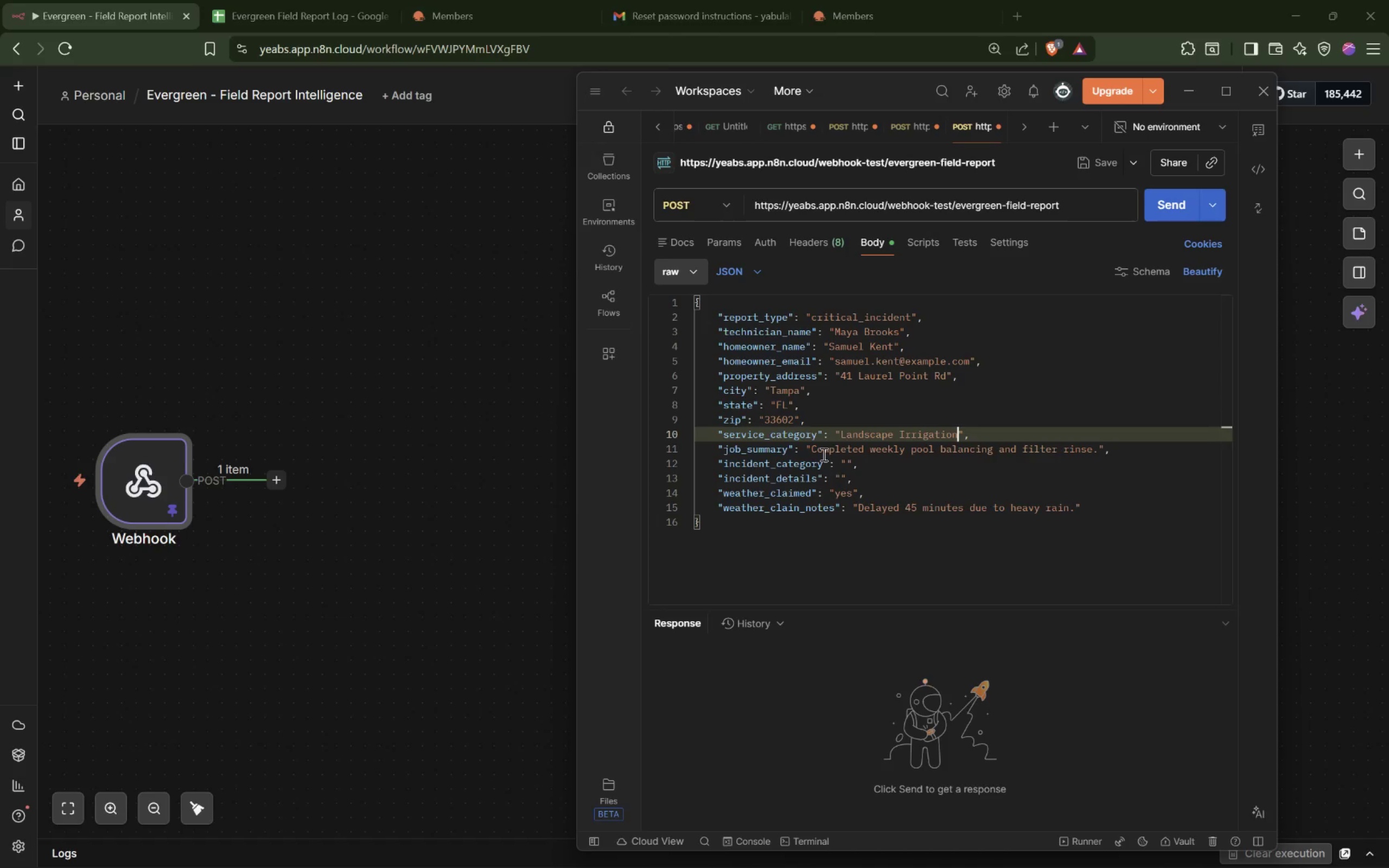 
left_click_drag(start_coordinate=[812, 449], to_coordinate=[1097, 446])
 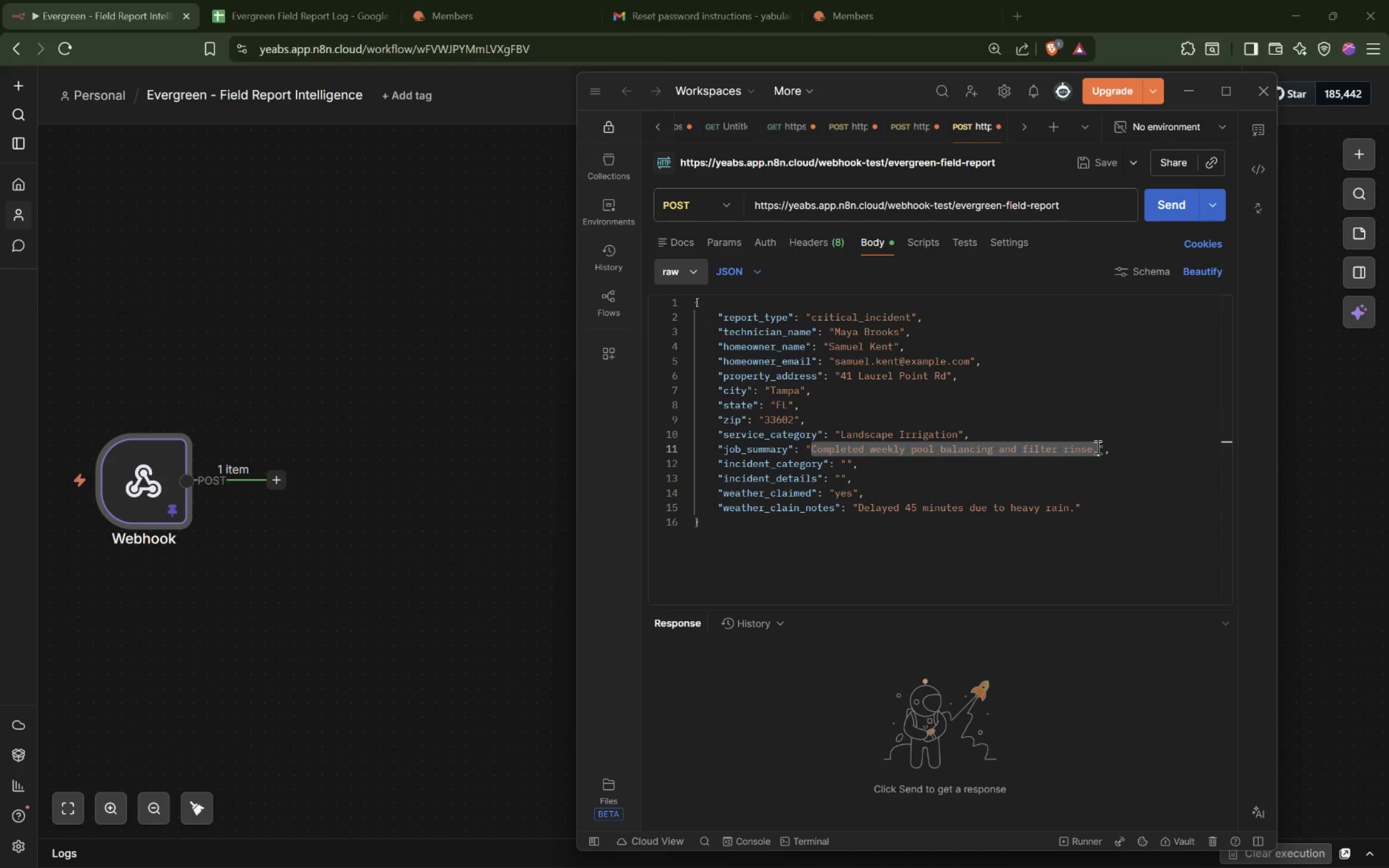 
key(Backspace)
type(Siite)
key(Backspace)
key(Backspace)
key(Backspace)
type(te stabilized and water isolated pending repair.)
 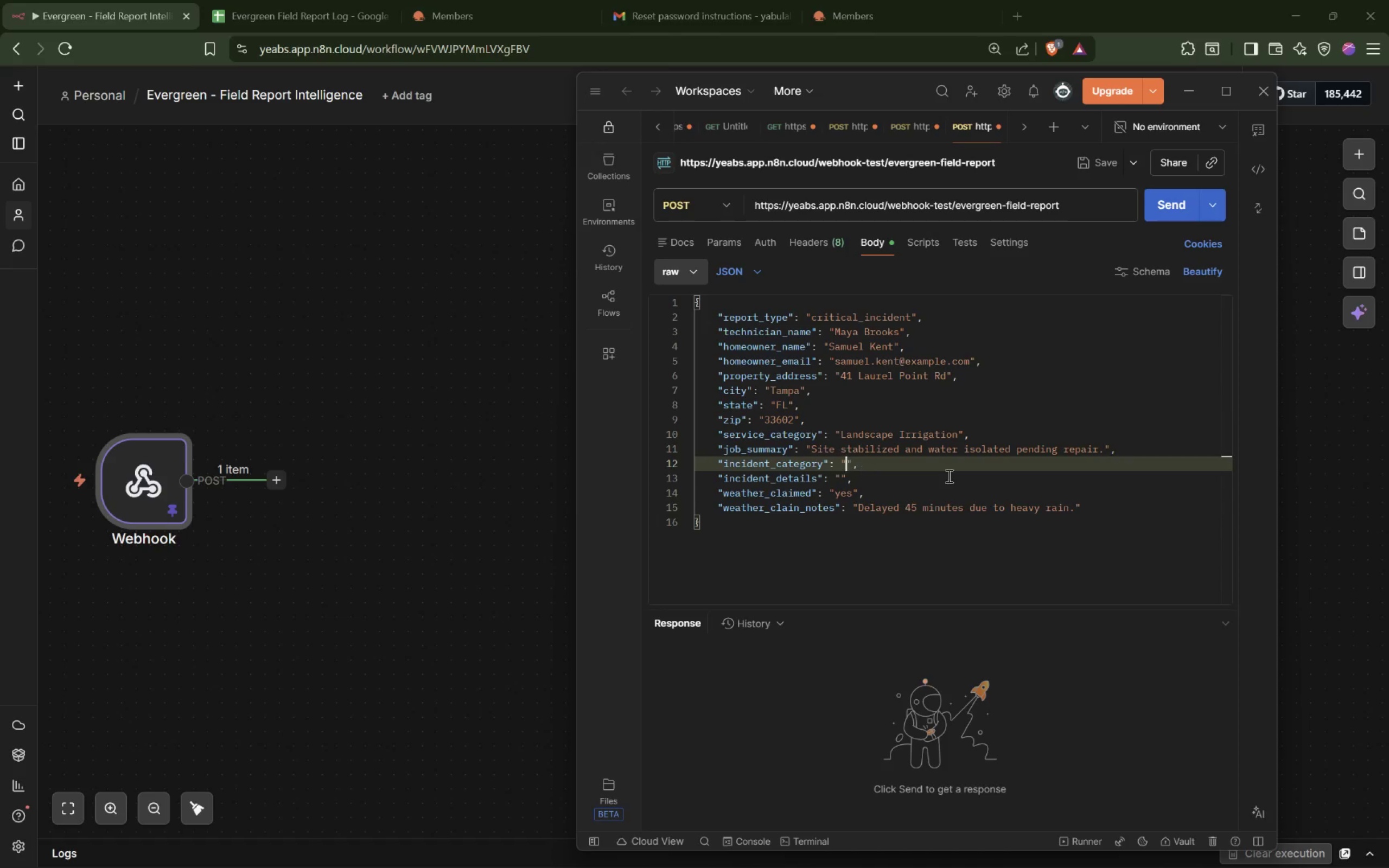 
wait(5.95)
 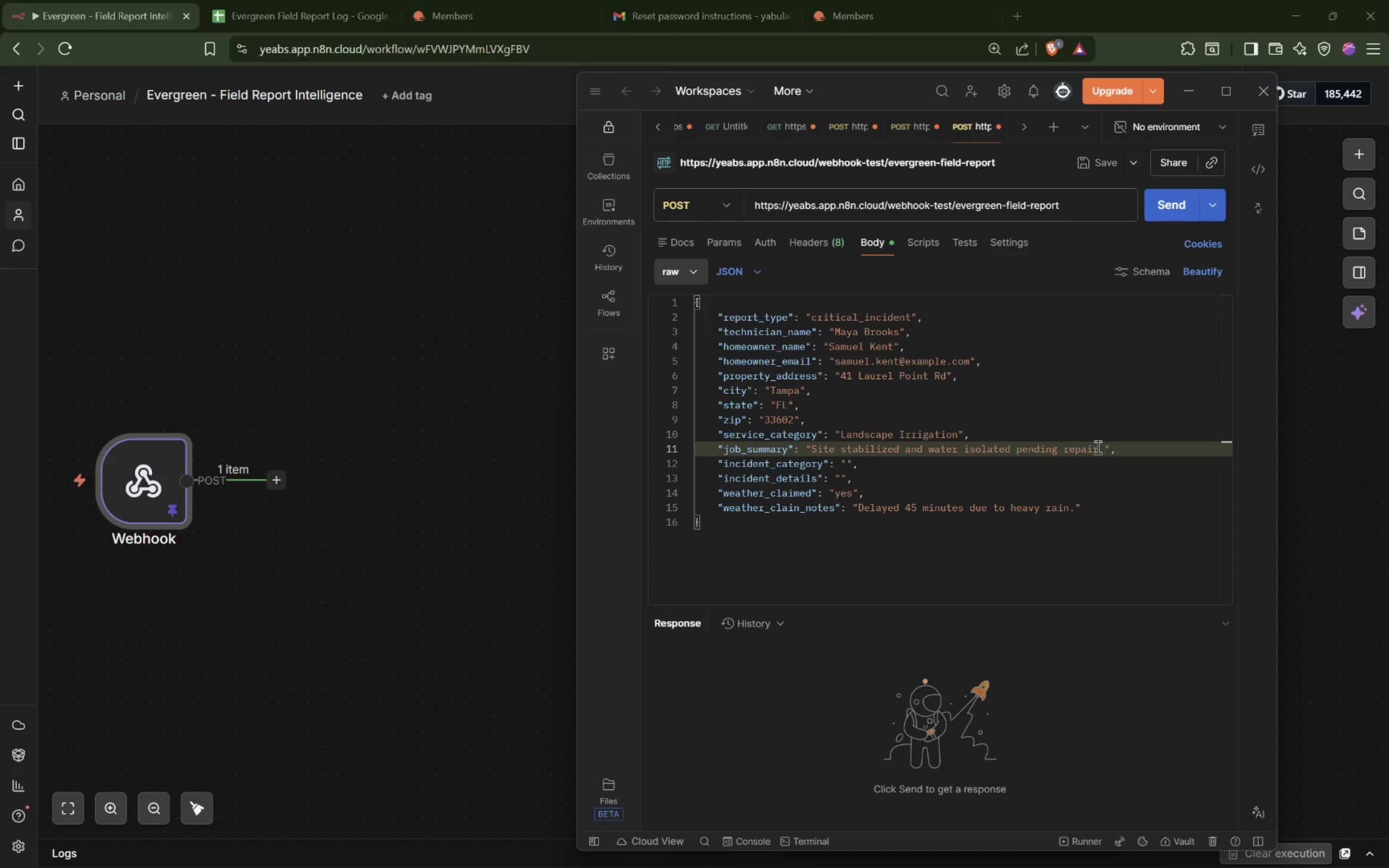 
type(Equipment Failure)
 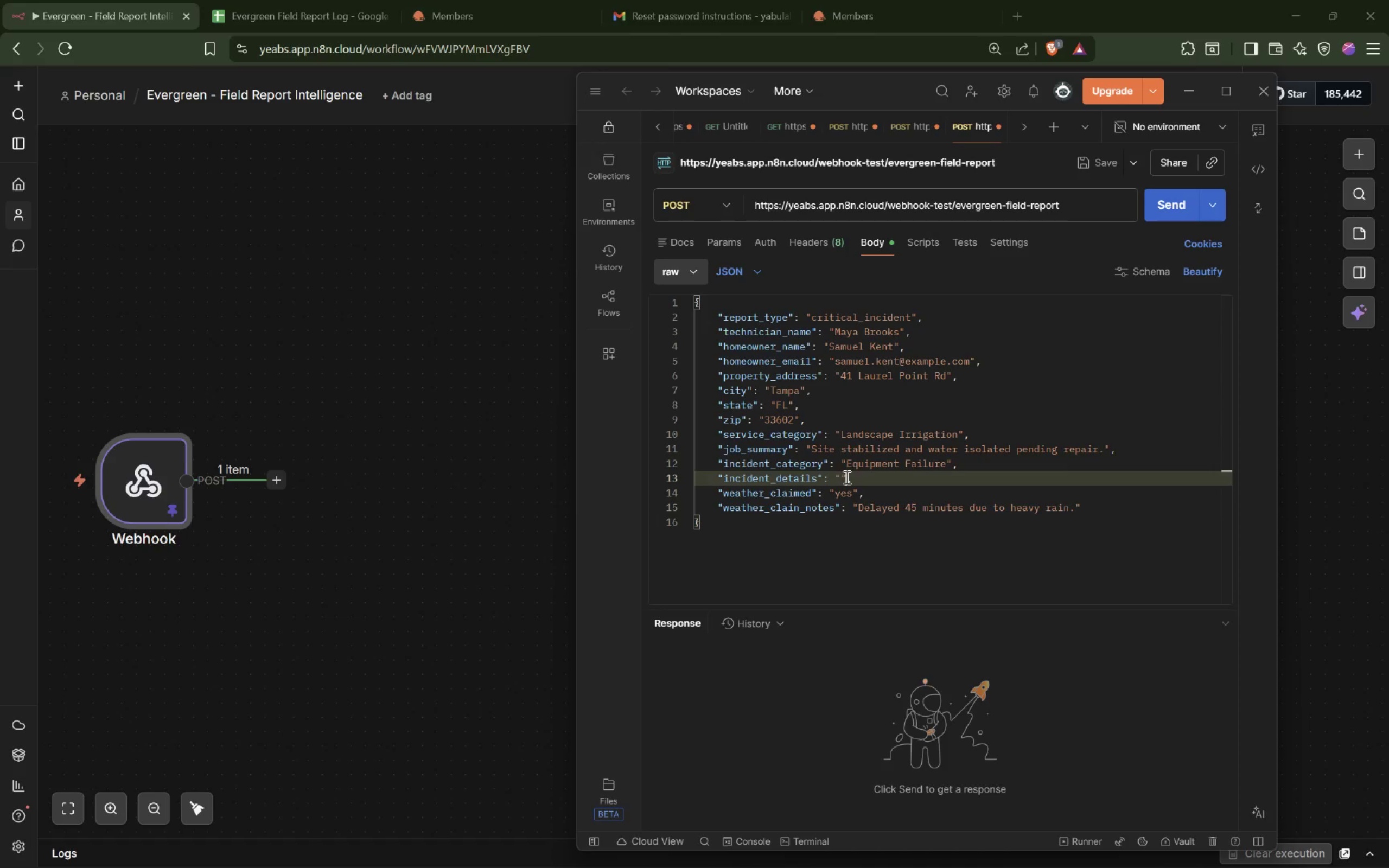 
key(ArrowLeft)
 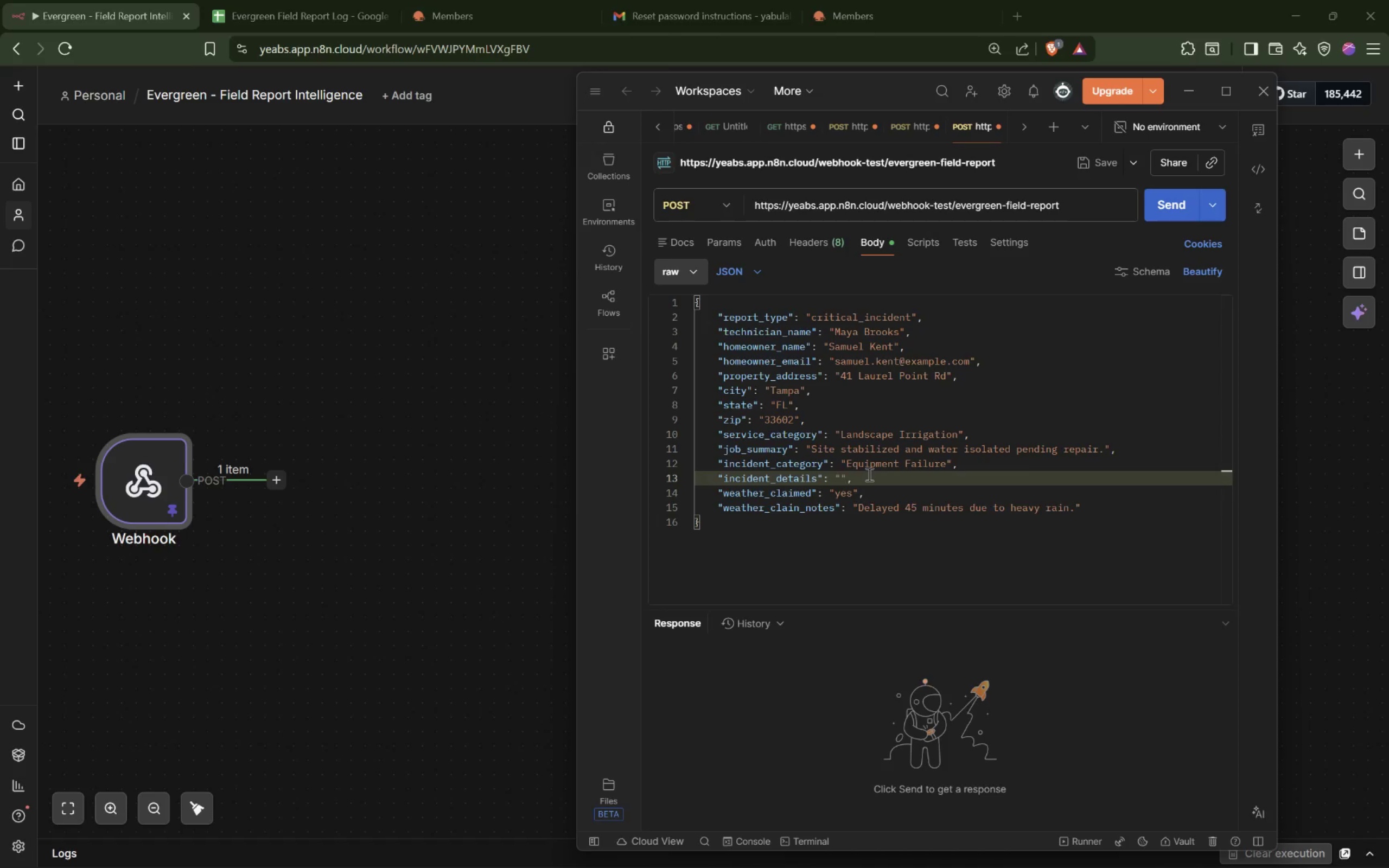 
type(Main irrigation)
 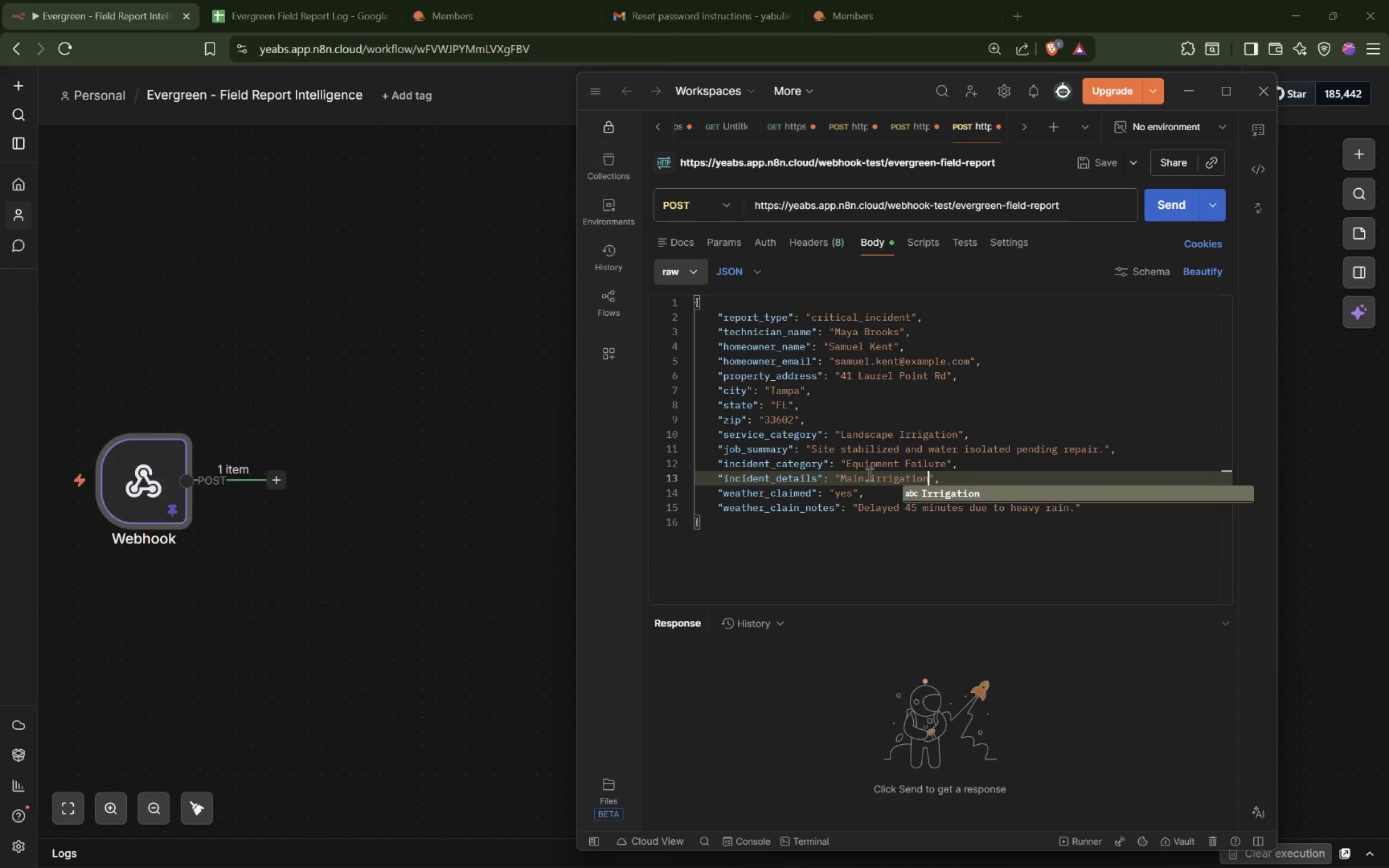 
type( controller failed and left zone 3 flooding nee)
key(Backspace)
type(ar driveway.)
 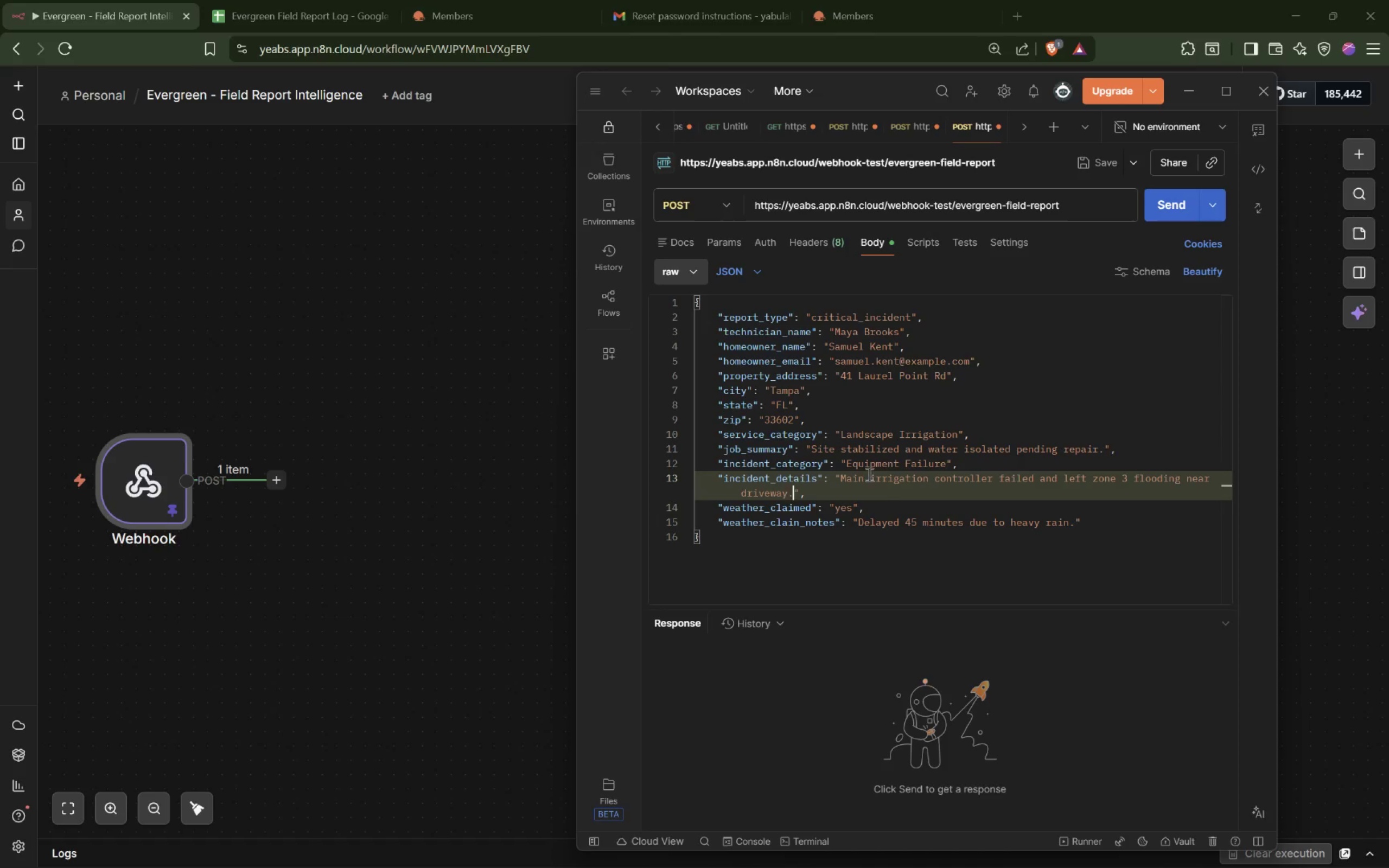 
double_click([849, 508])
 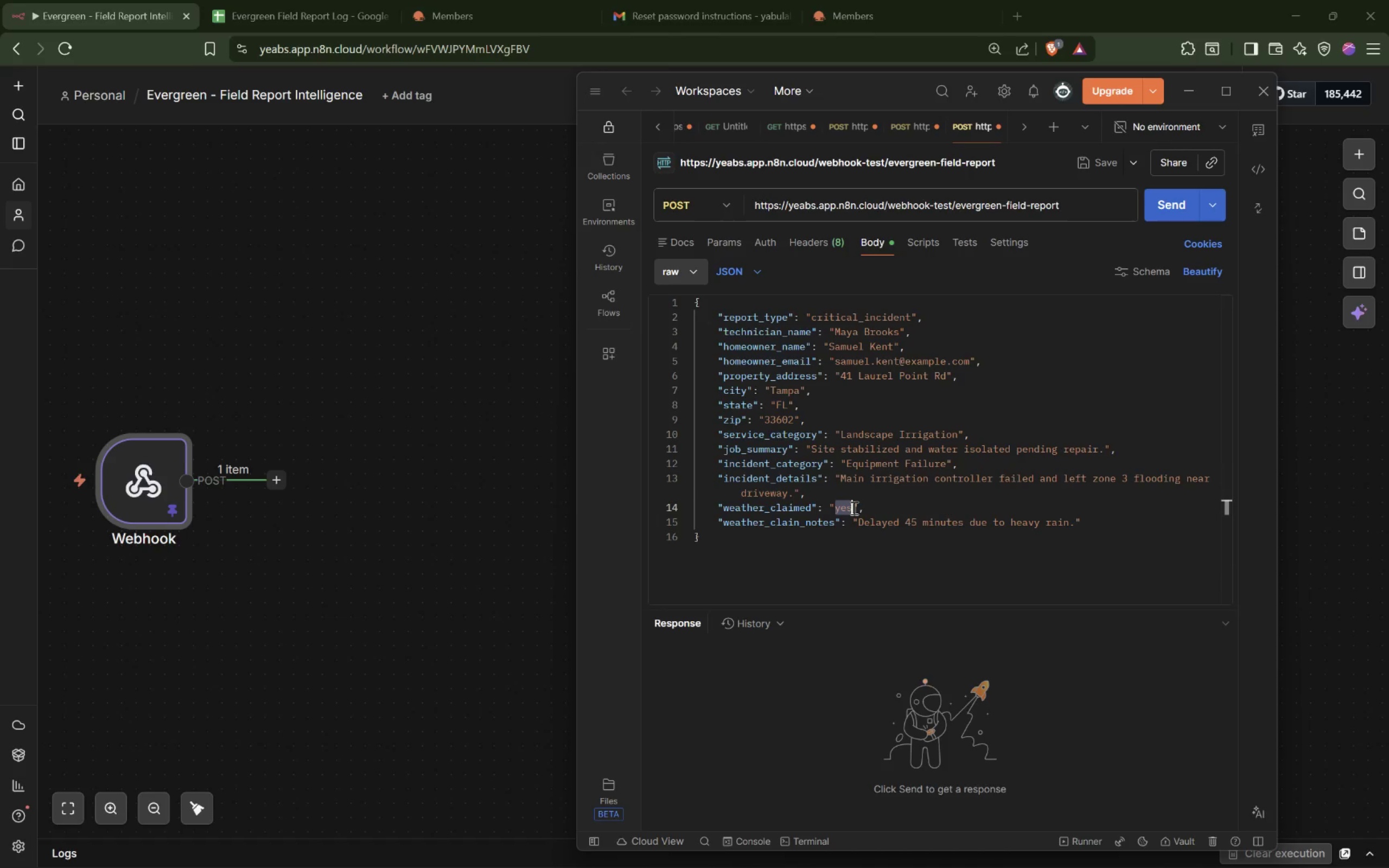 
type(no)
 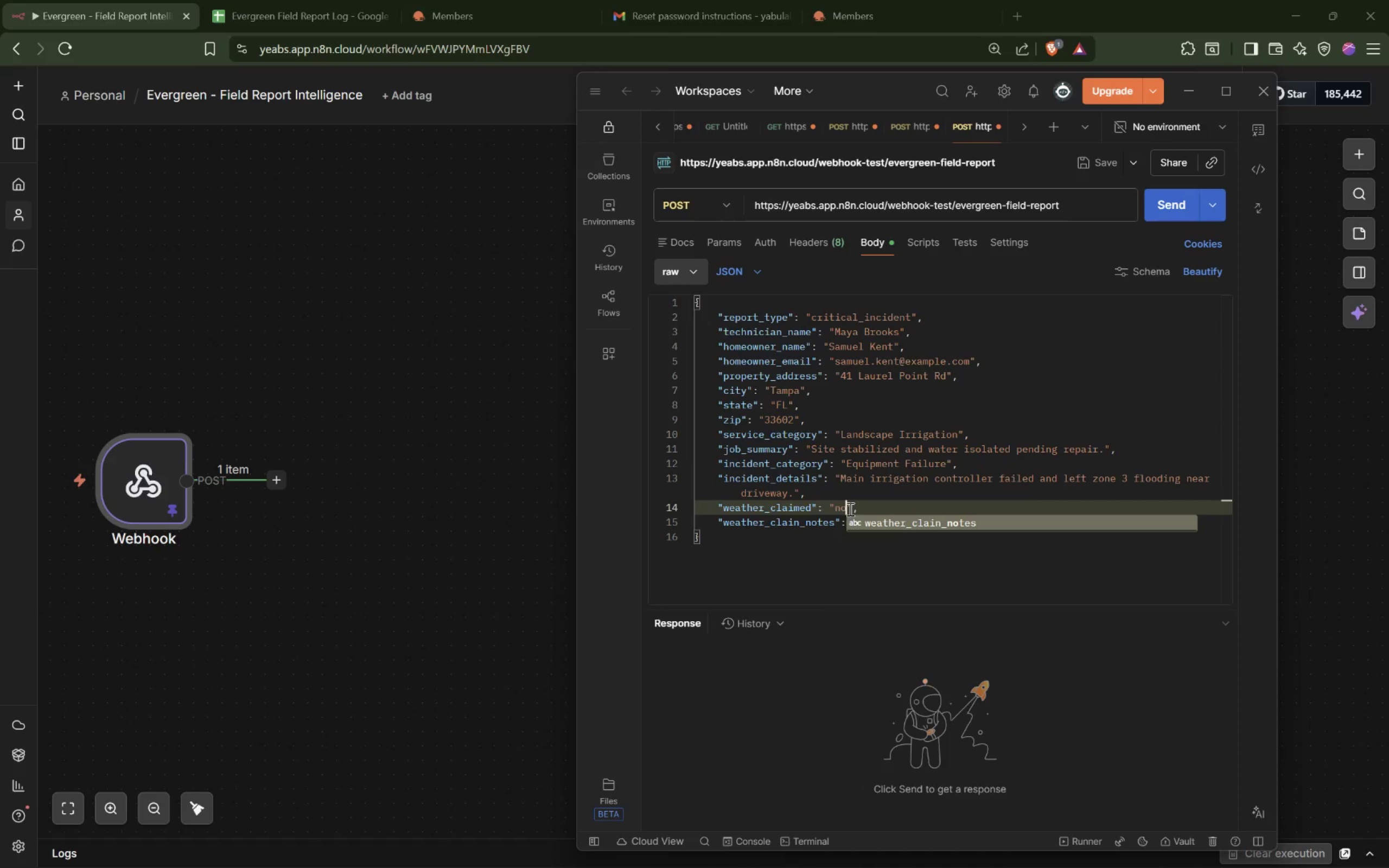 
left_click([782, 510])
 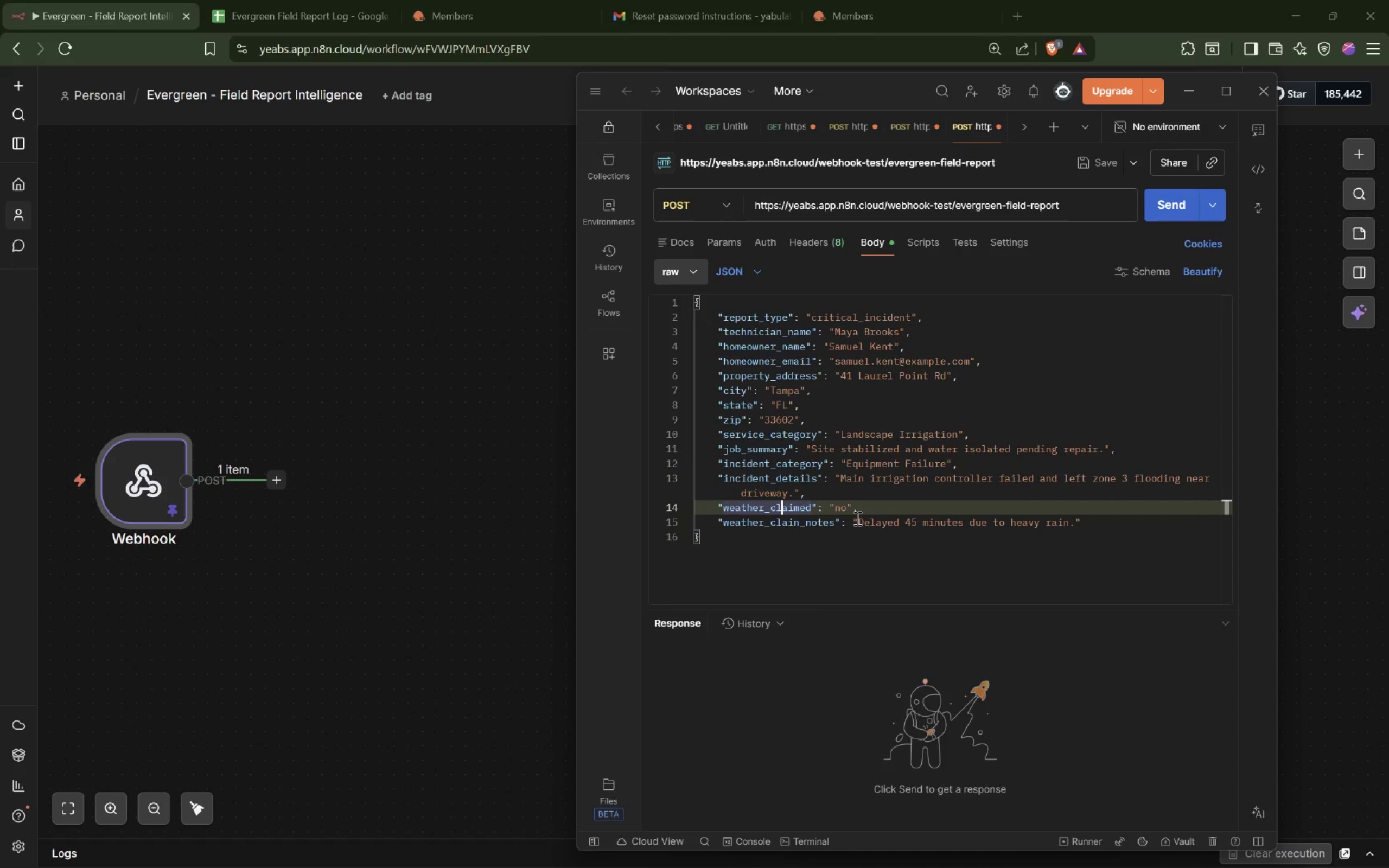 
left_click_drag(start_coordinate=[858, 520], to_coordinate=[1073, 521])
 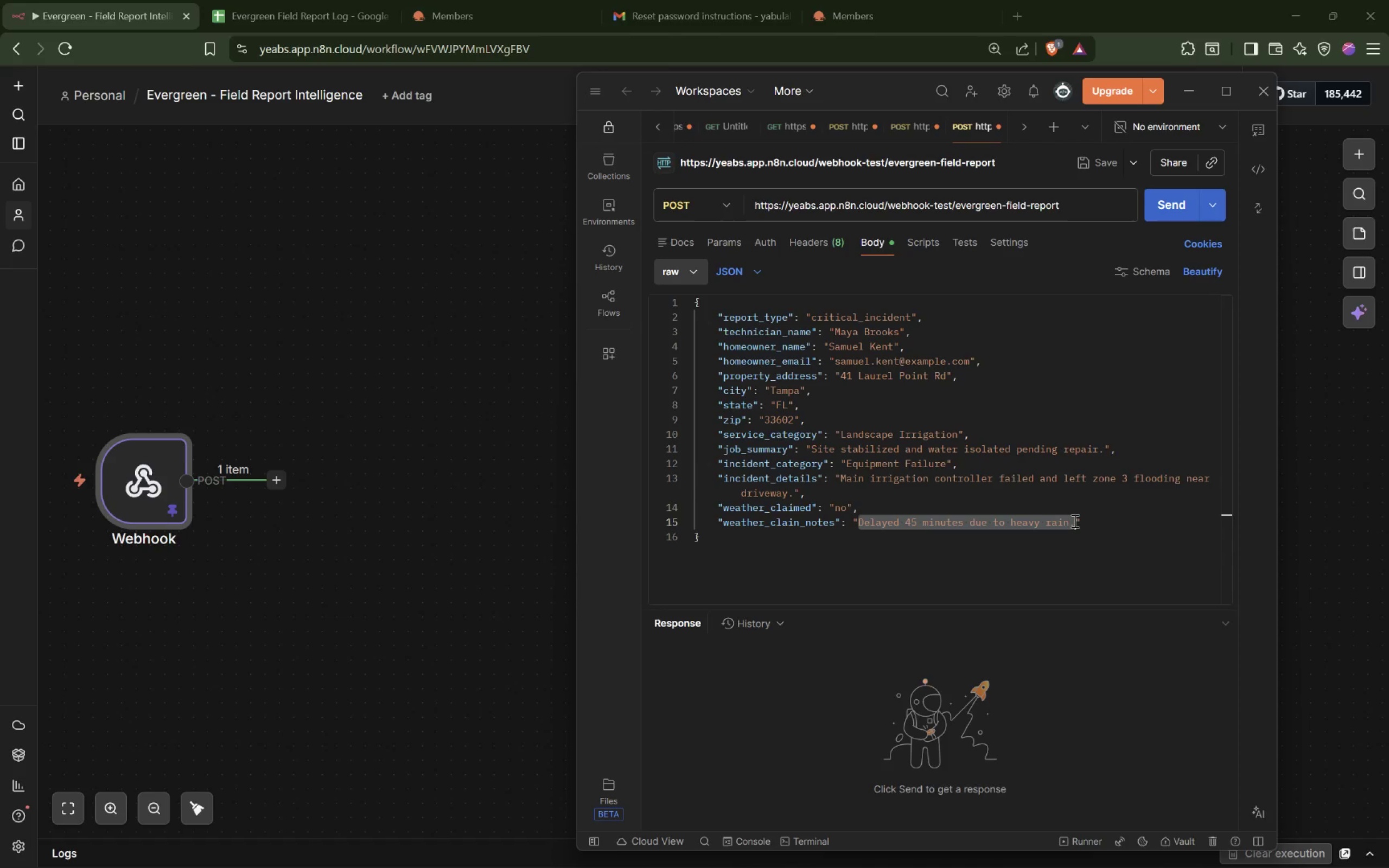 
key(Backspace)
 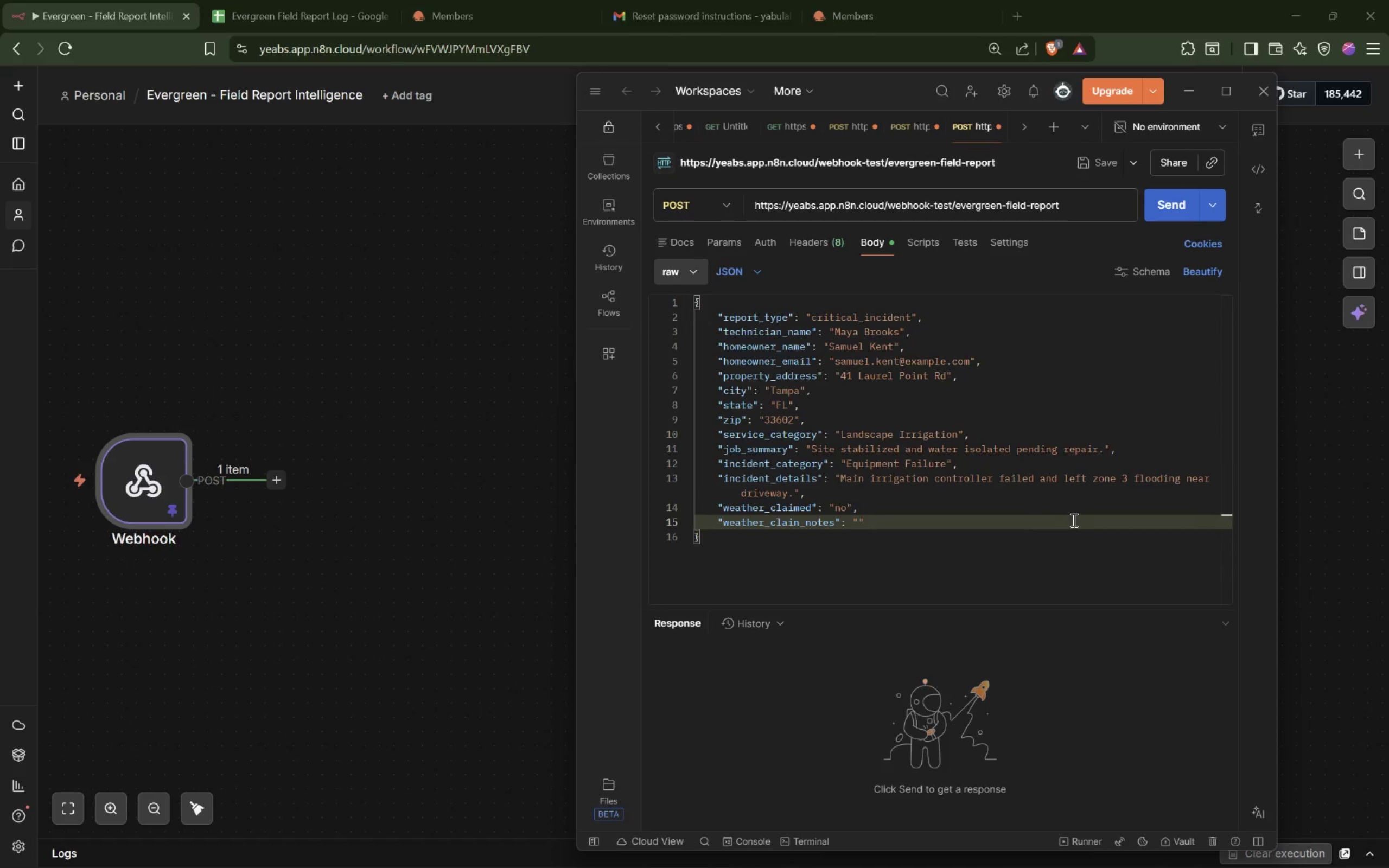 
wait(5.01)
 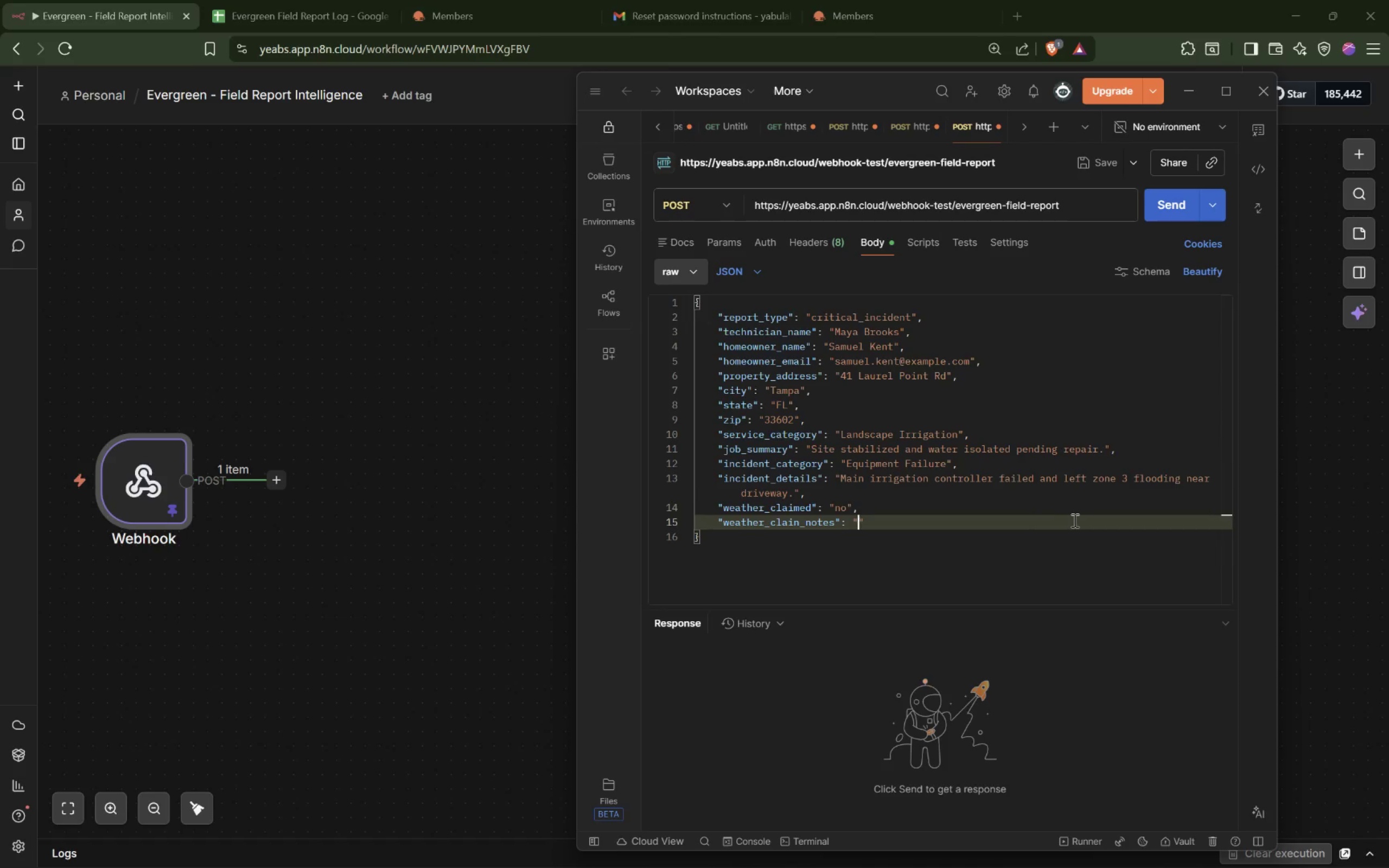 
left_click([431, 384])
 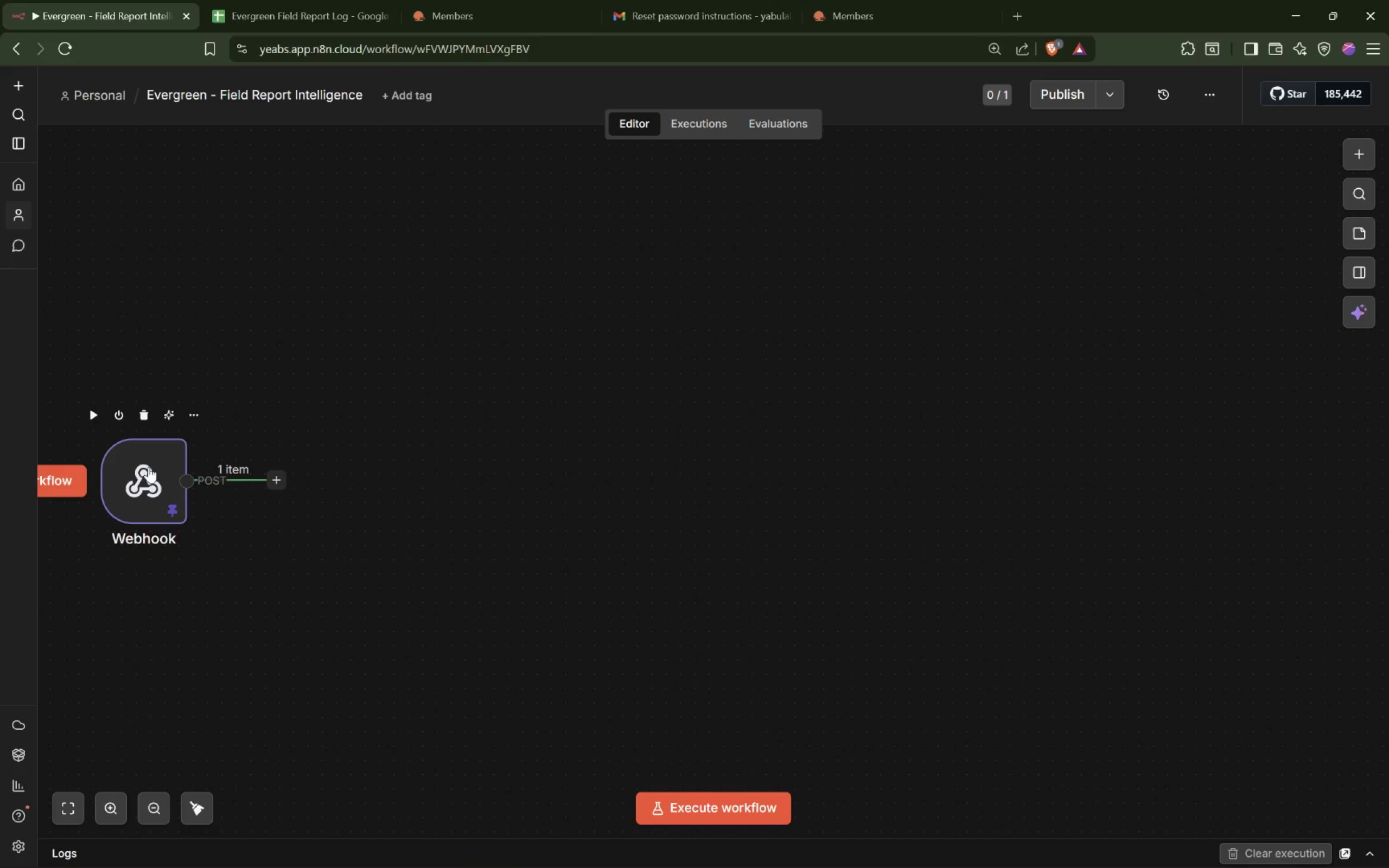 
double_click([150, 470])
 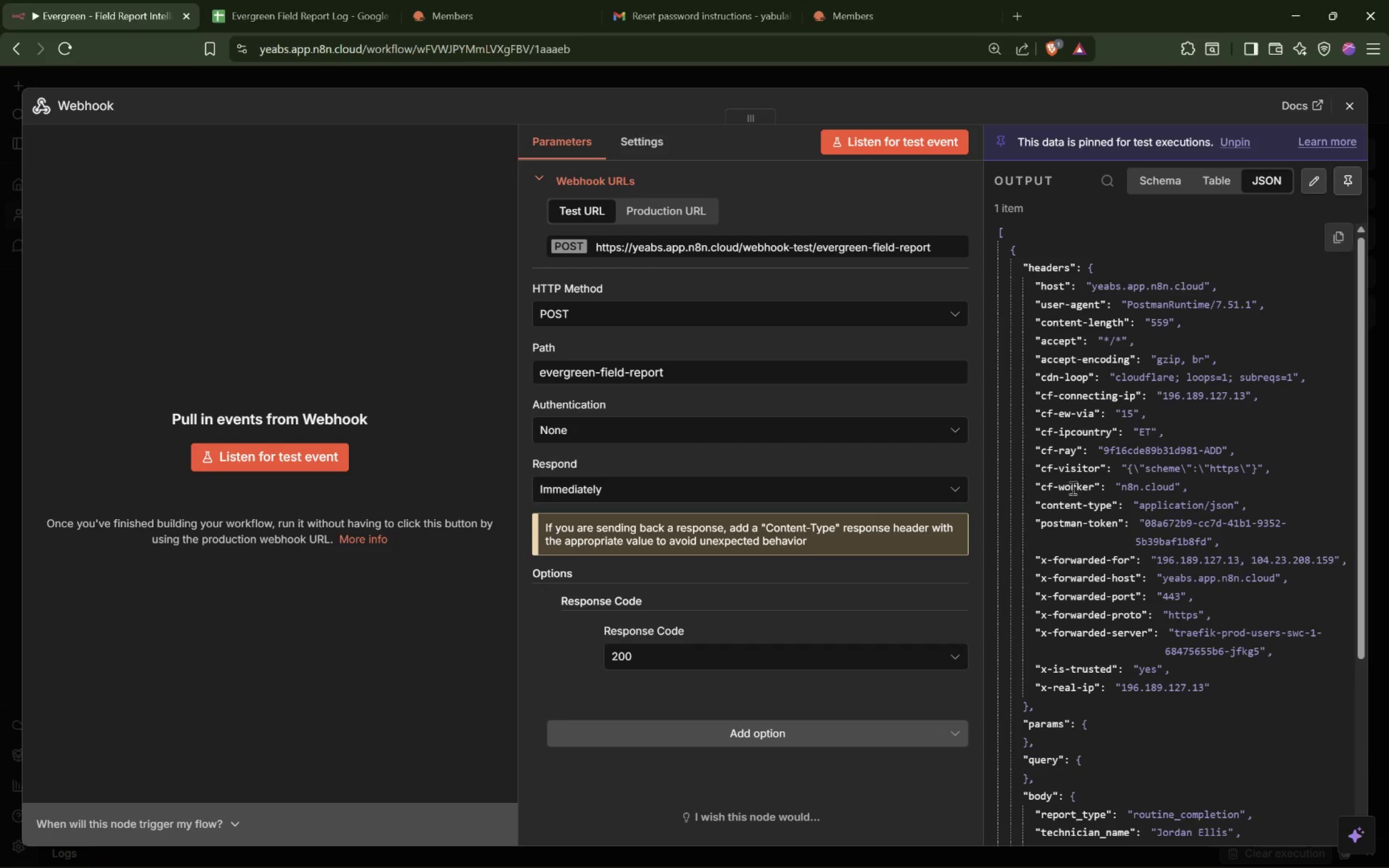 
scroll: coordinate [1110, 575], scroll_direction: down, amount: 16.0
 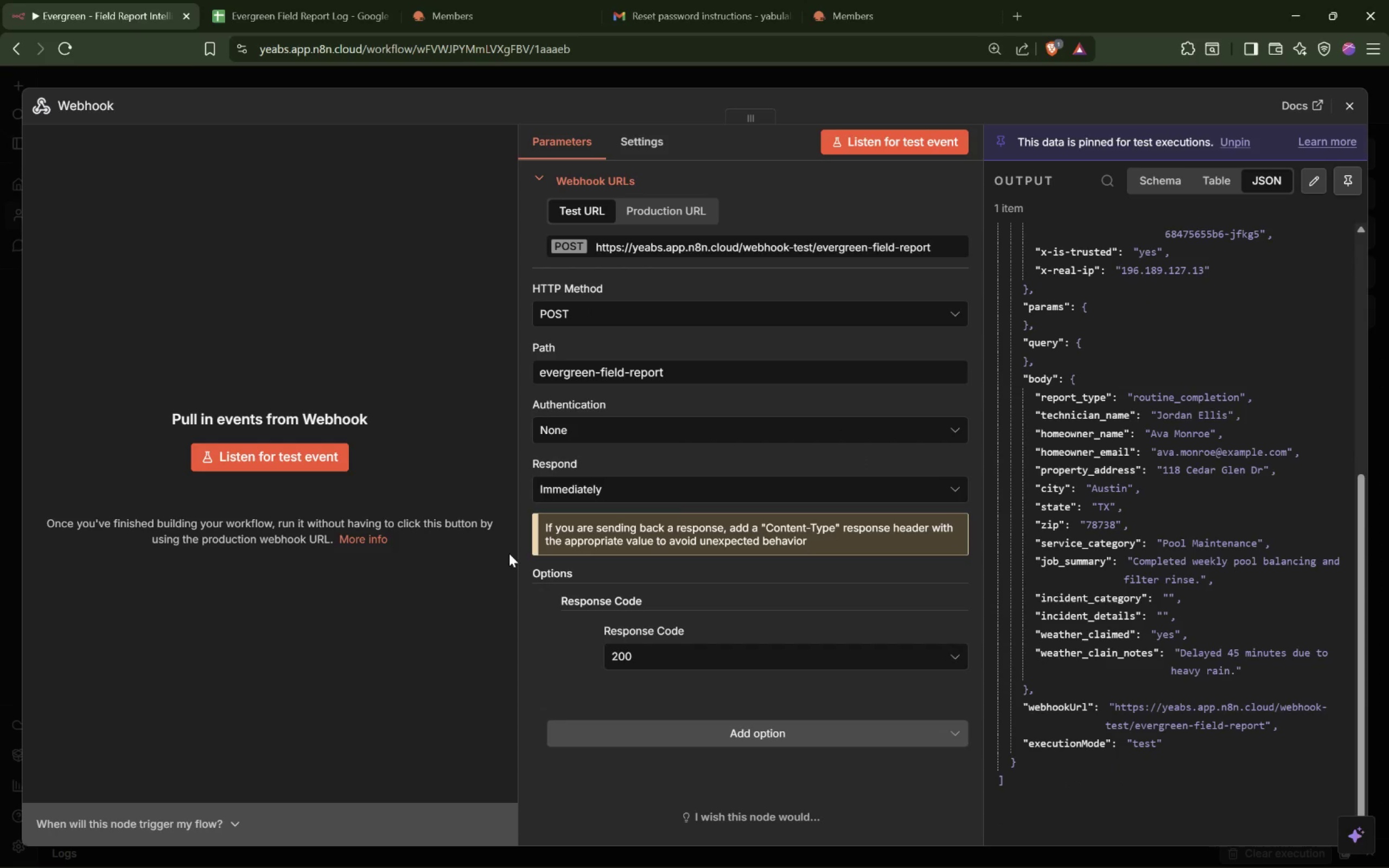 
left_click_drag(start_coordinate=[520, 551], to_coordinate=[410, 550])
 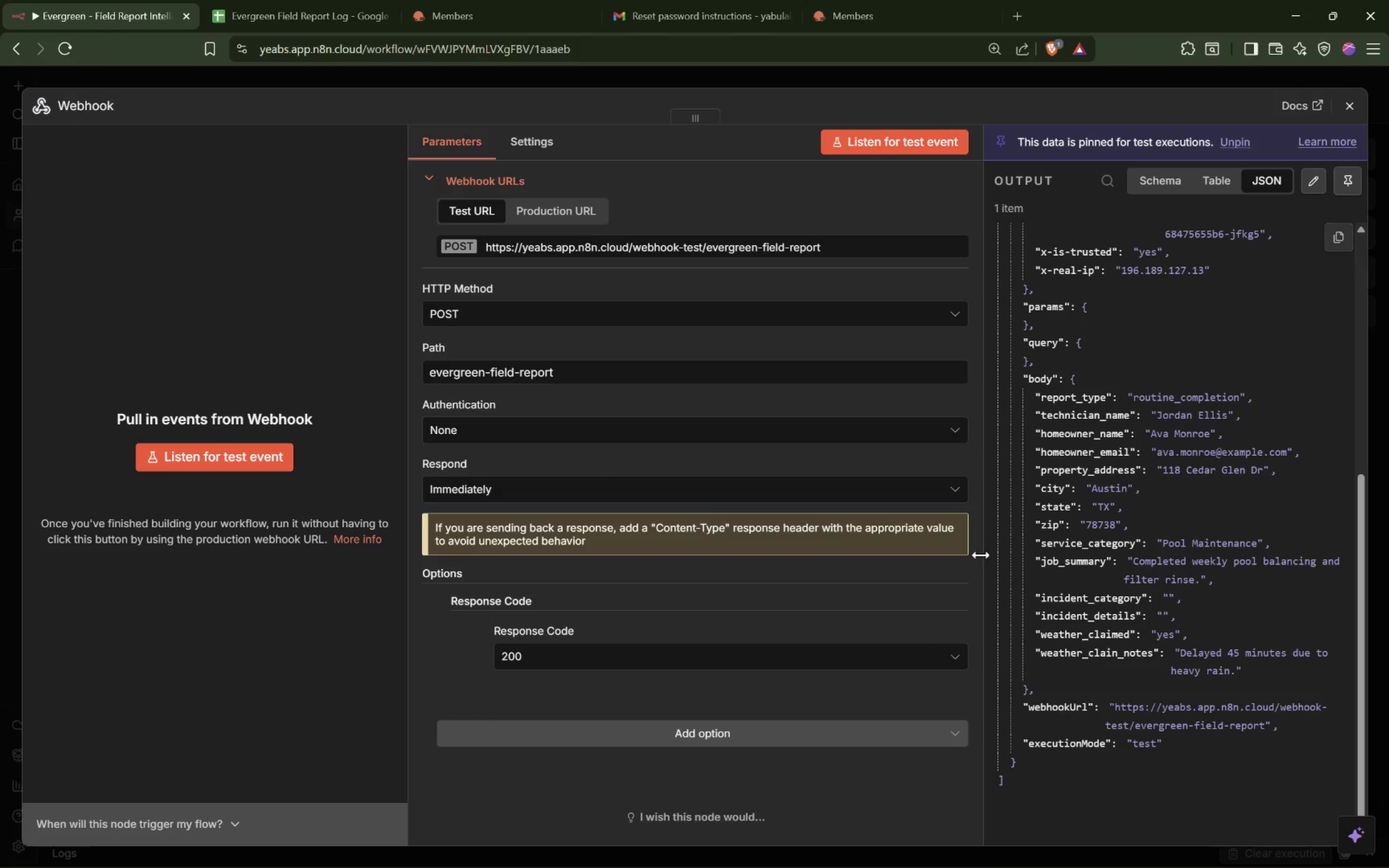 
left_click_drag(start_coordinate=[982, 555], to_coordinate=[890, 559])
 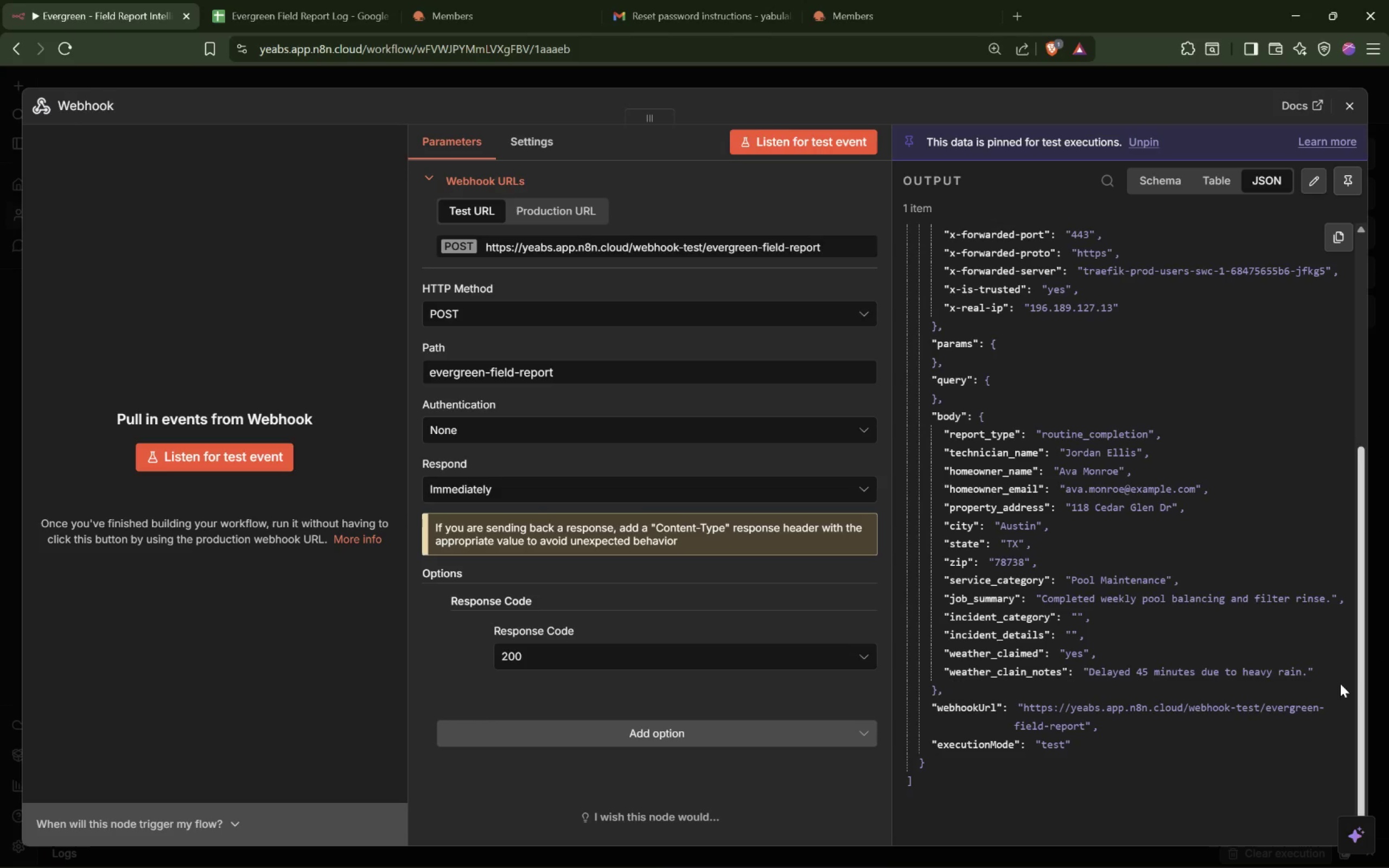 
left_click_drag(start_coordinate=[1319, 674], to_coordinate=[1057, 469])
 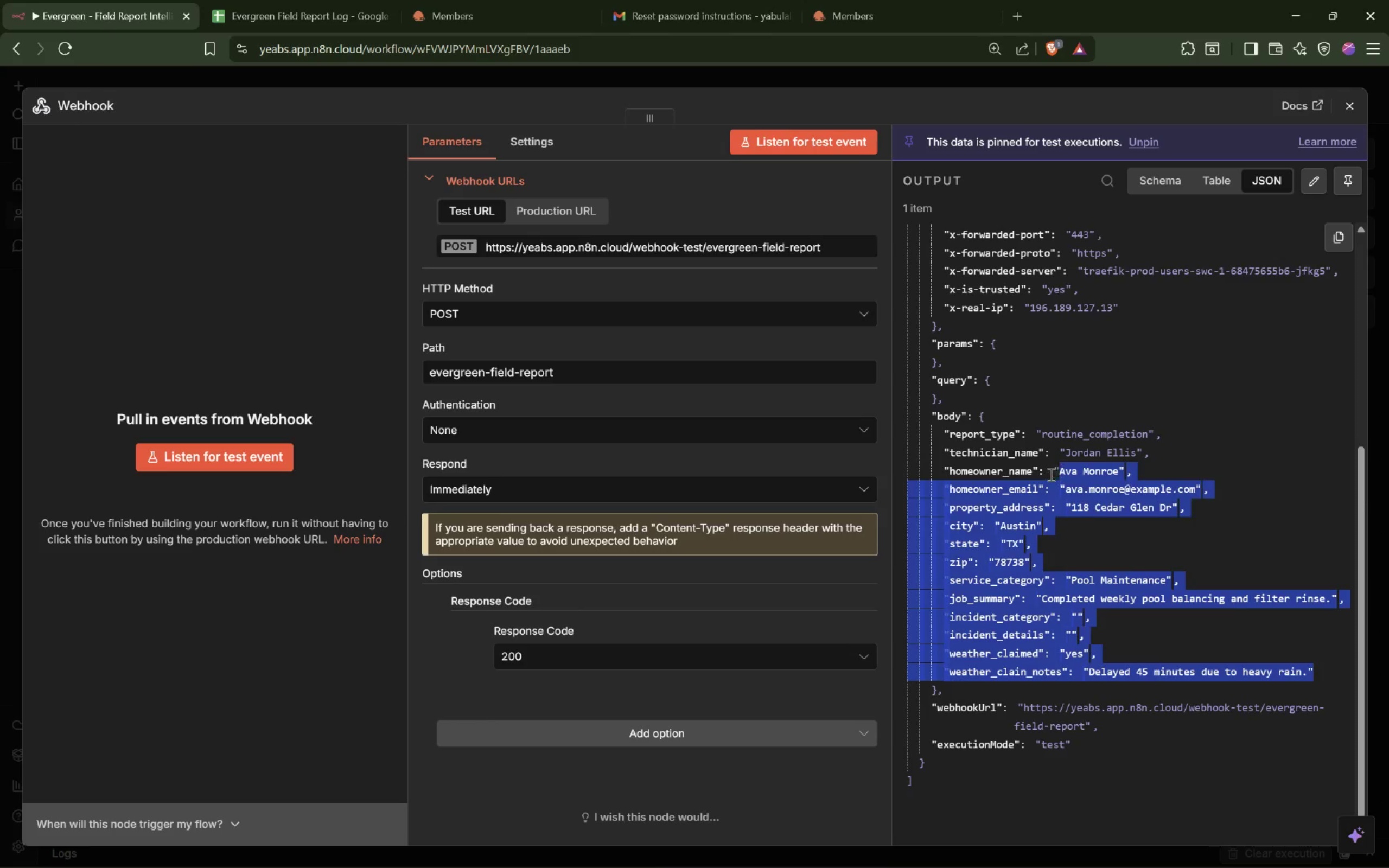 
left_click([1046, 477])
 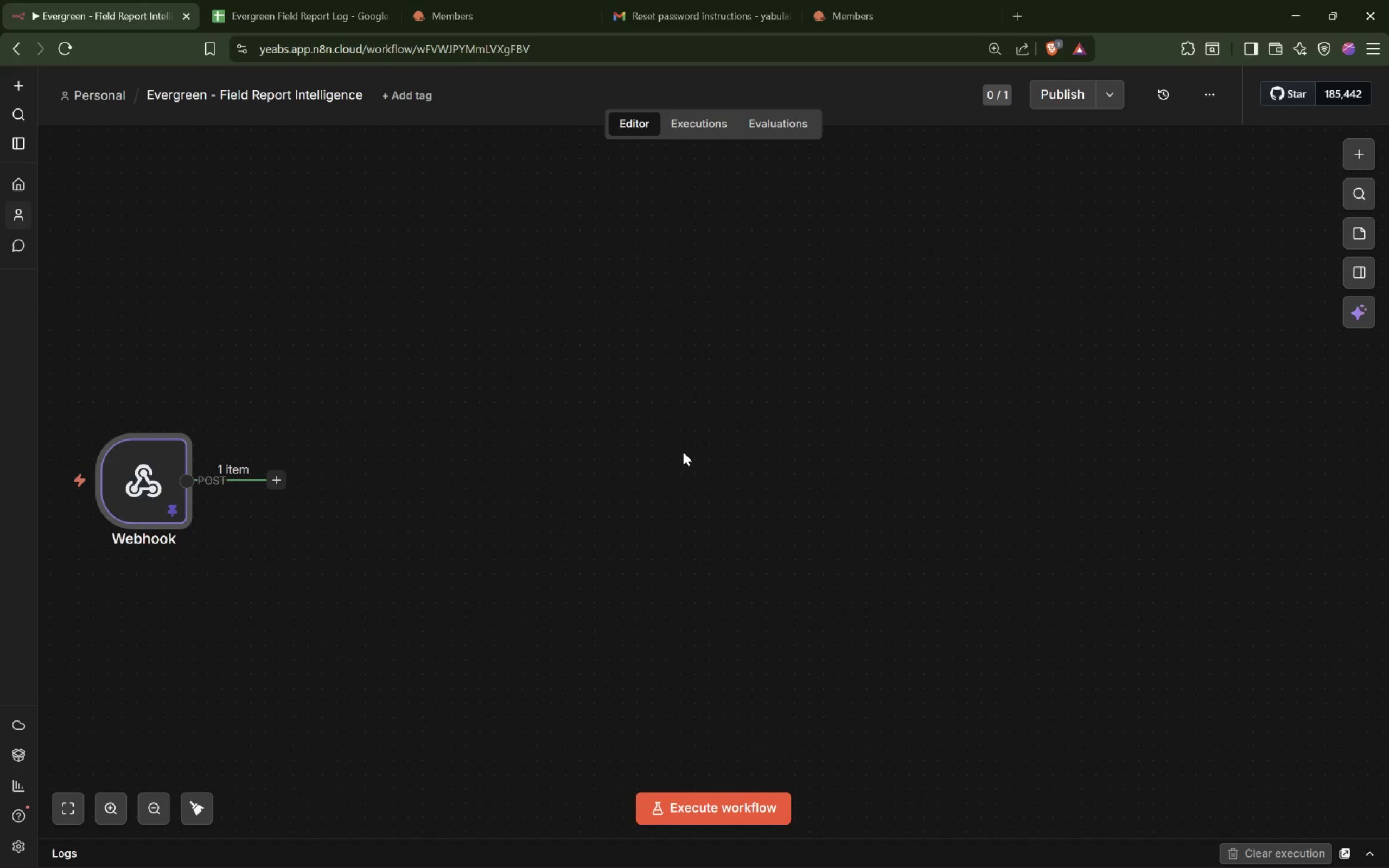 
wait(41.35)
 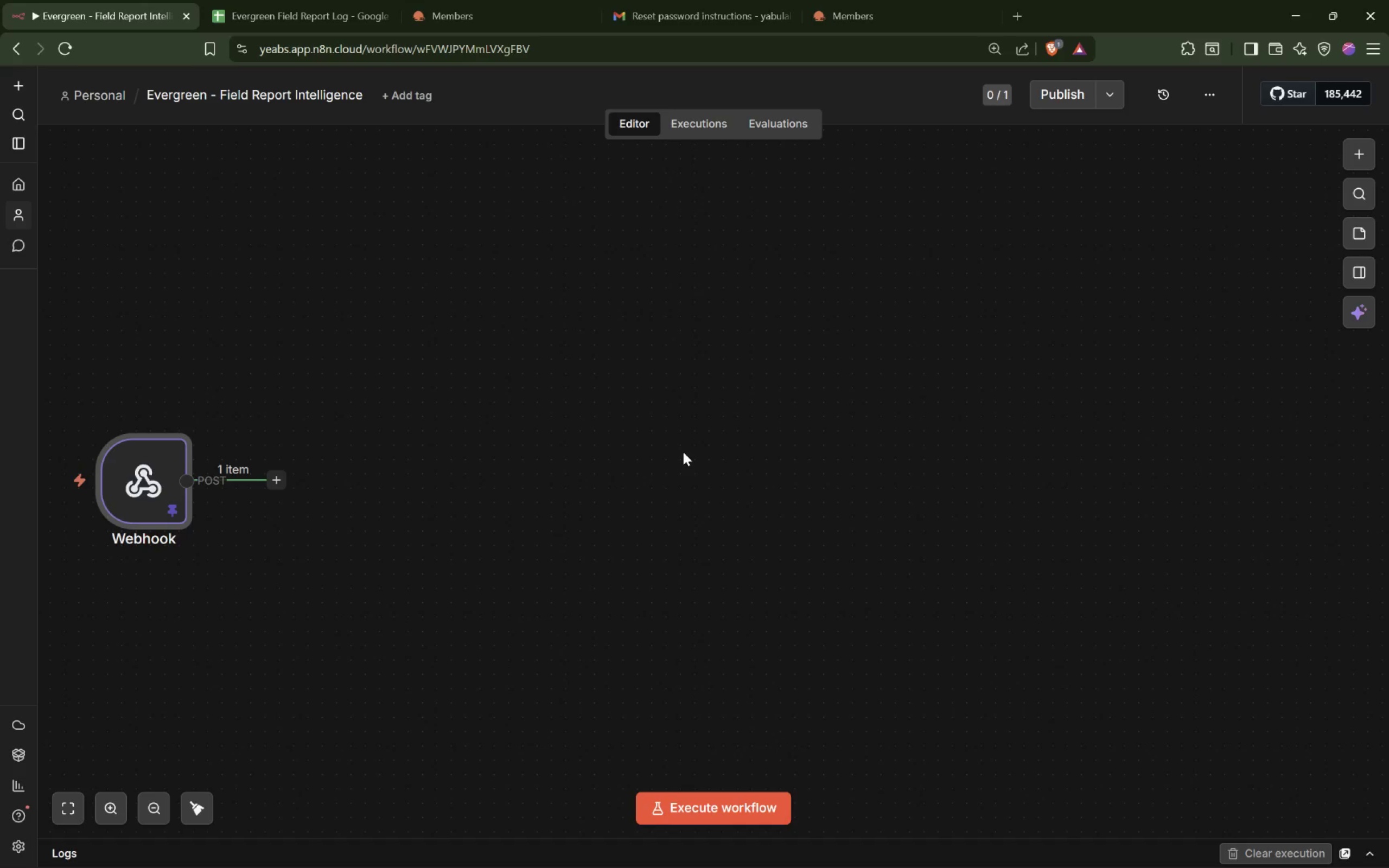 
double_click([147, 500])
 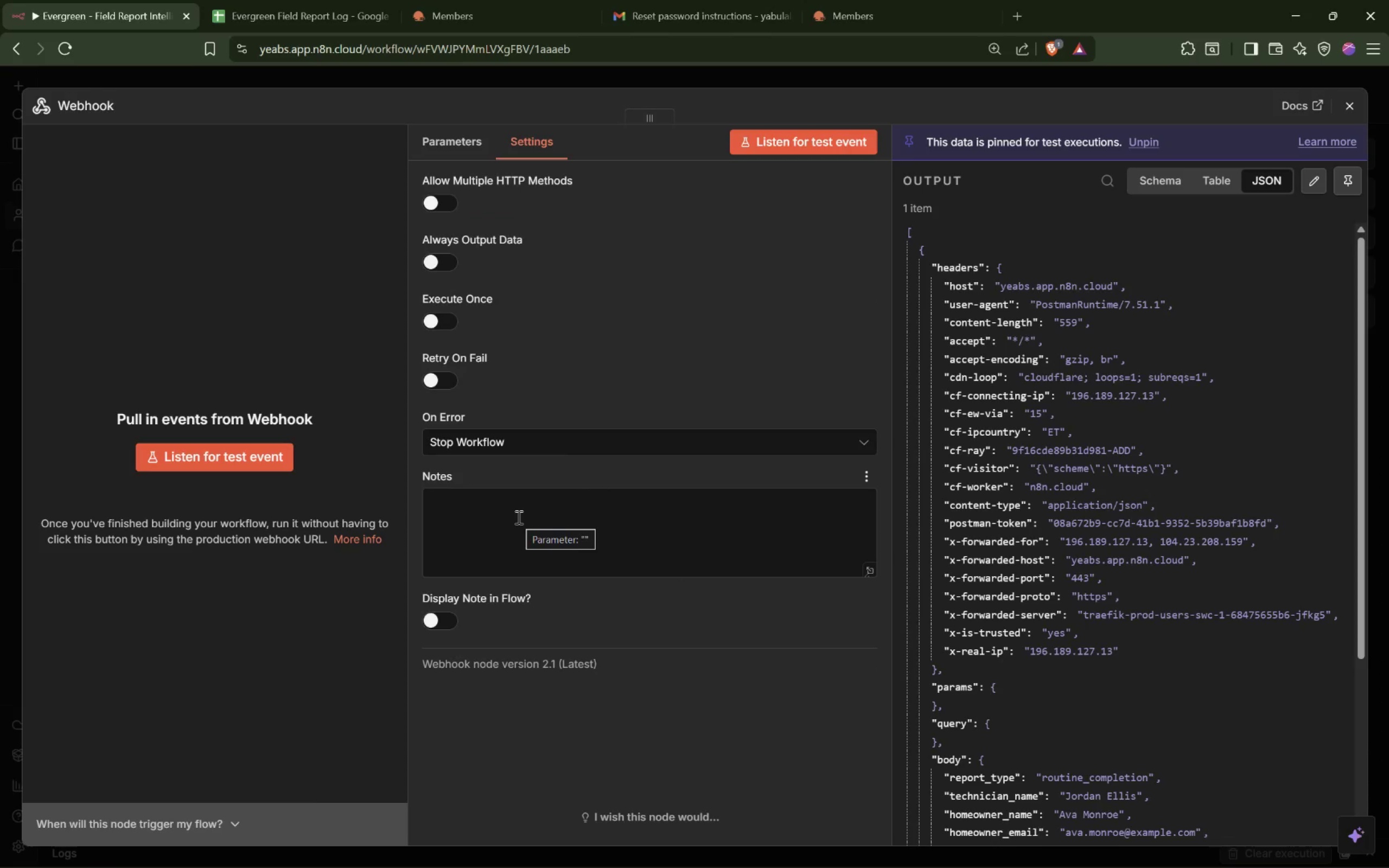 
left_click([518, 517])
 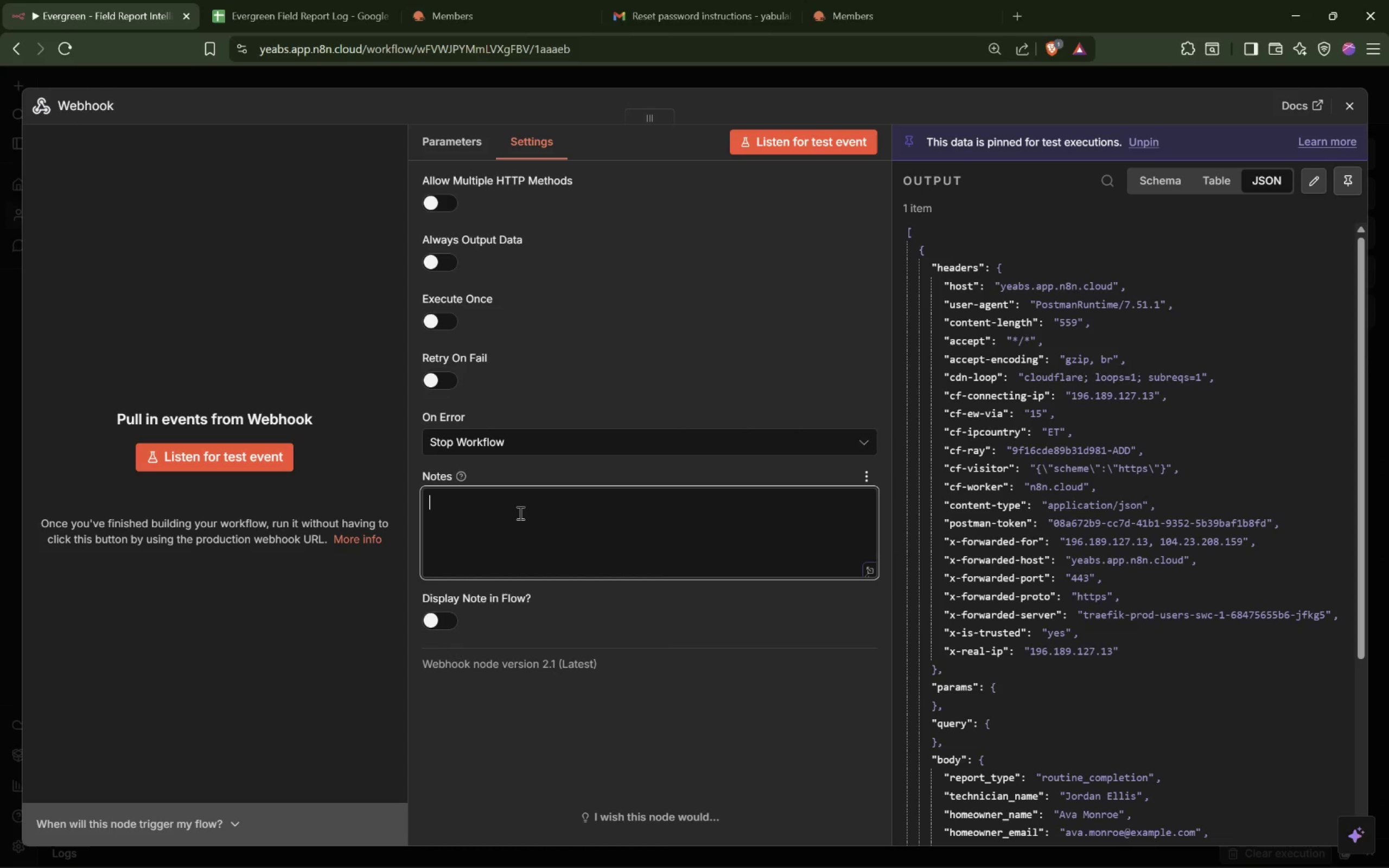 
type(This node receiveds)
key(Backspace)
key(Backspace)
type(s technician submissions from a public fform, )
key(Backspace)
key(Backspace)
key(Backspace)
key(Backspace)
key(Backspace)
key(Backspace)
type(orm, portal, or direct POST request)
 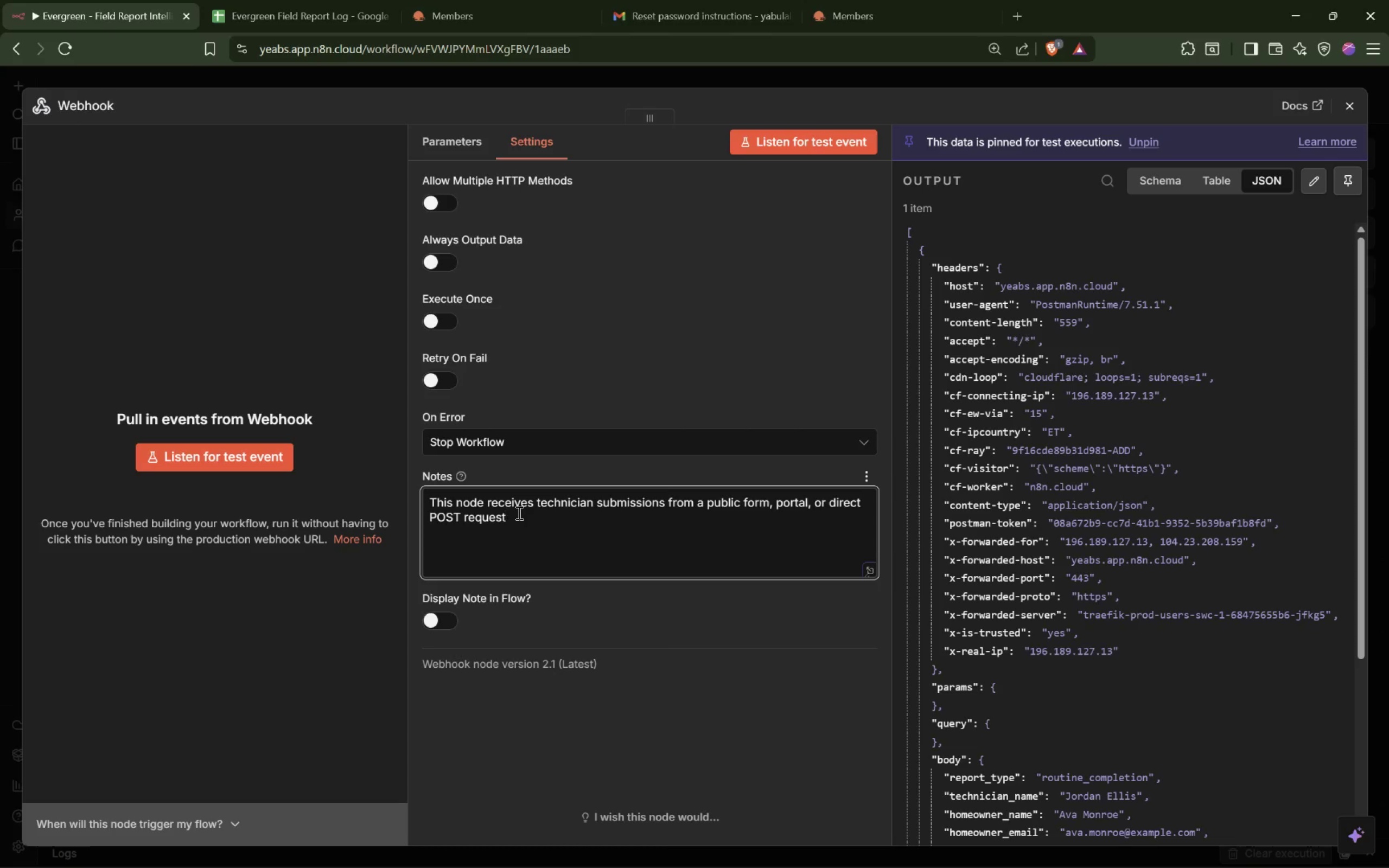 
wait(5.7)
 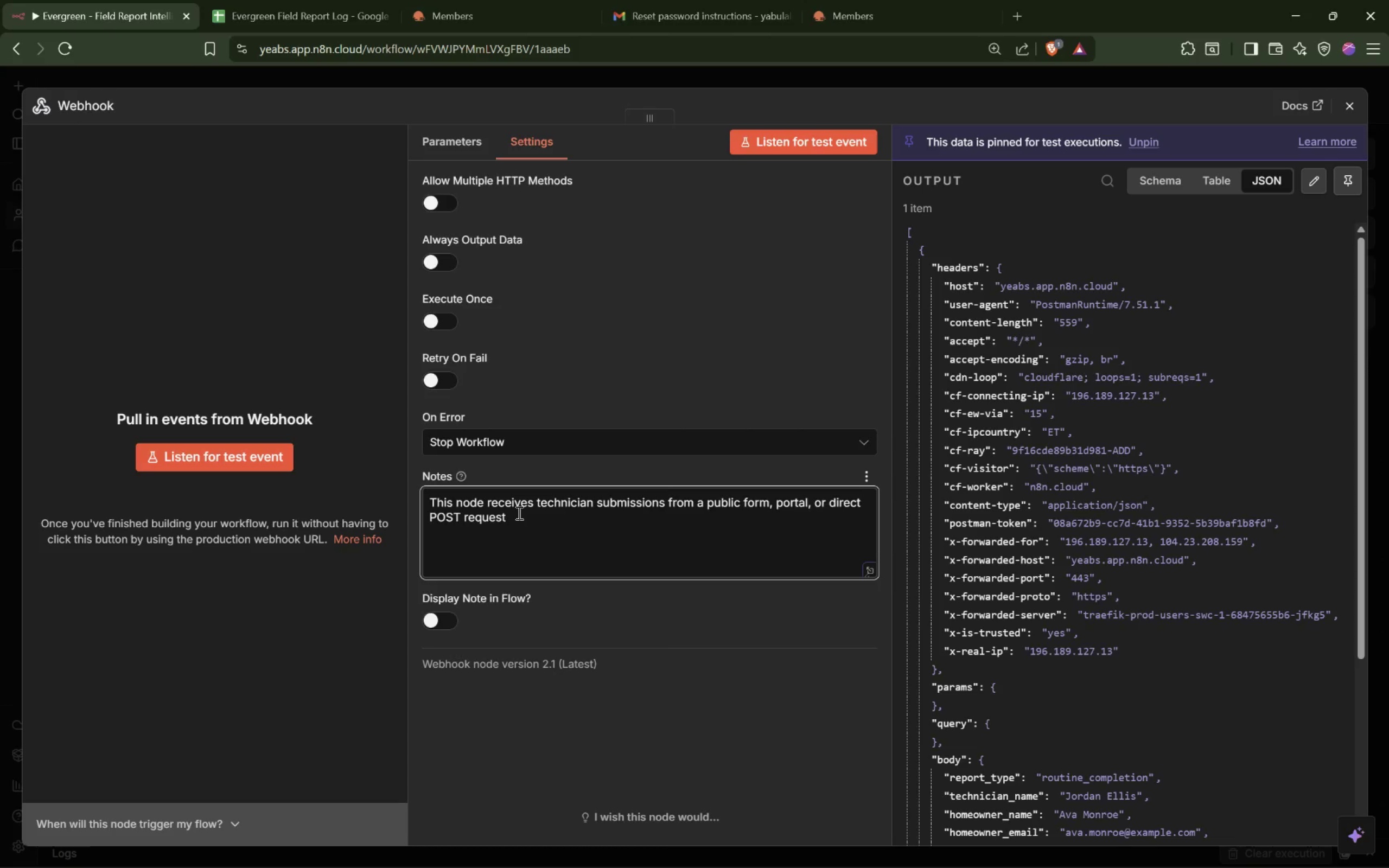 
left_click([1065, 252])
 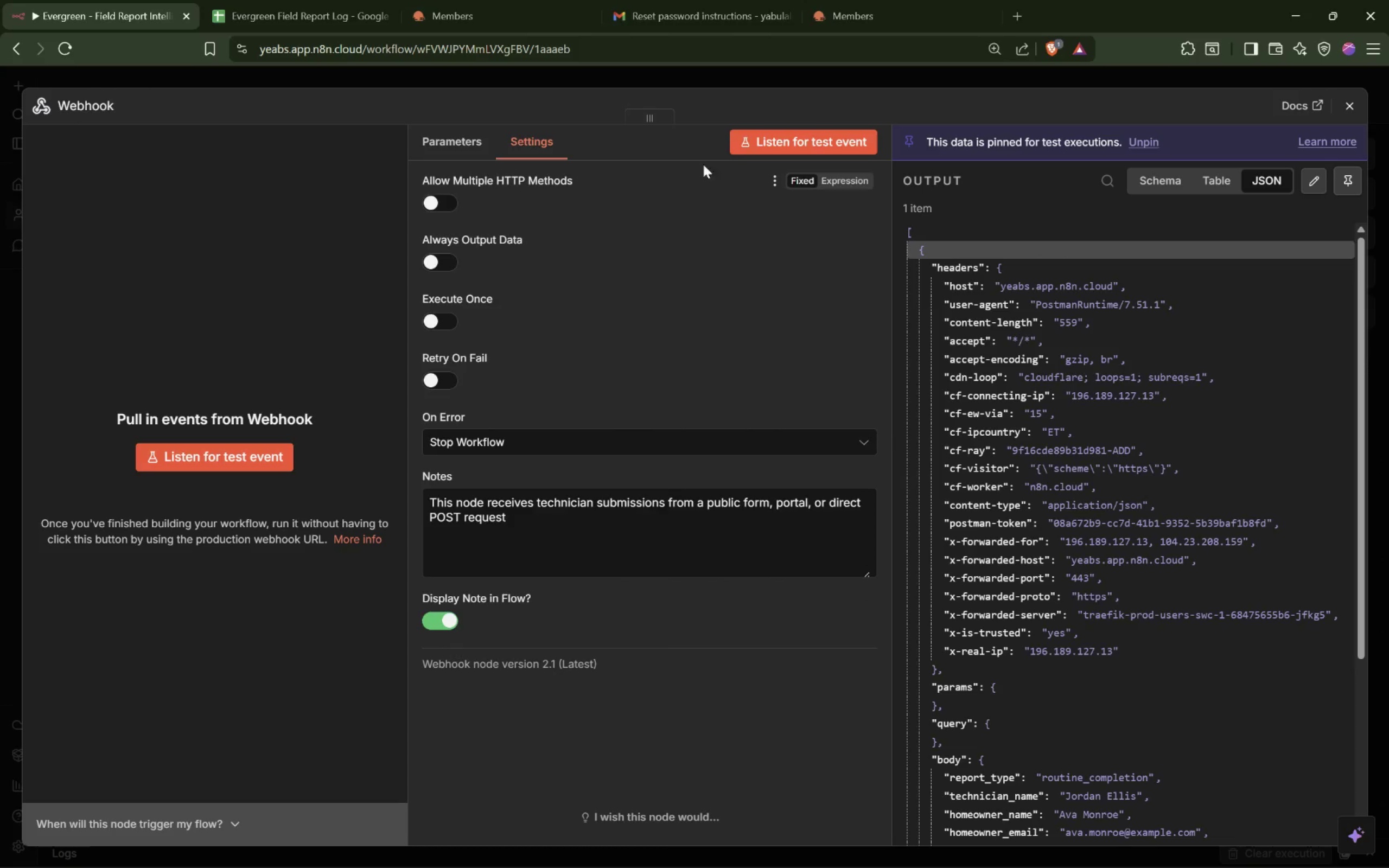 
left_click([702, 76])
 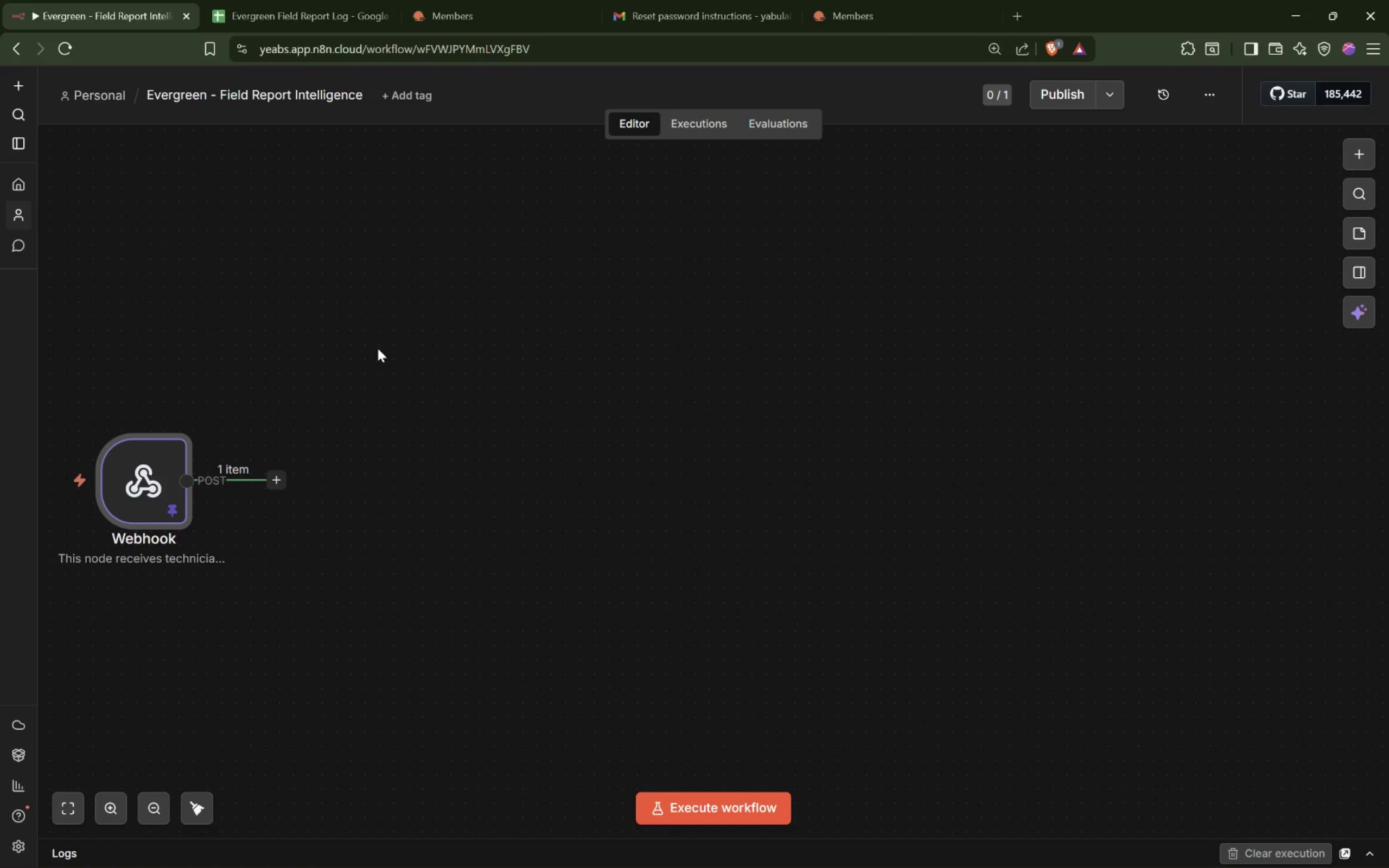 
left_click_drag(start_coordinate=[140, 473], to_coordinate=[257, 473])
 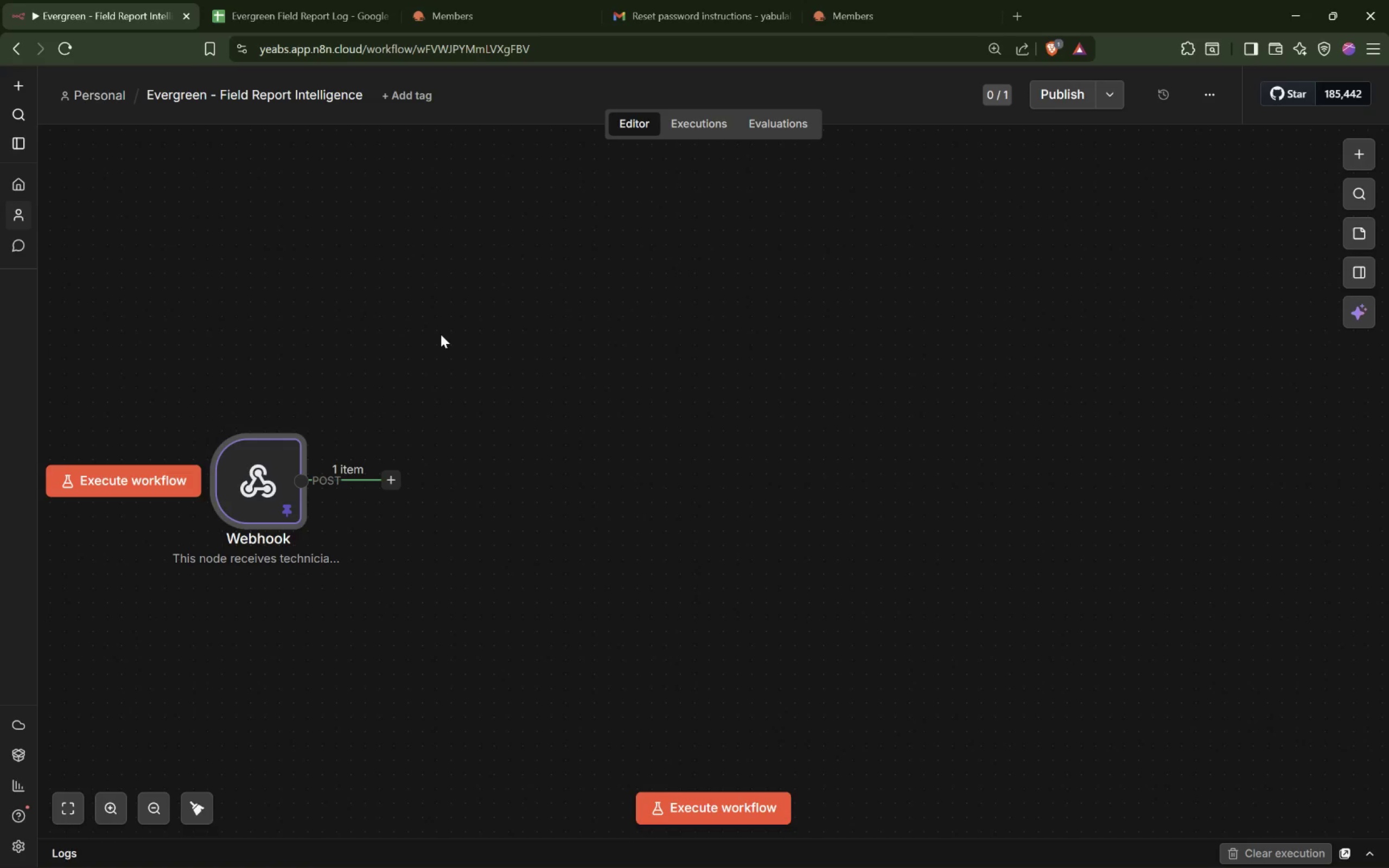 
left_click([441, 334])
 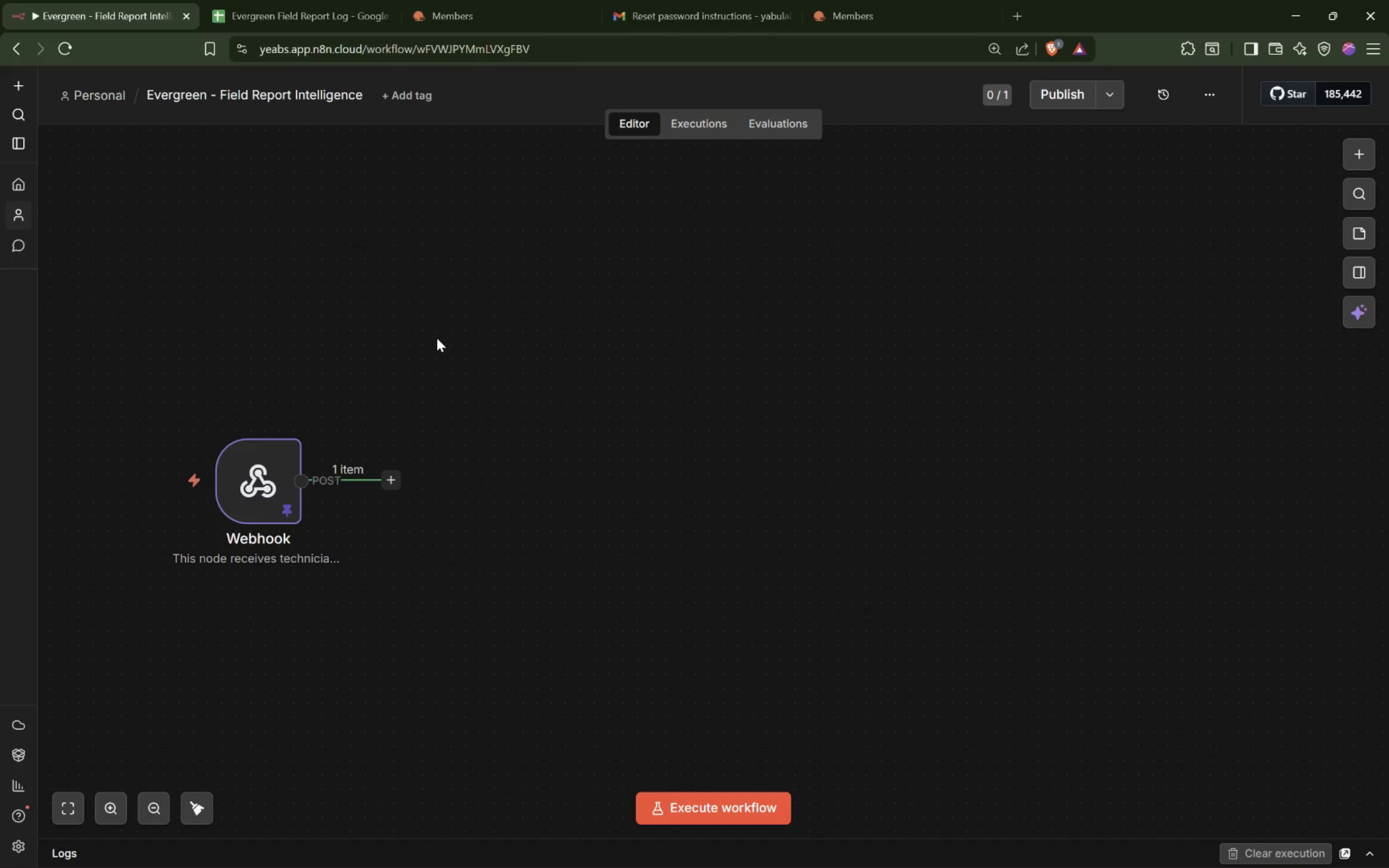 
wait(7.15)
 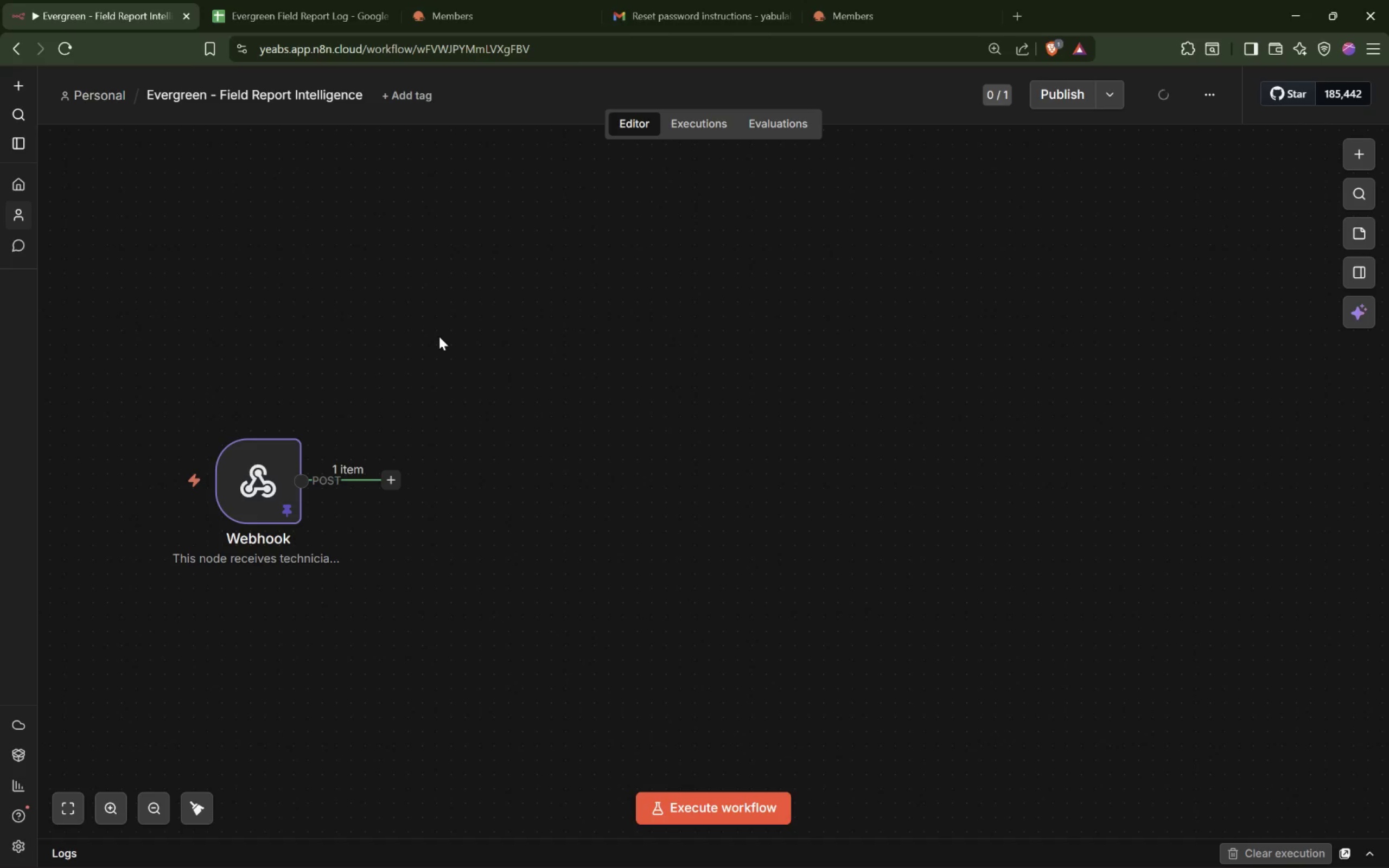 
double_click([270, 503])
 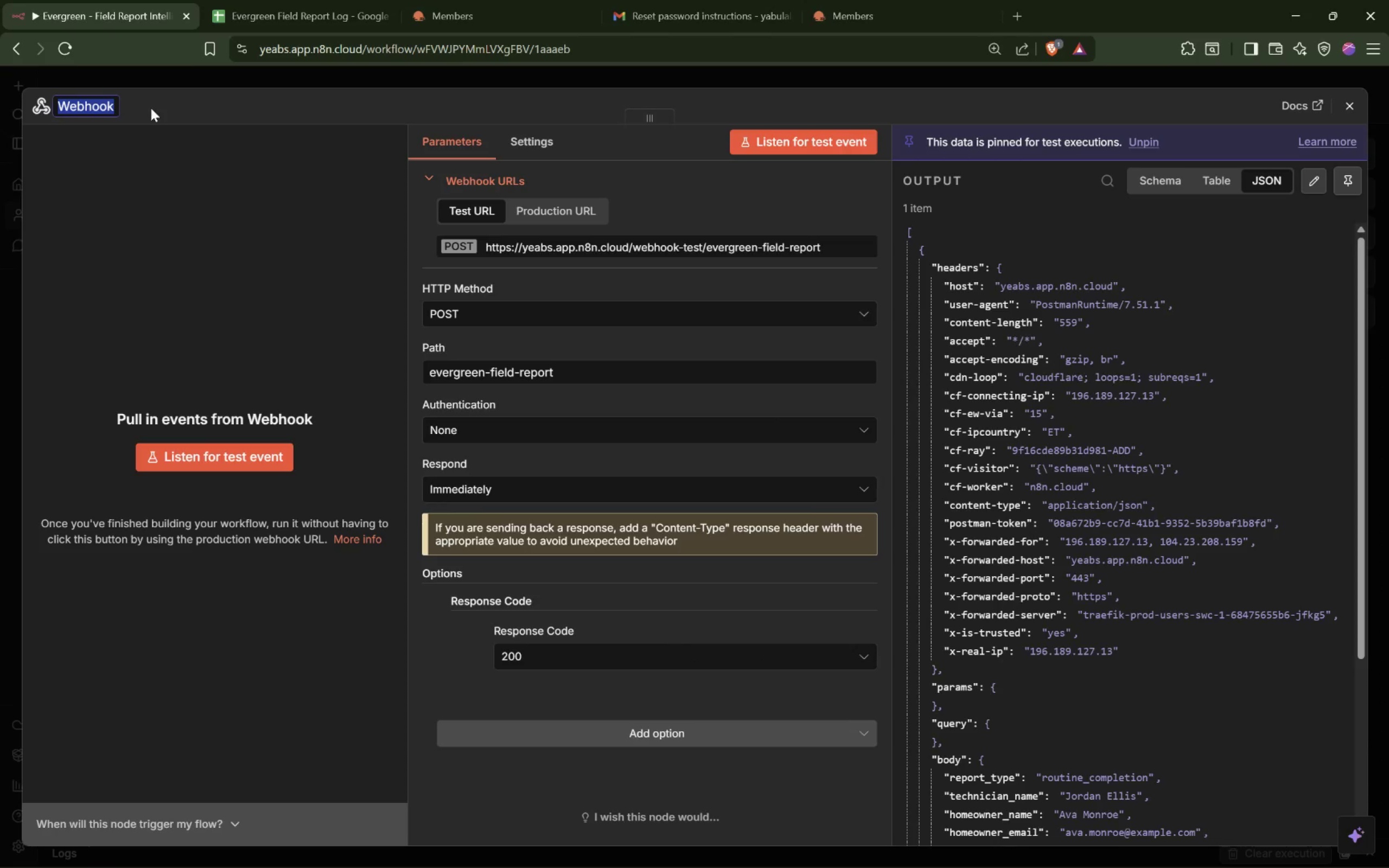 
key(ArrowRight)
 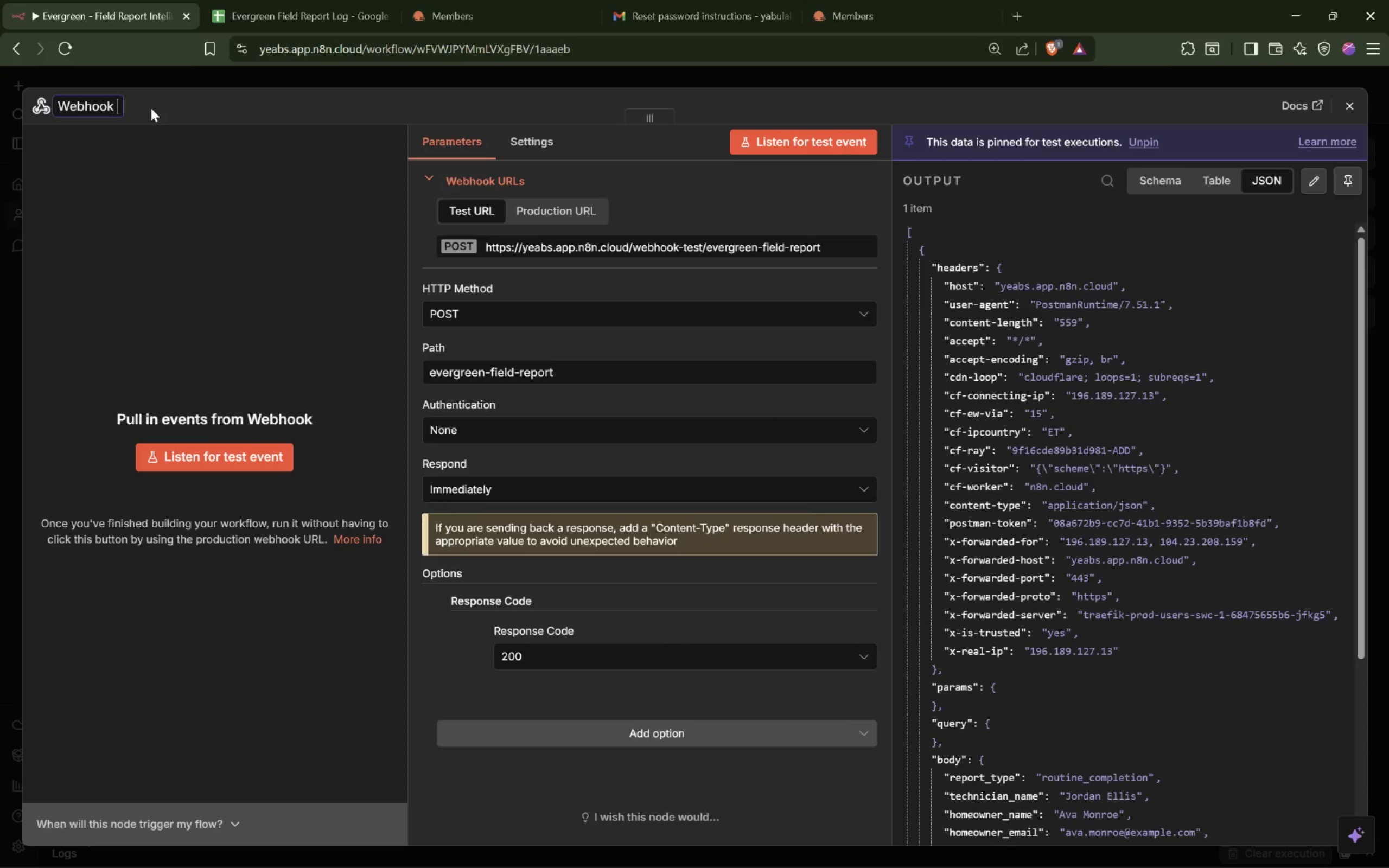 
type( - Field  e)
key(Backspace)
key(Backspace)
type(Report Intak)
key(Backspace)
key(Backspace)
type(ake)
 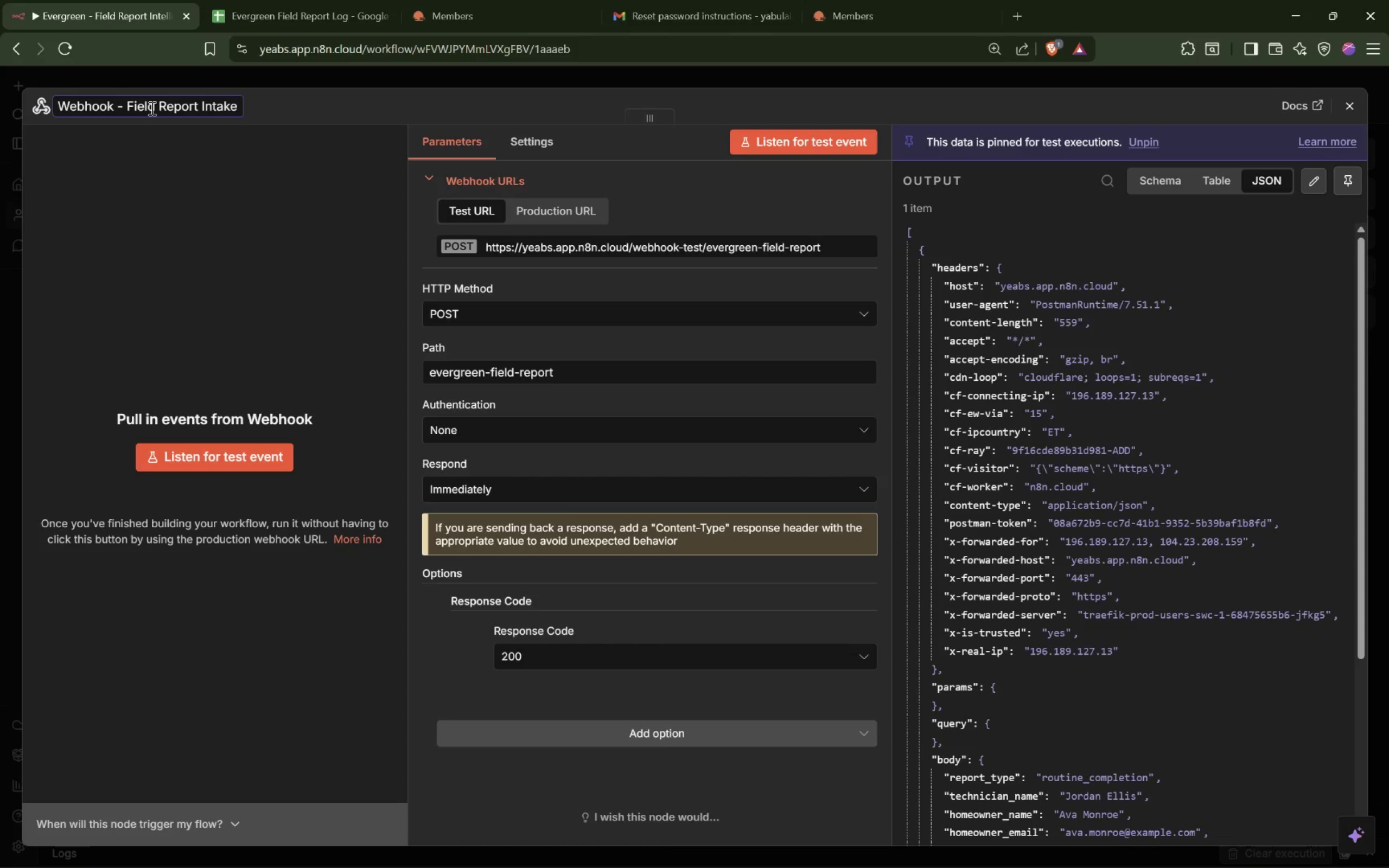 
key(Enter)
 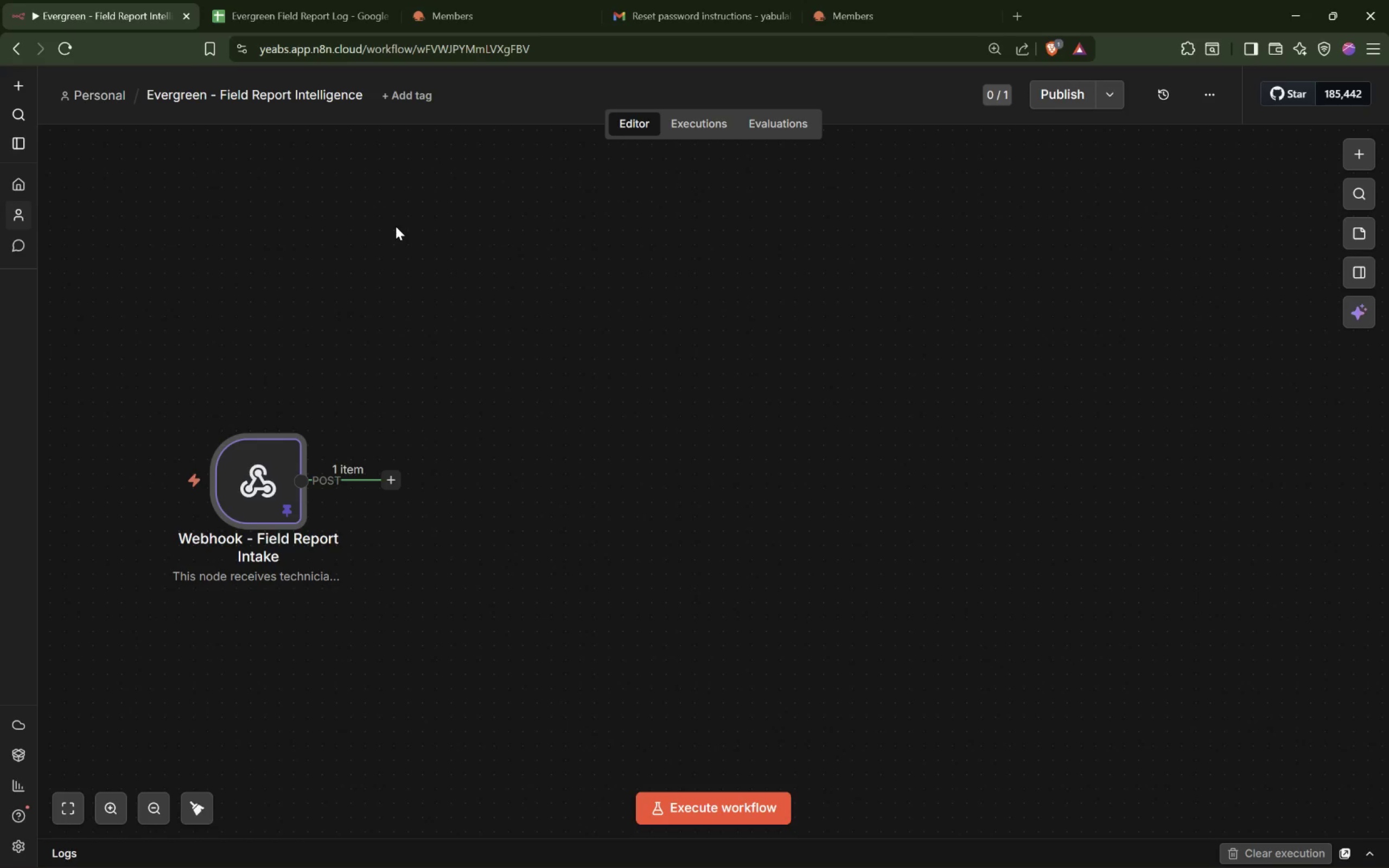 
wait(15.18)
 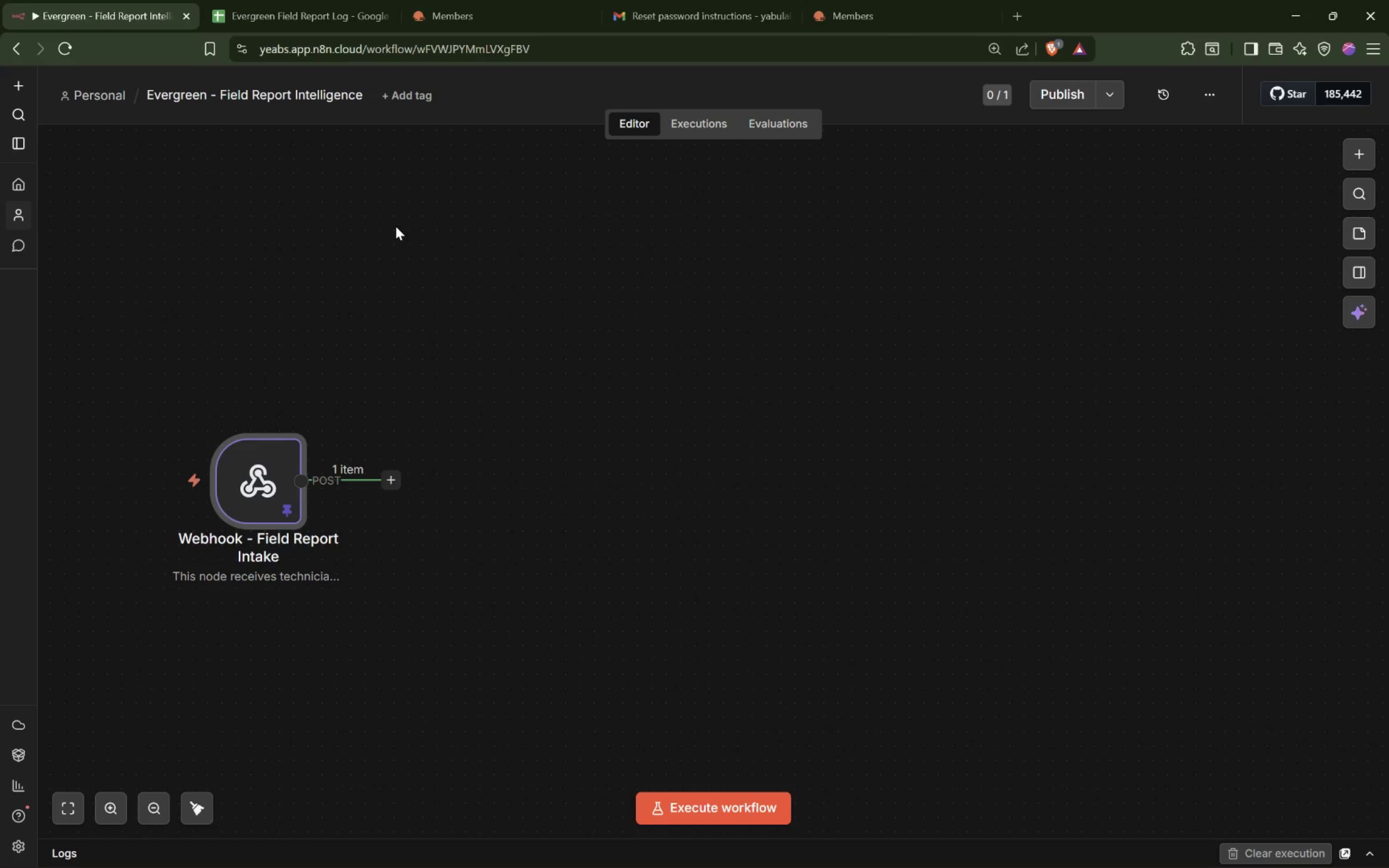 
left_click([393, 486])
 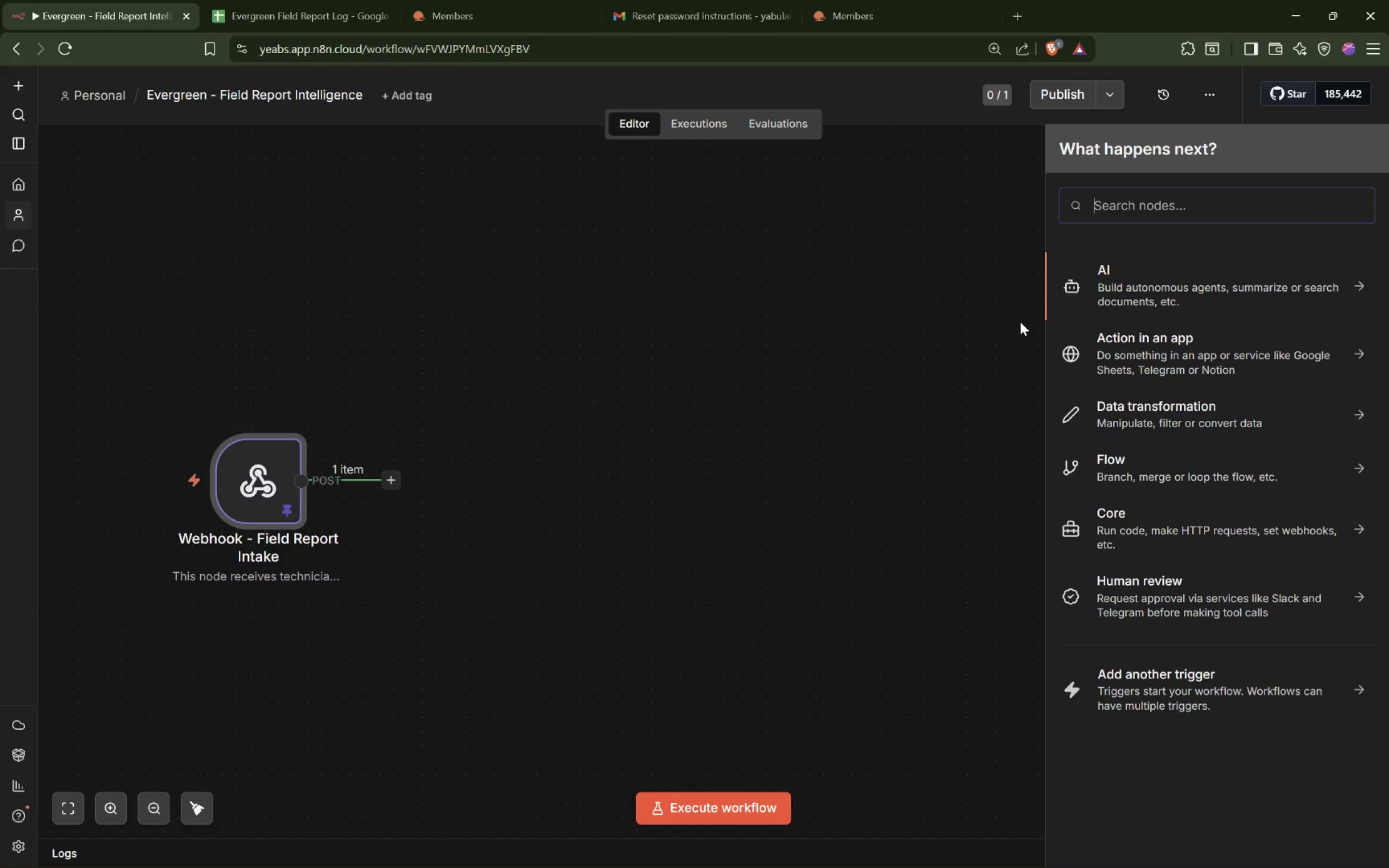 
type(Edit Fields (Set))
 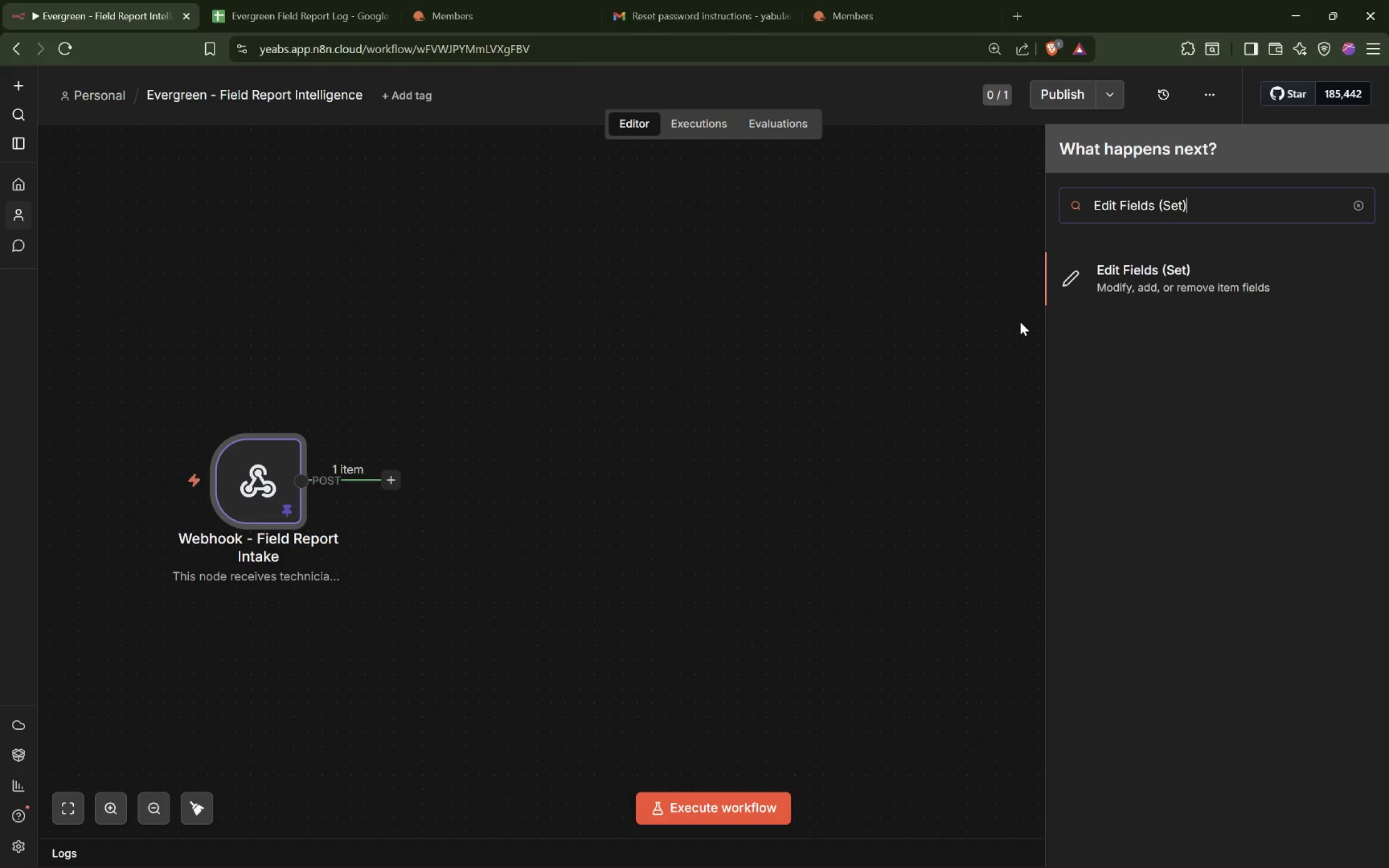 
 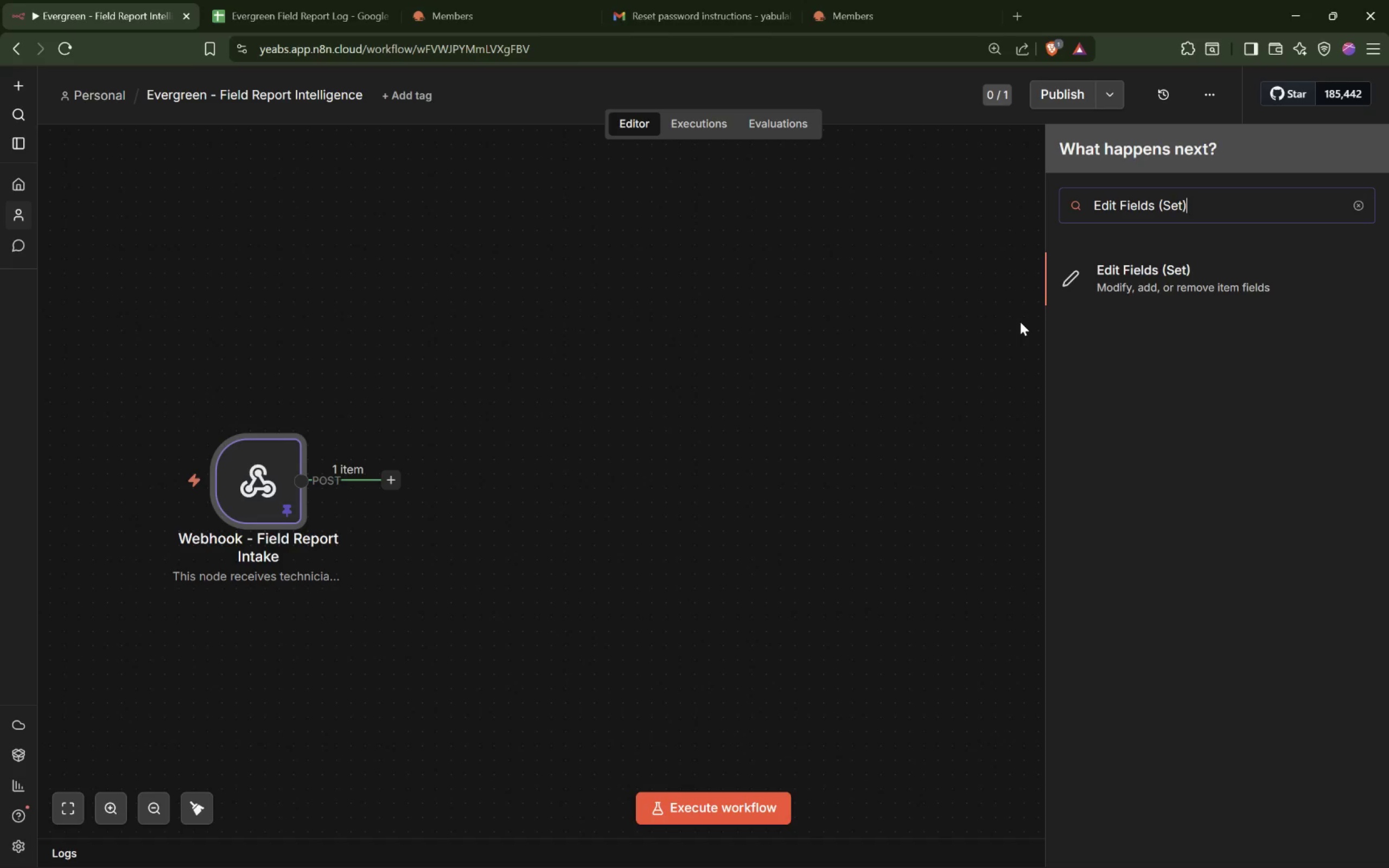 
key(Enter)
 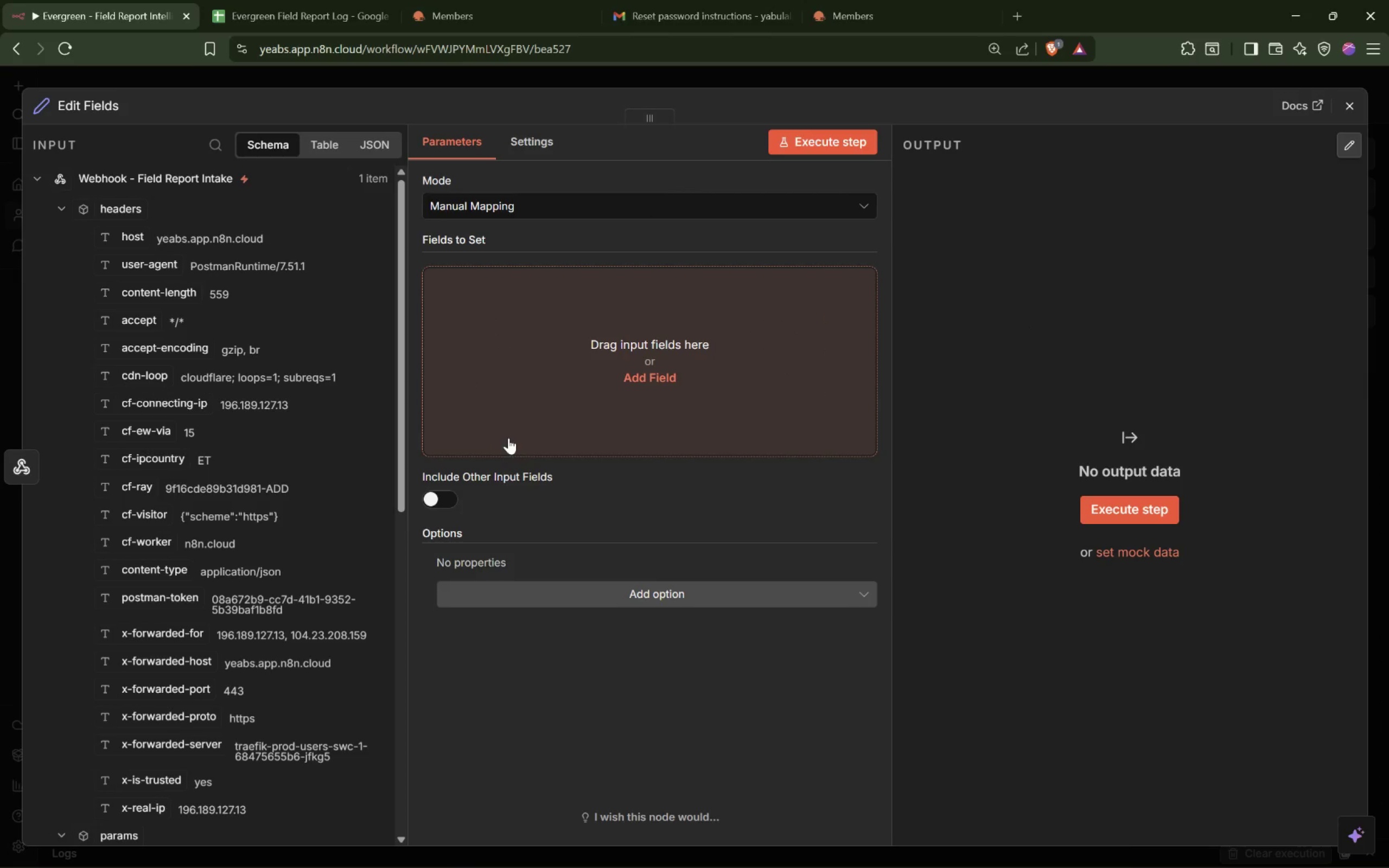 
wait(10.8)
 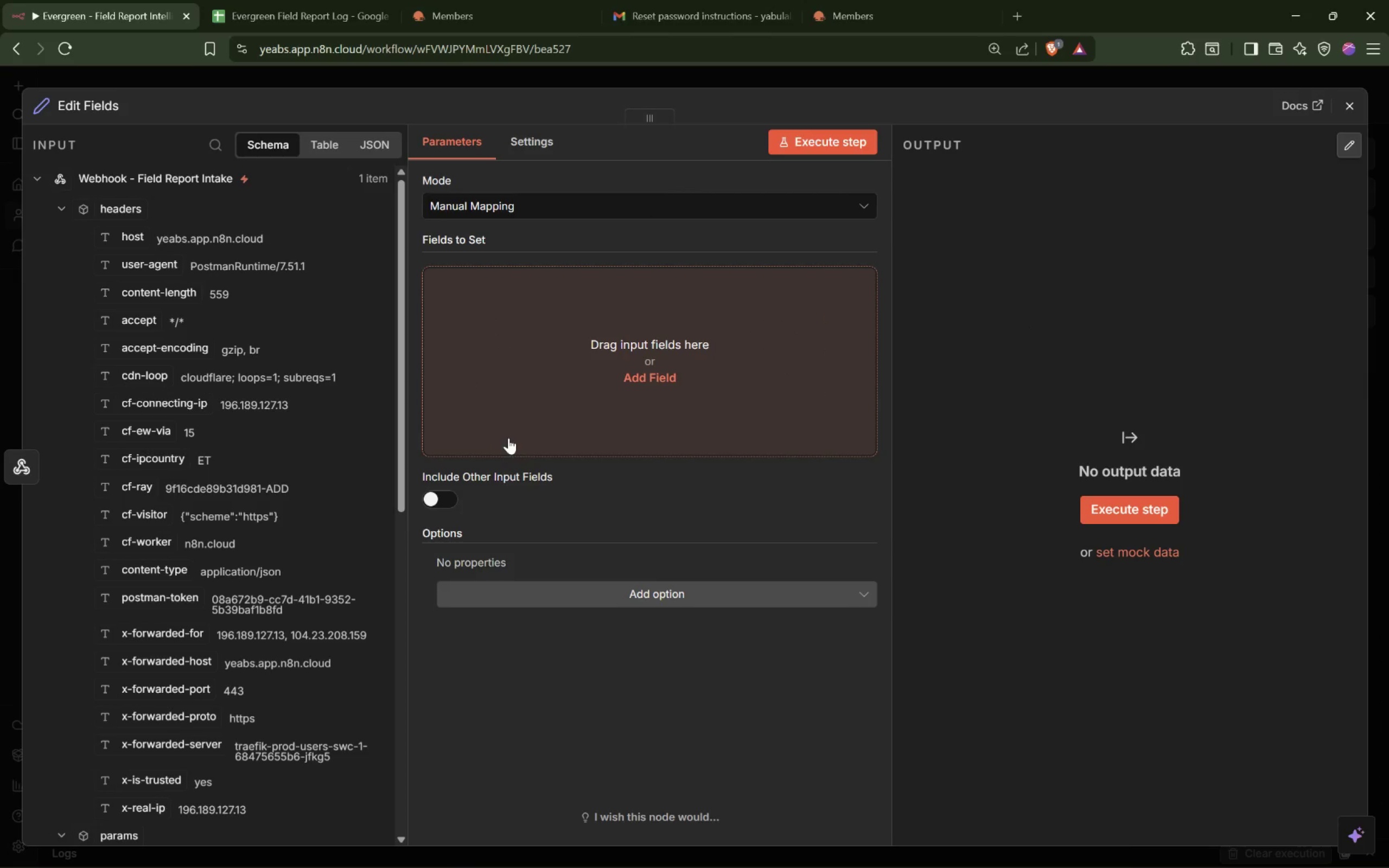 
left_click([100, 107])
 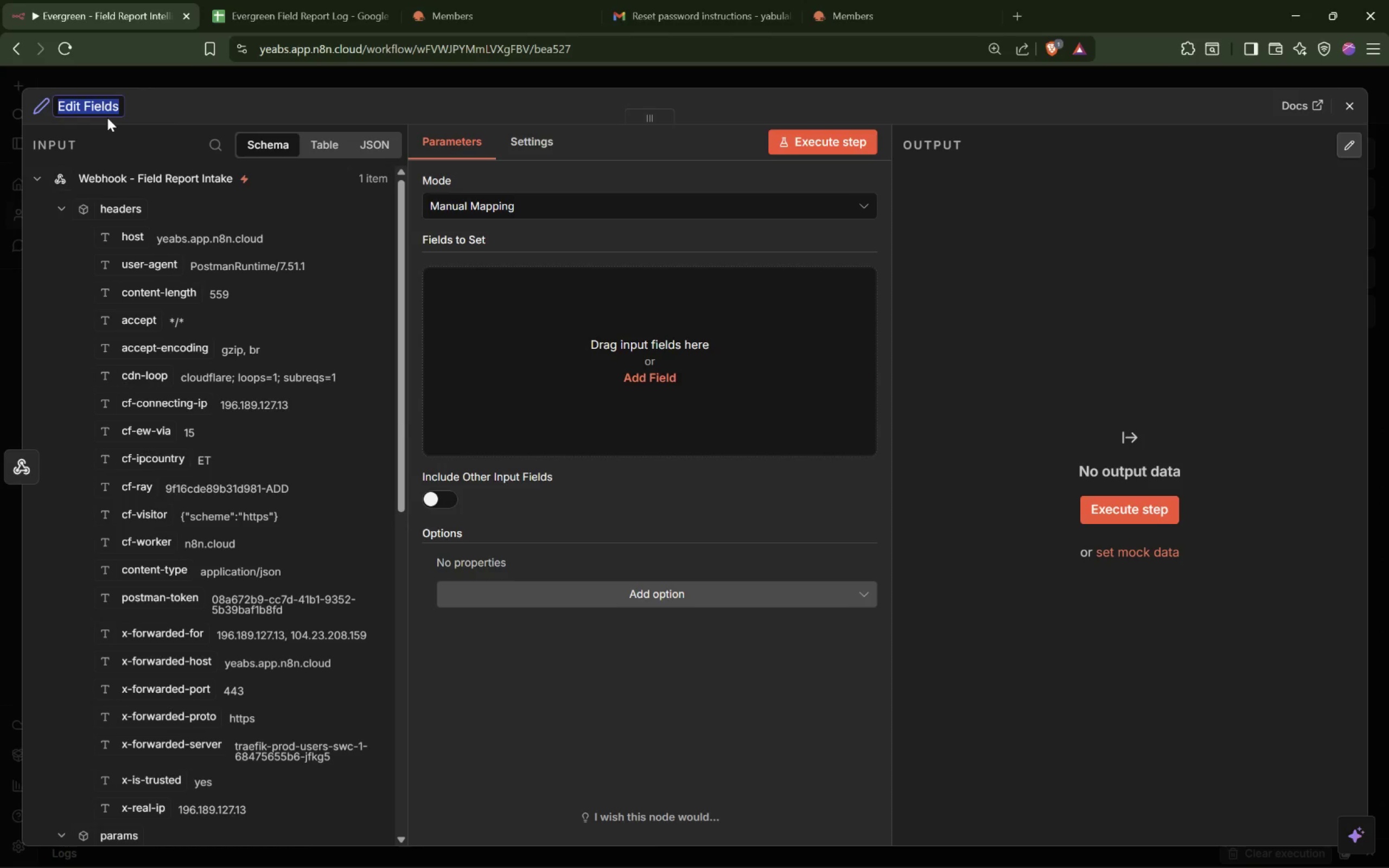 
type(Set - Normalize Report)
 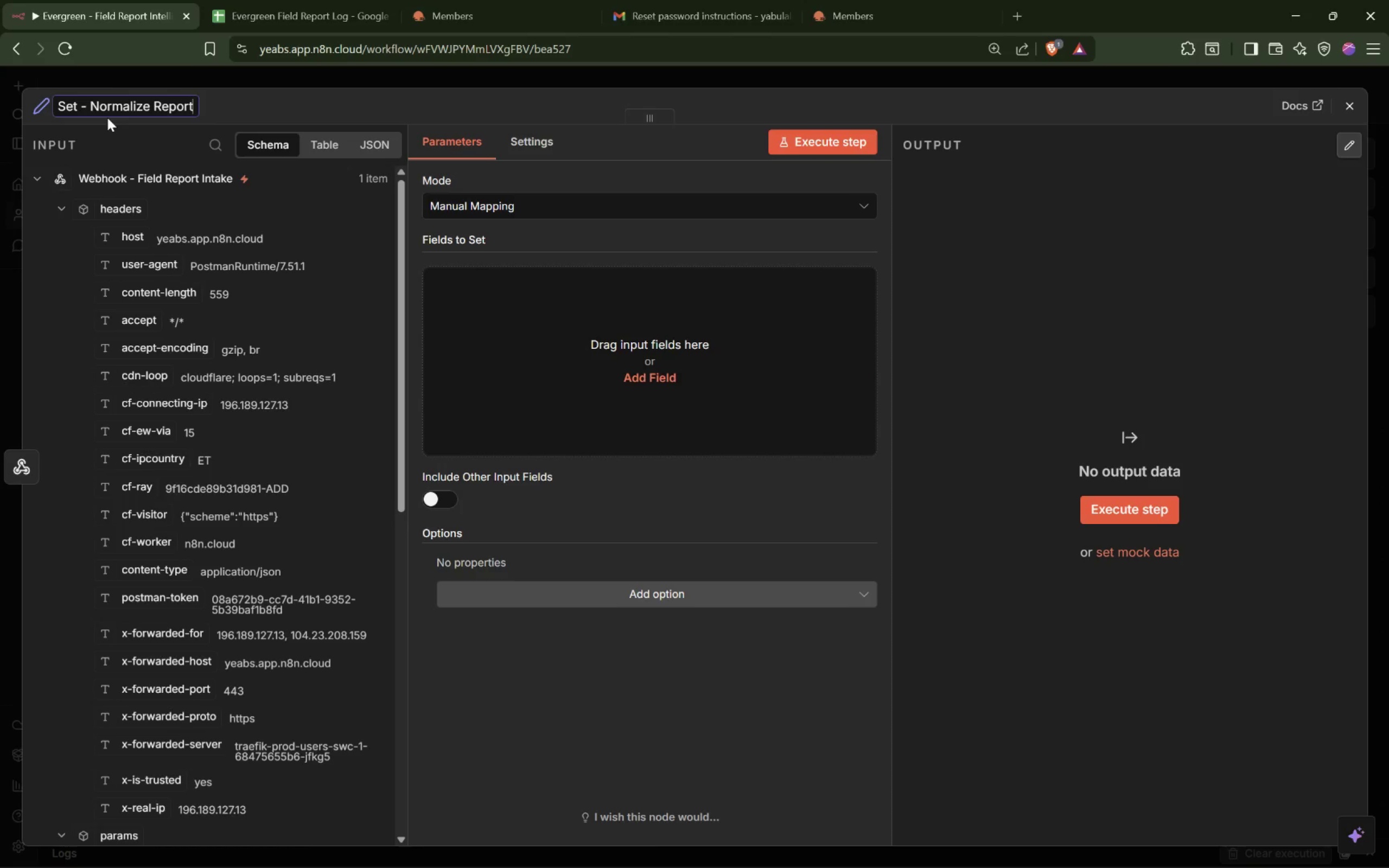 
key(Enter)
 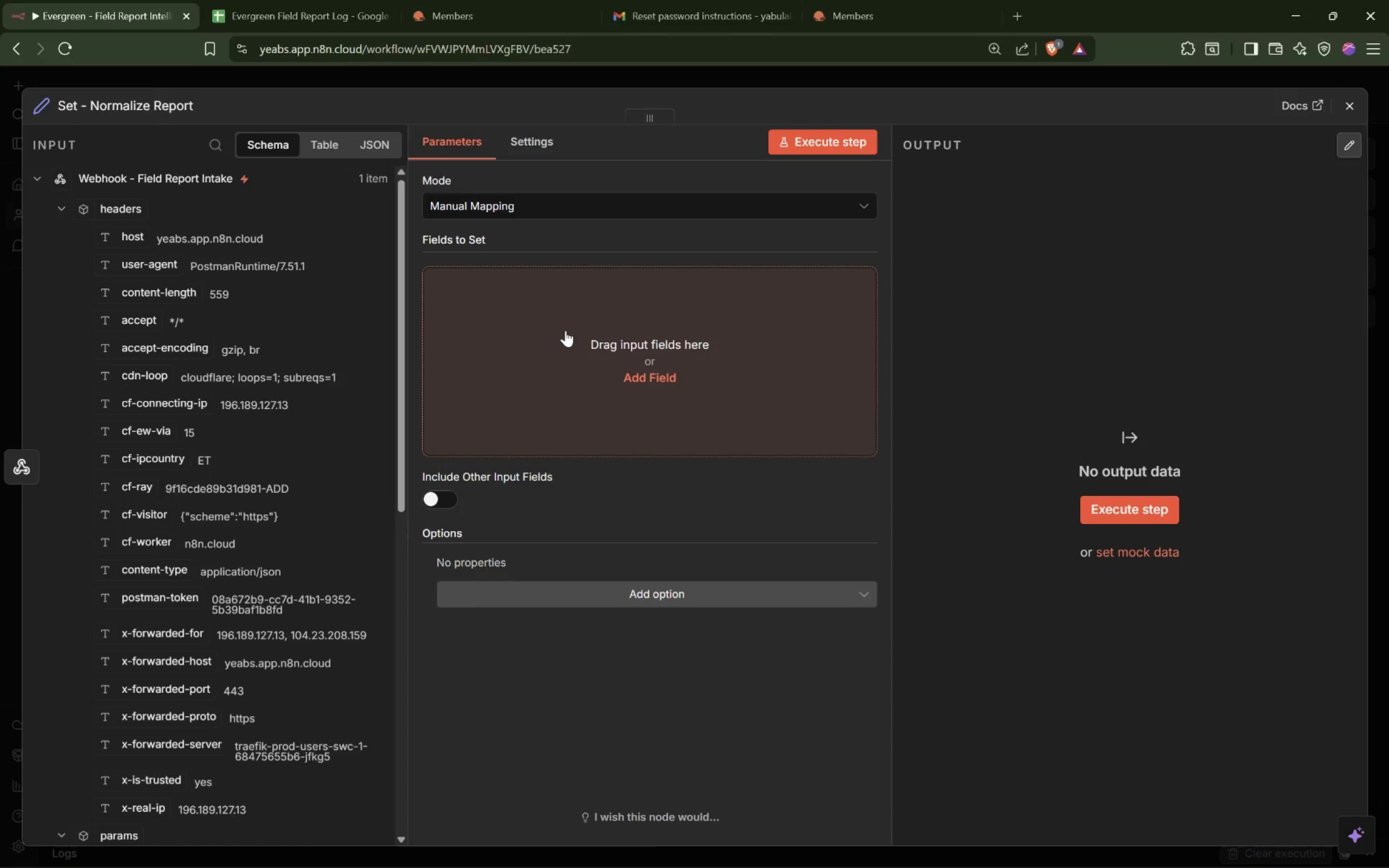 
wait(7.15)
 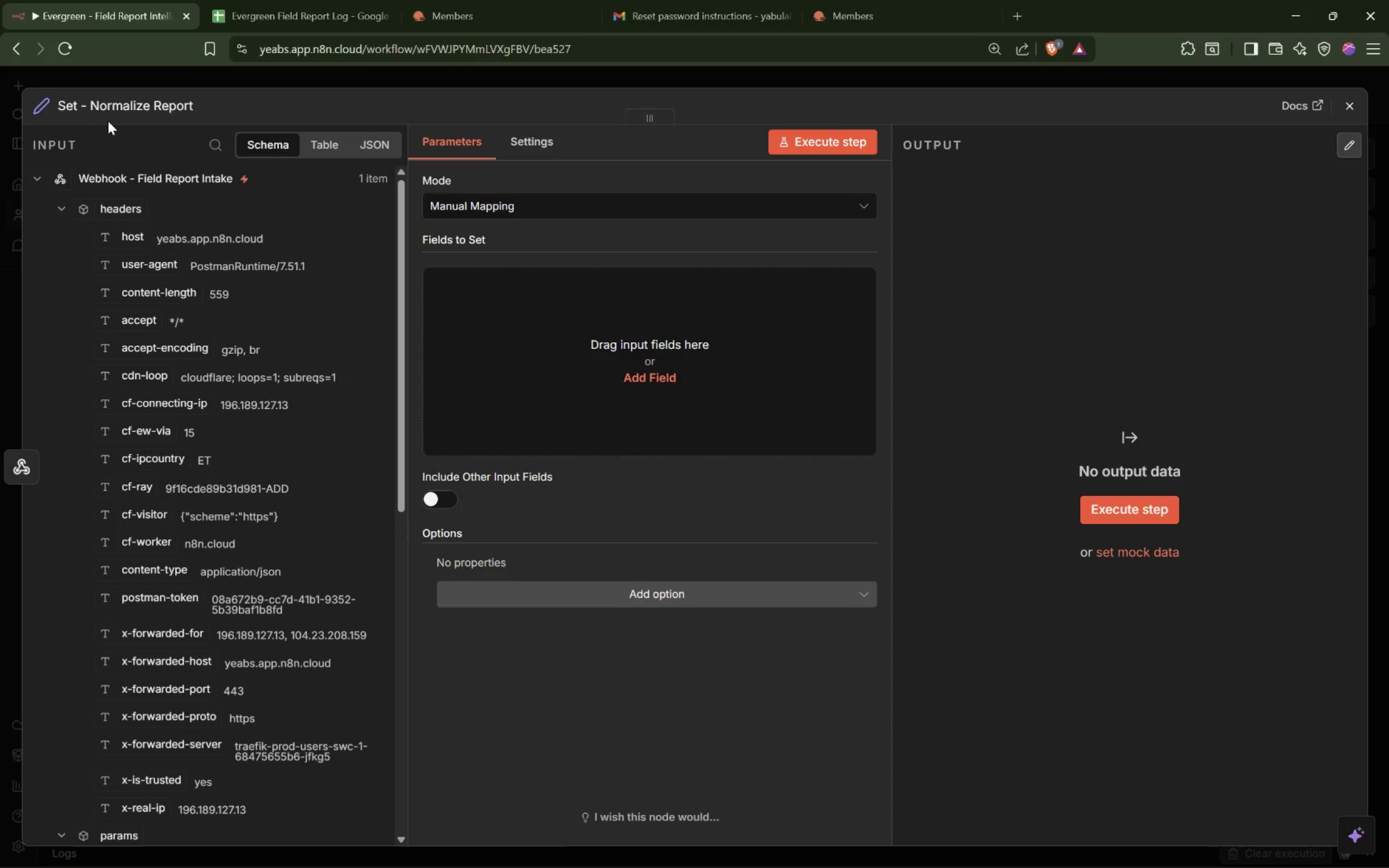 
scroll: coordinate [163, 486], scroll_direction: down, amount: 18.0
 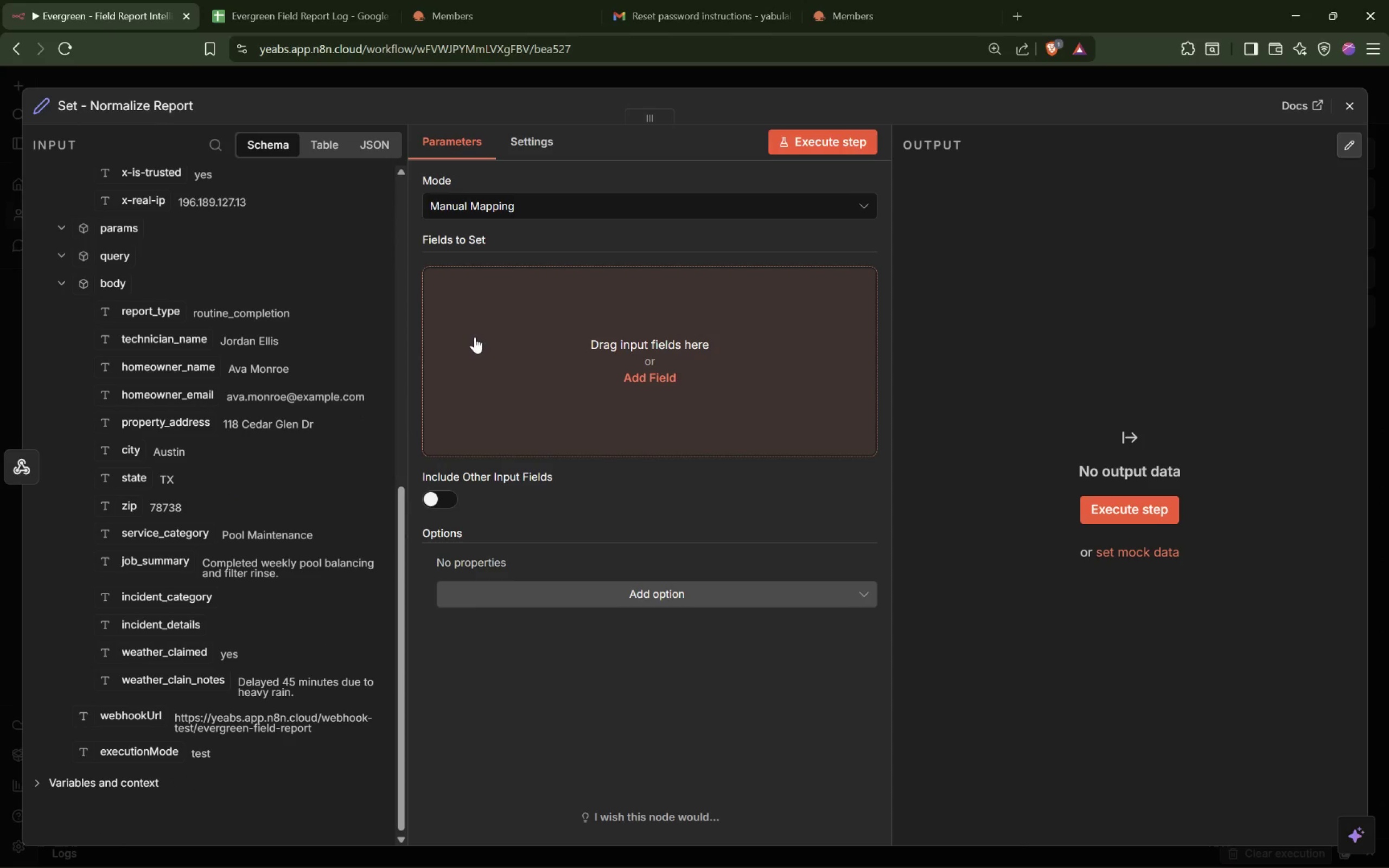 
left_click([475, 337])
 